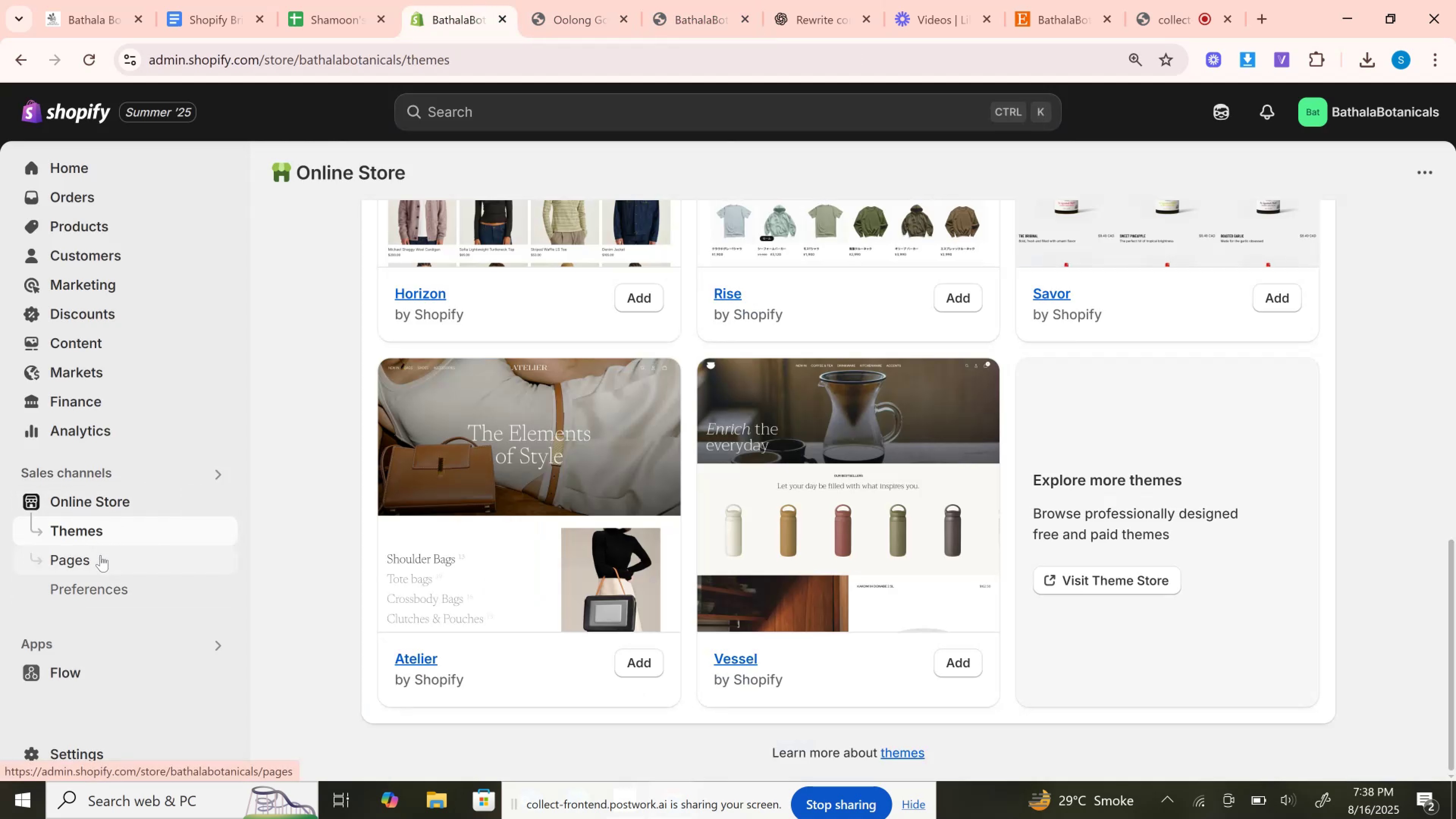 
left_click([100, 555])
 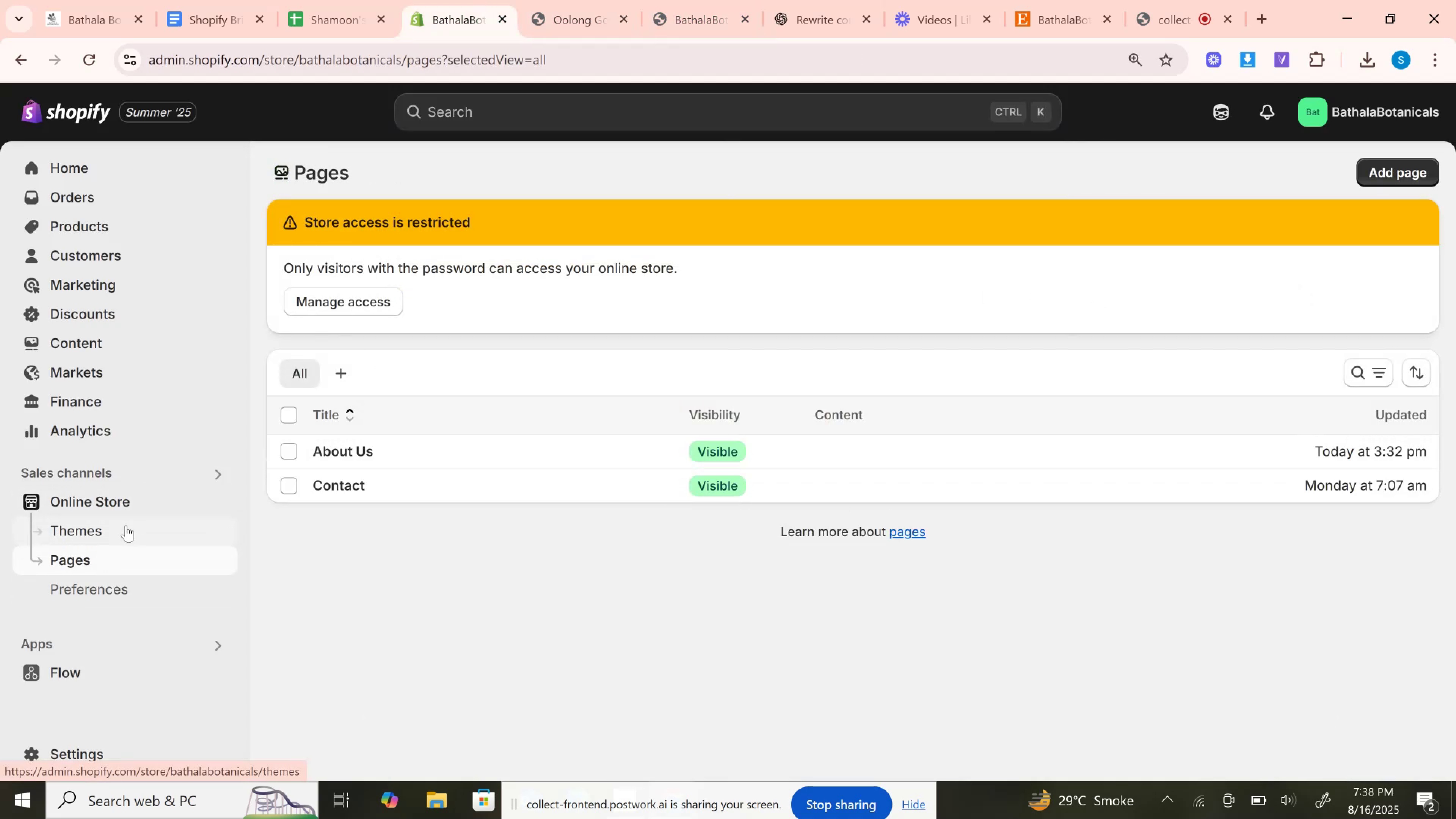 
left_click([126, 526])
 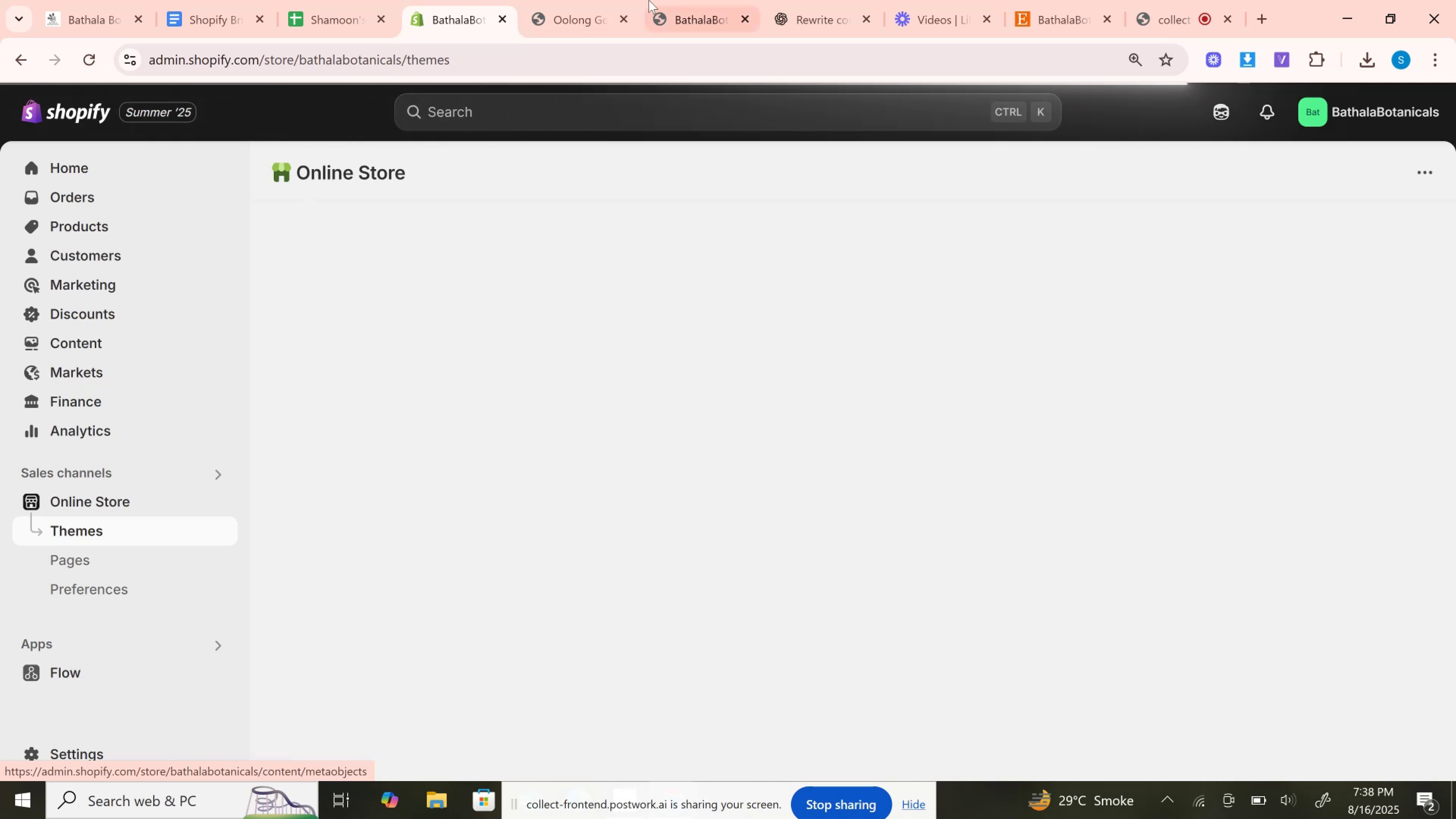 
left_click([686, 0])
 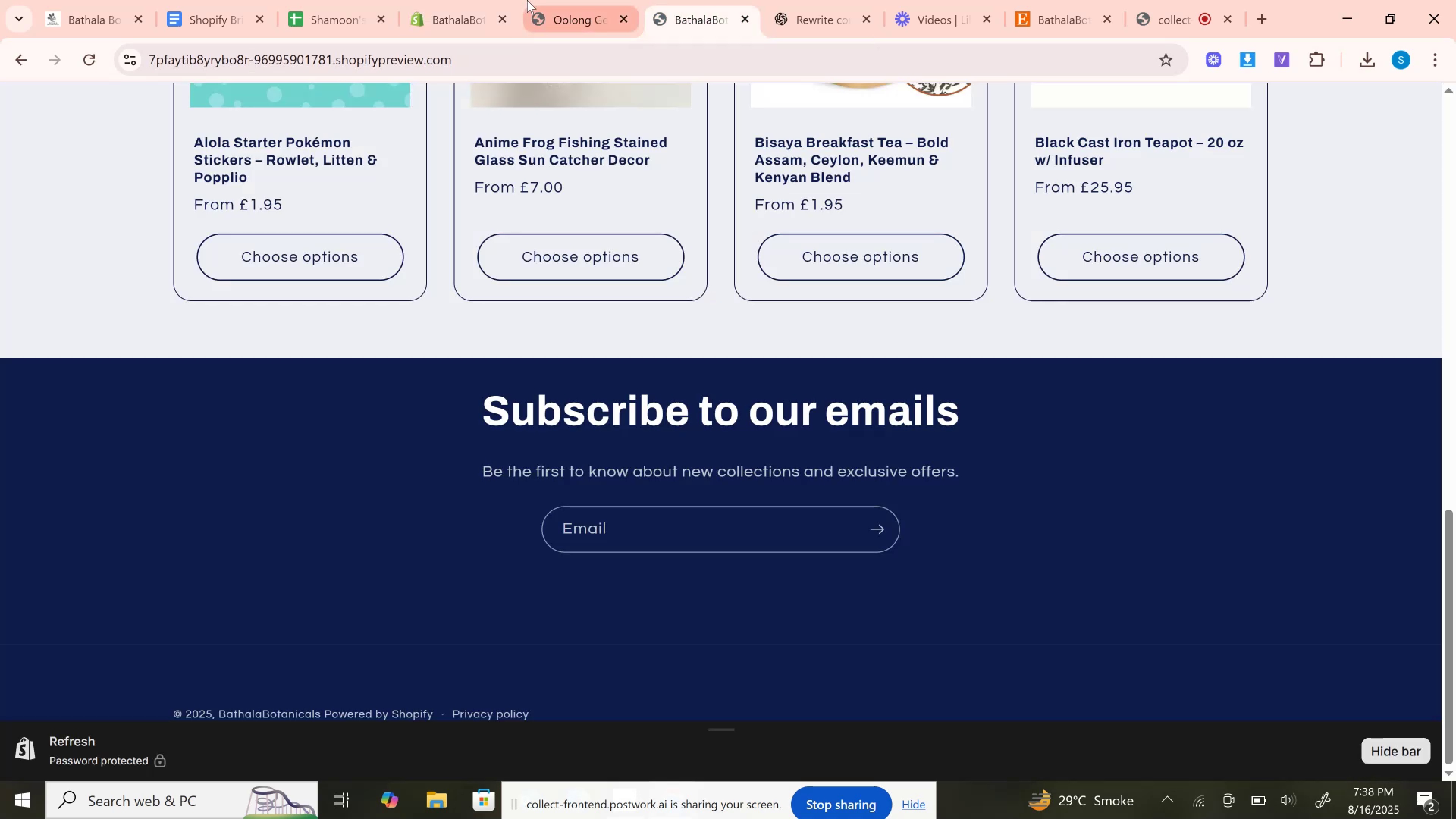 
left_click([527, 0])
 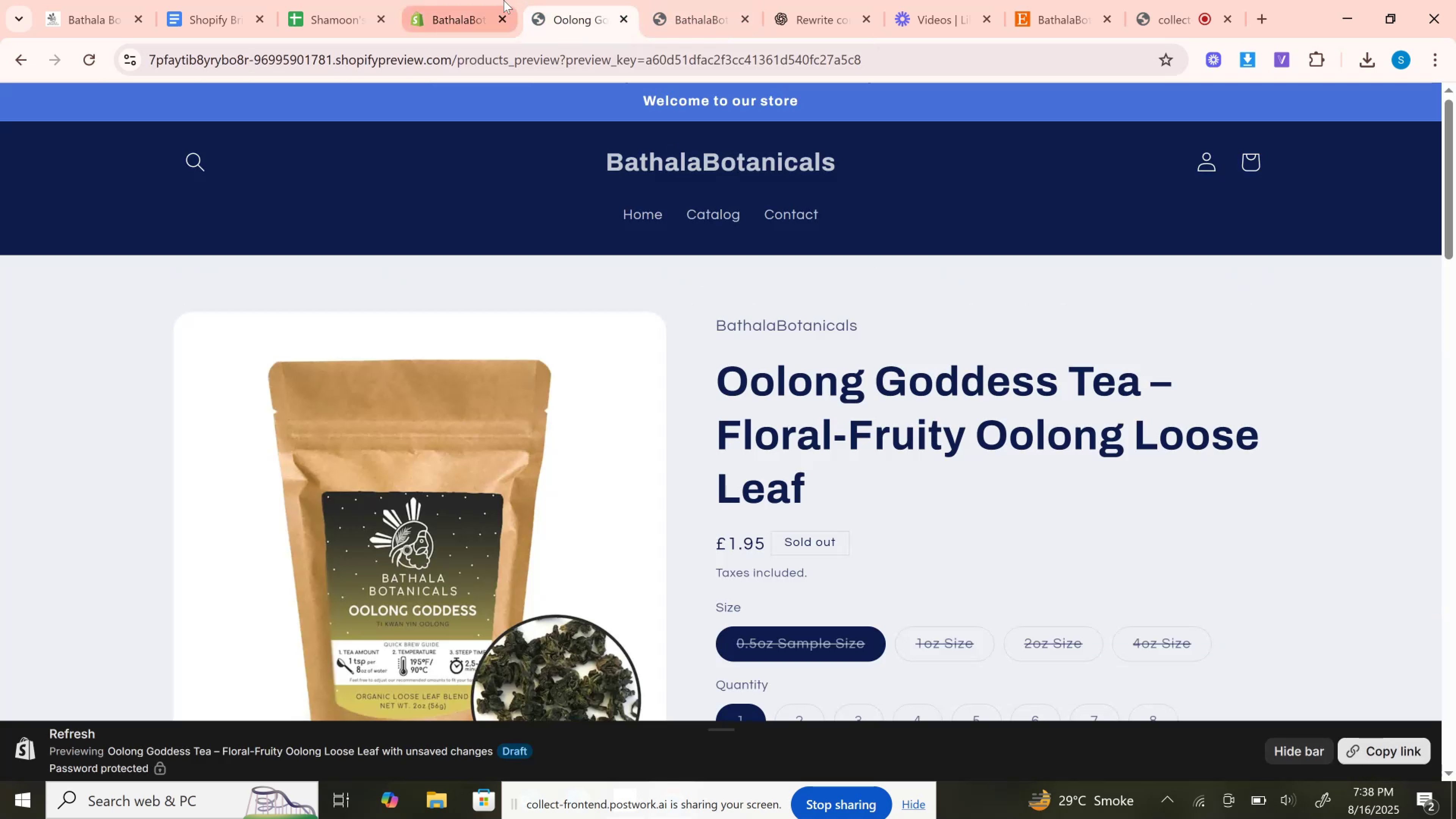 
left_click([504, 0])
 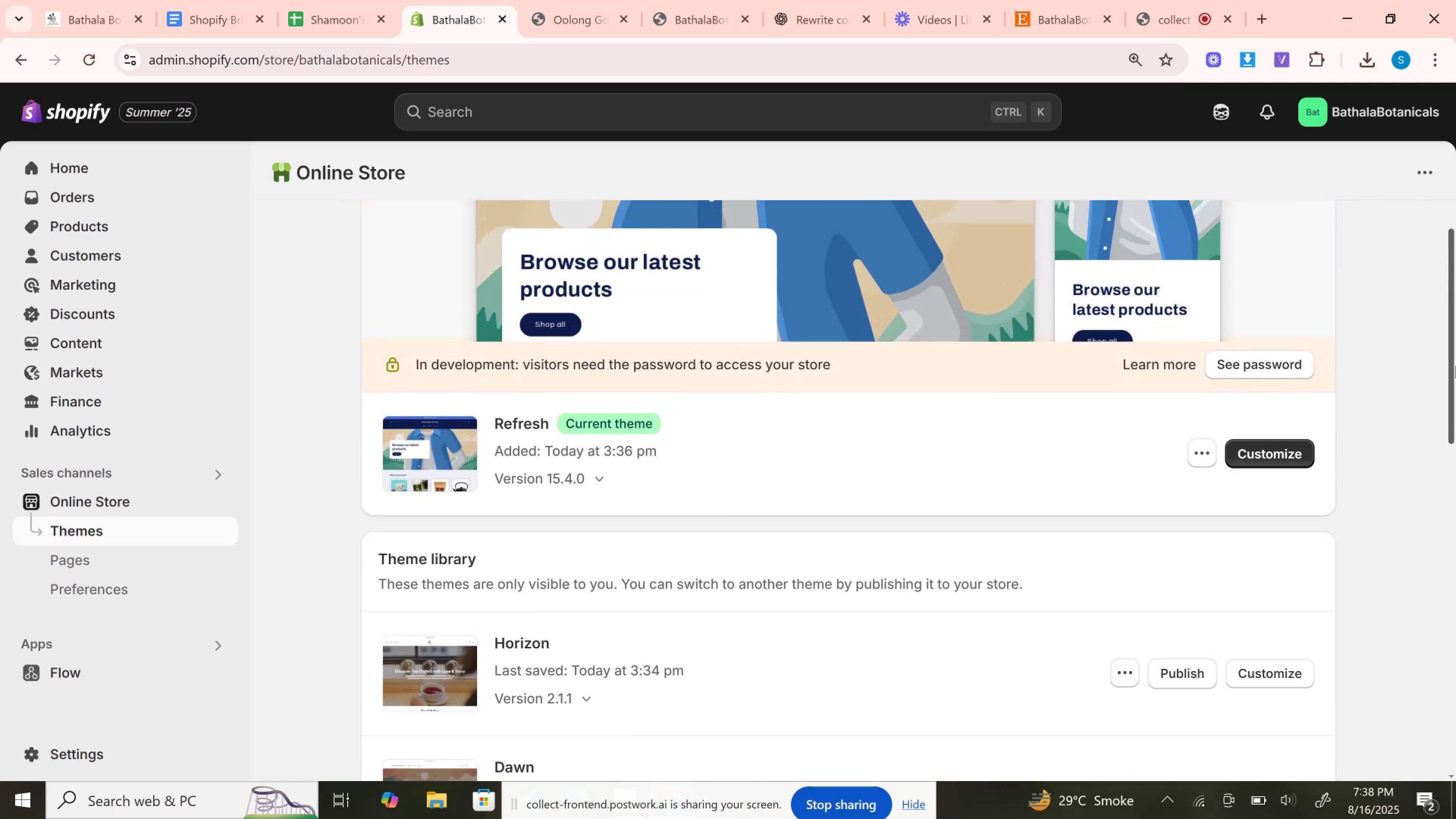 
wait(6.09)
 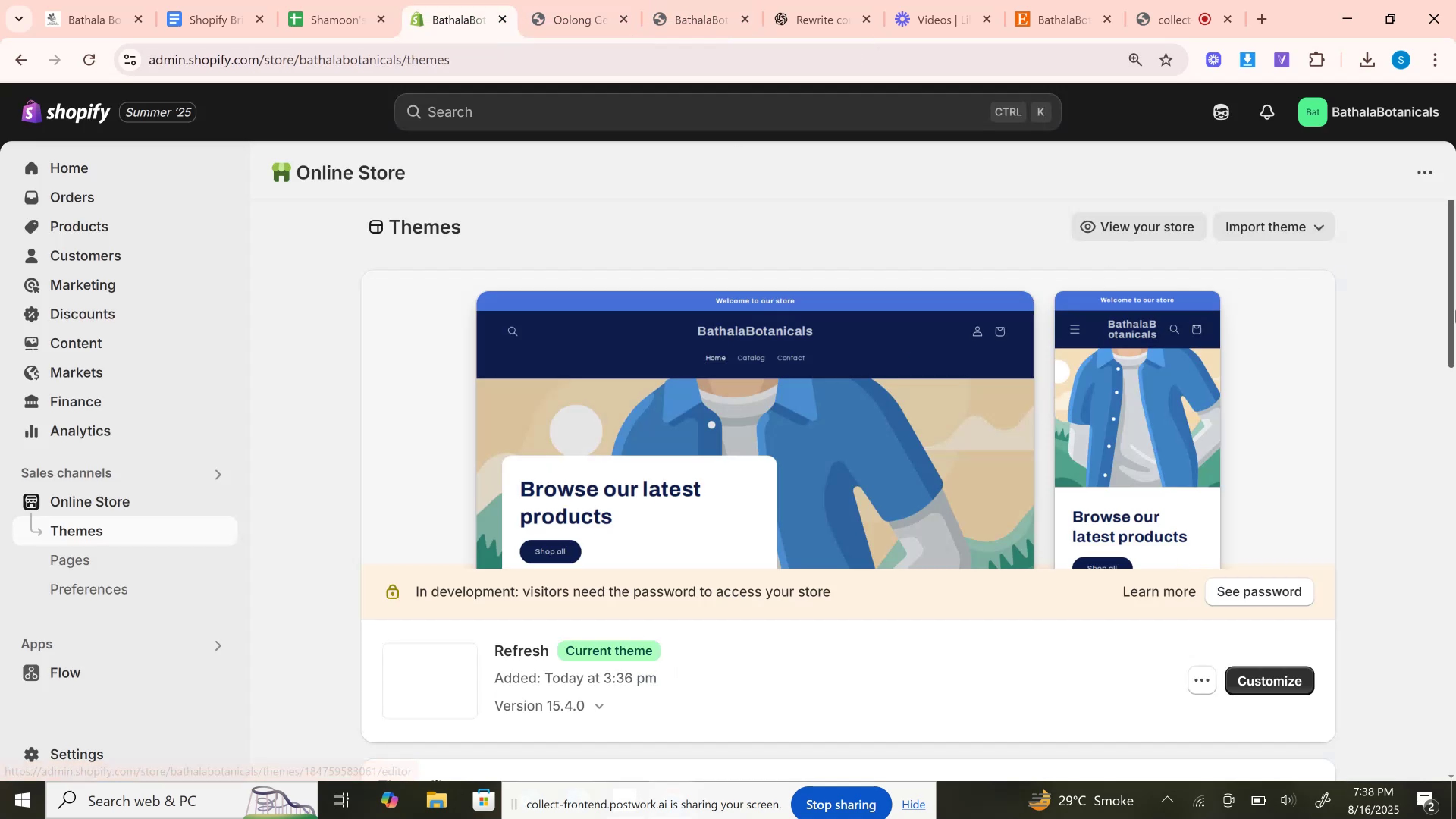 
left_click([1273, 460])
 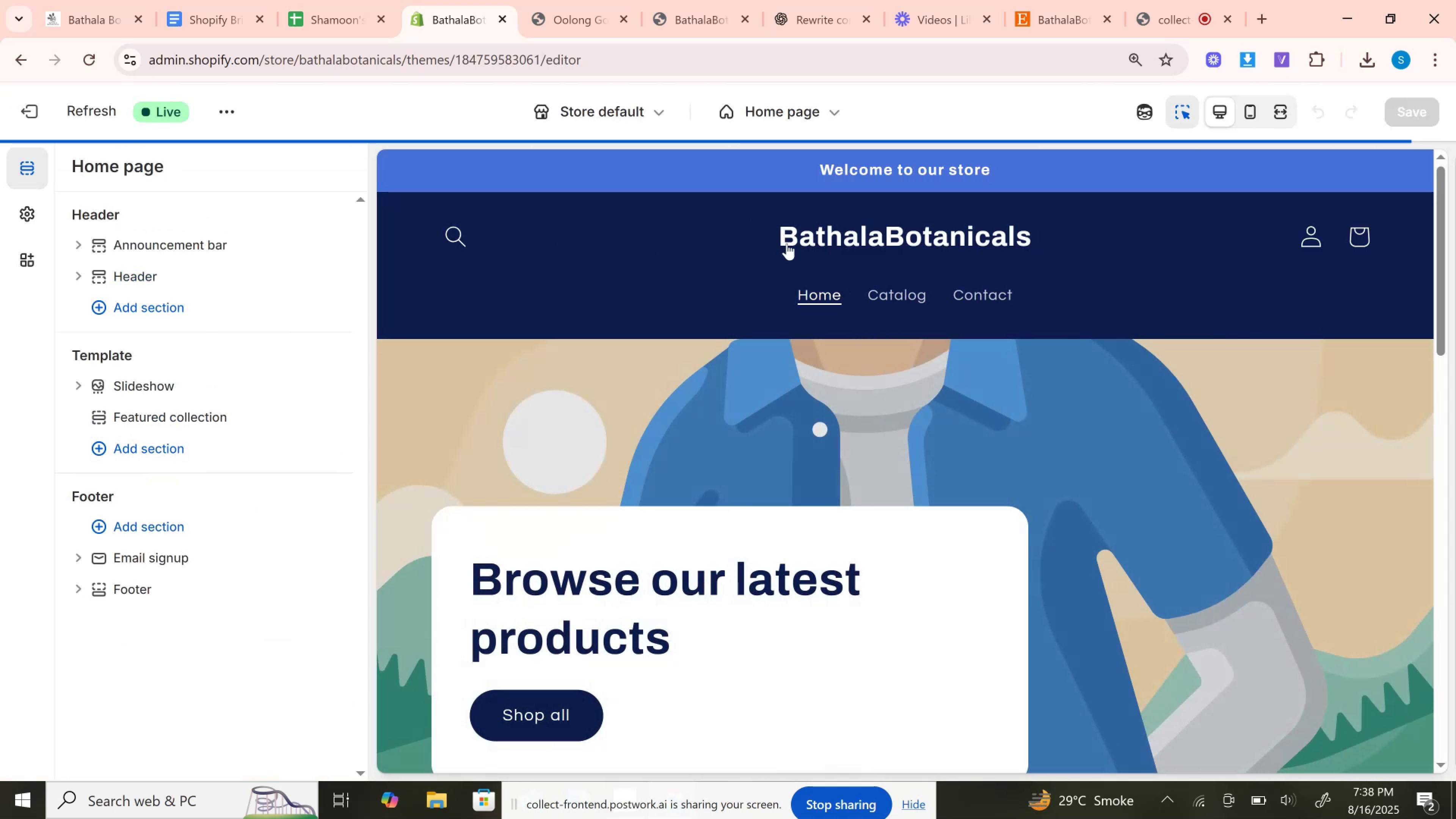 
left_click([824, 231])
 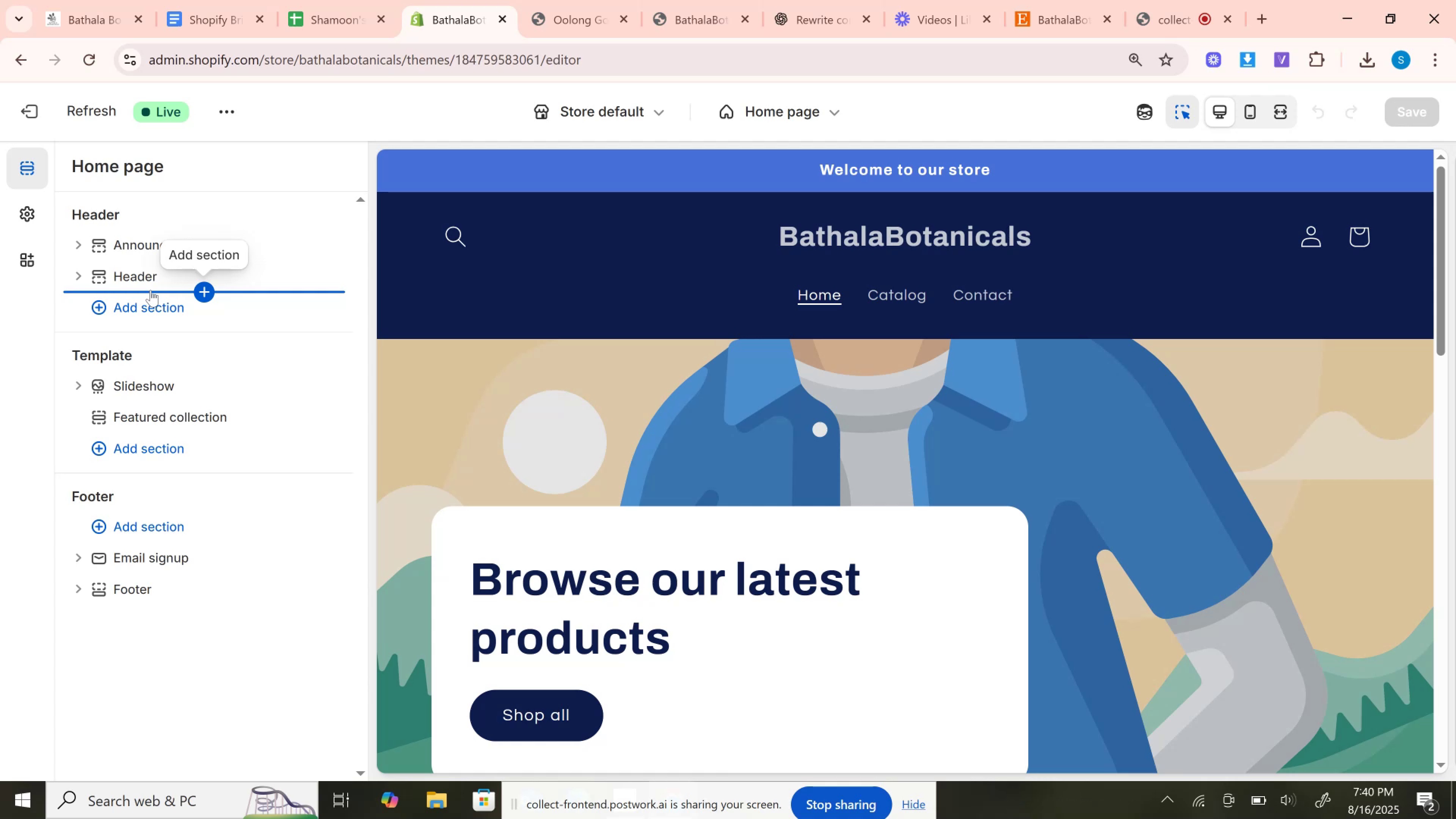 
wait(133.91)
 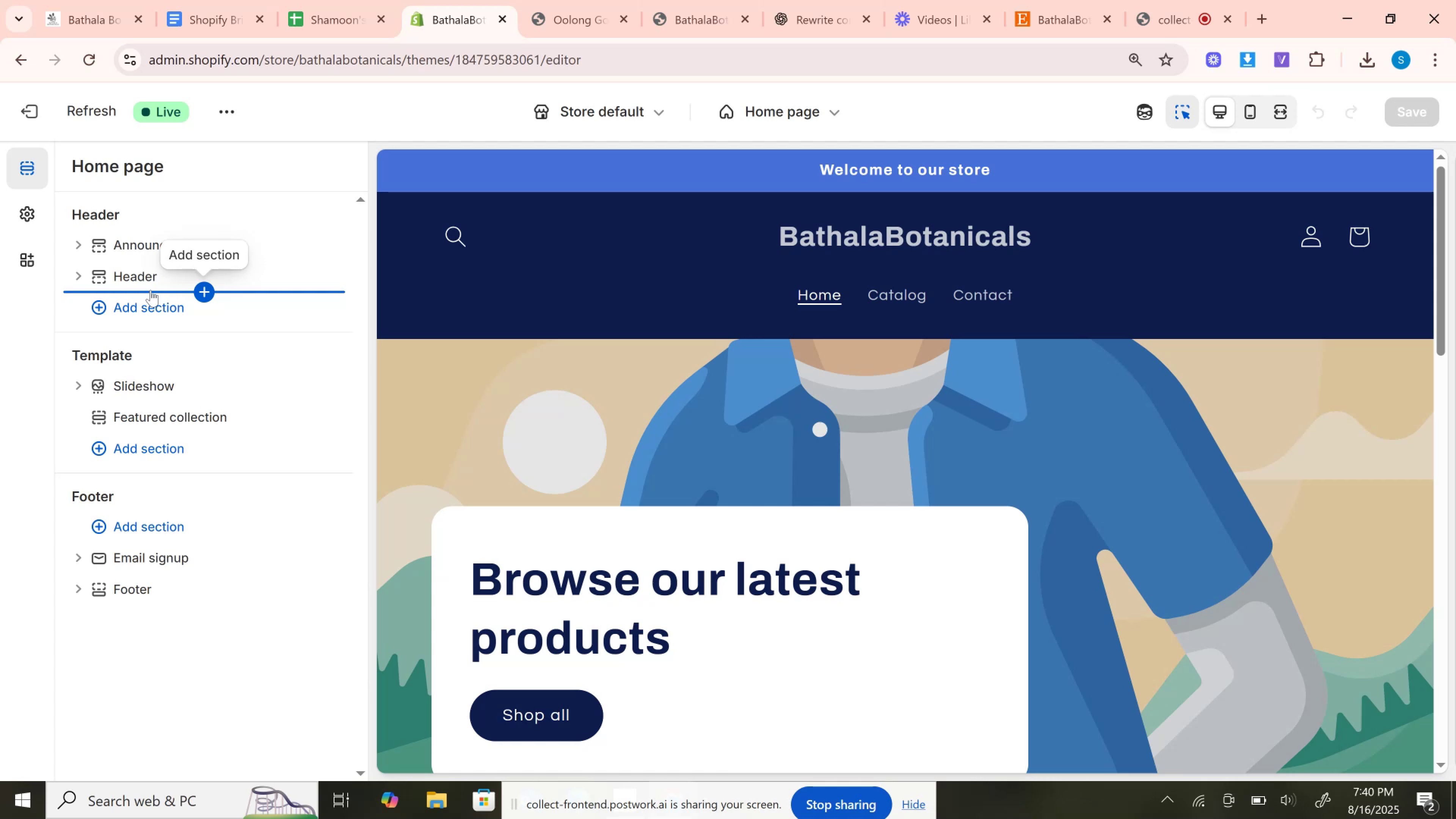 
left_click([176, 281])
 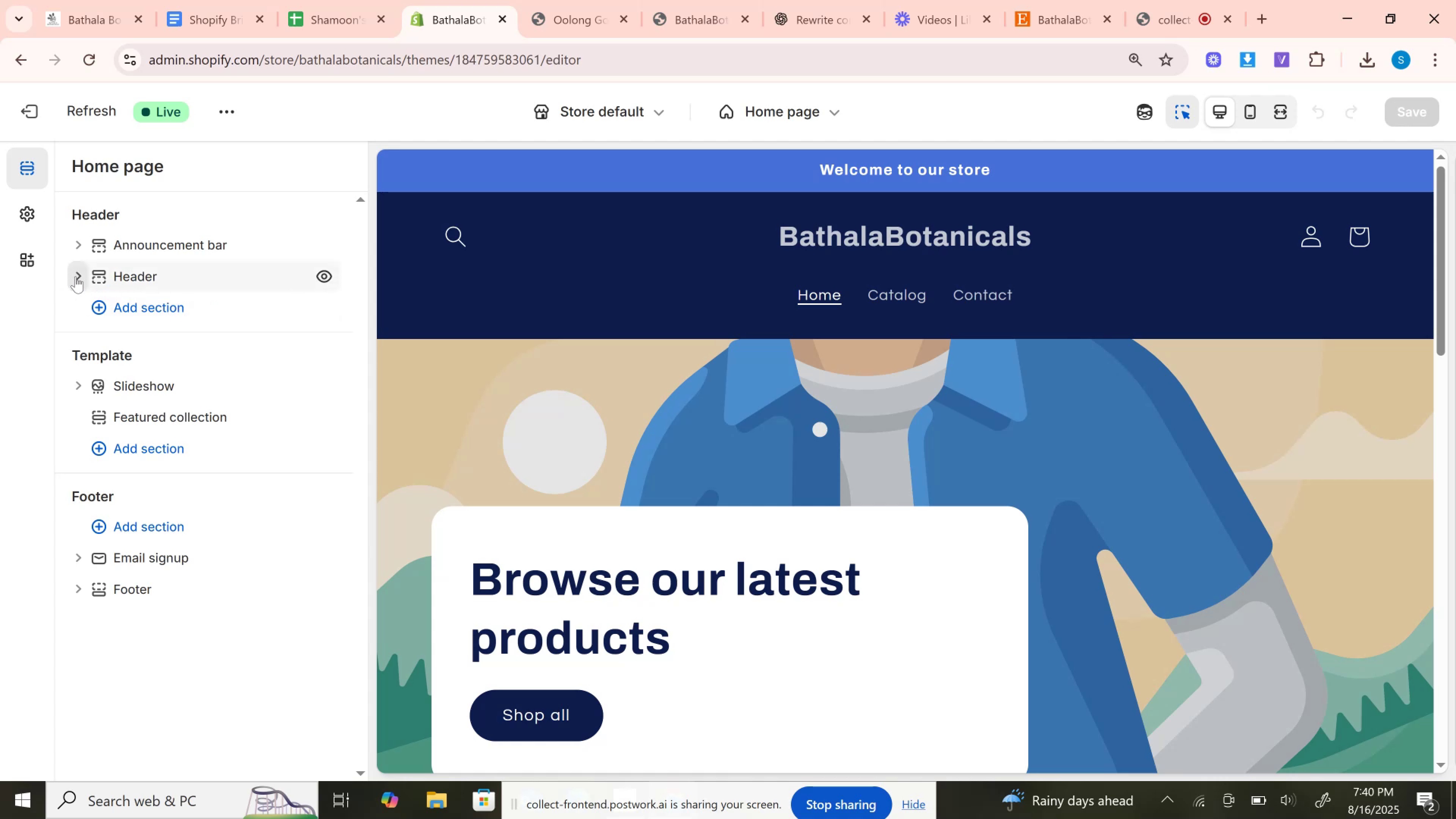 
left_click([75, 278])
 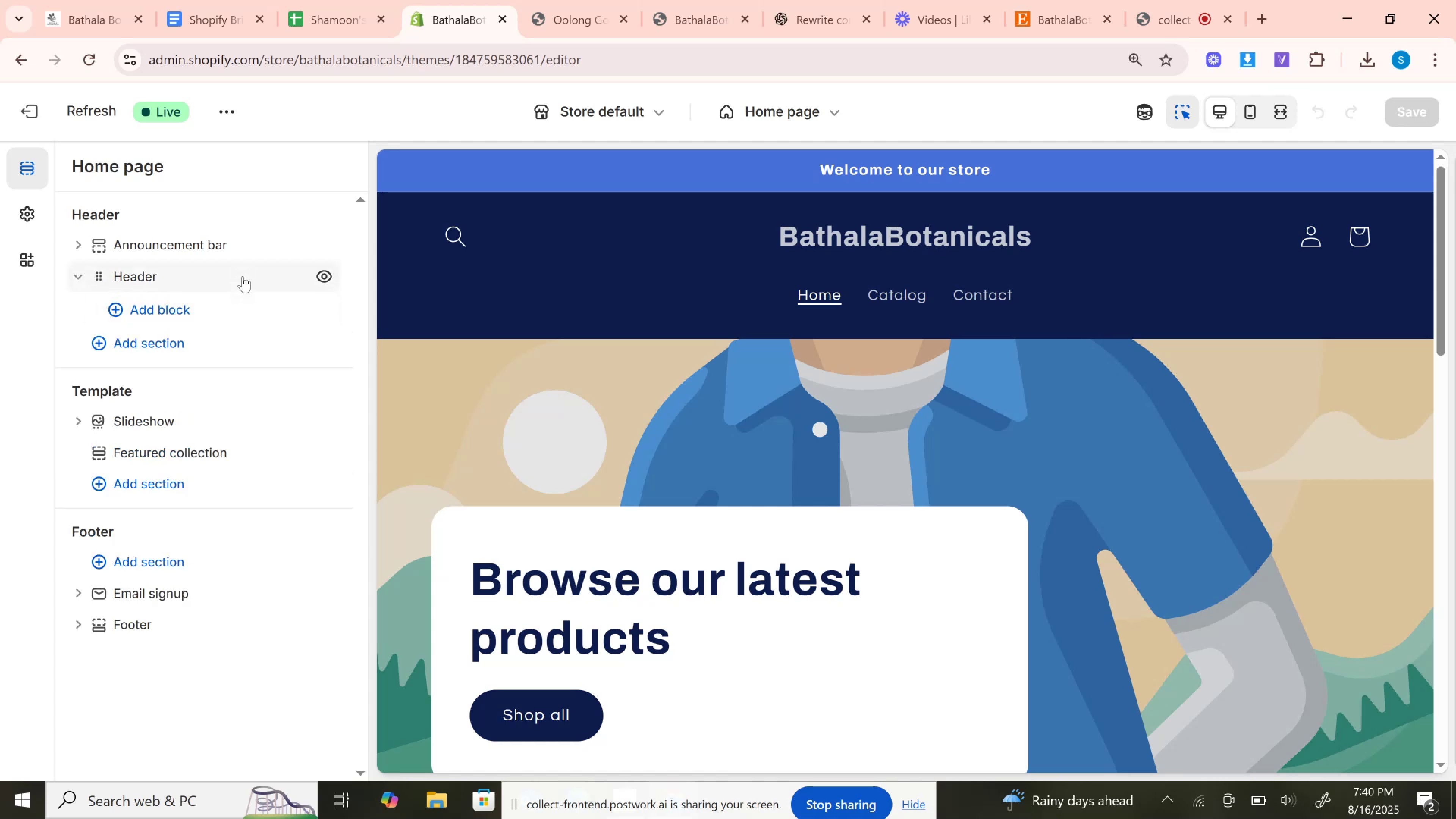 
left_click([243, 276])
 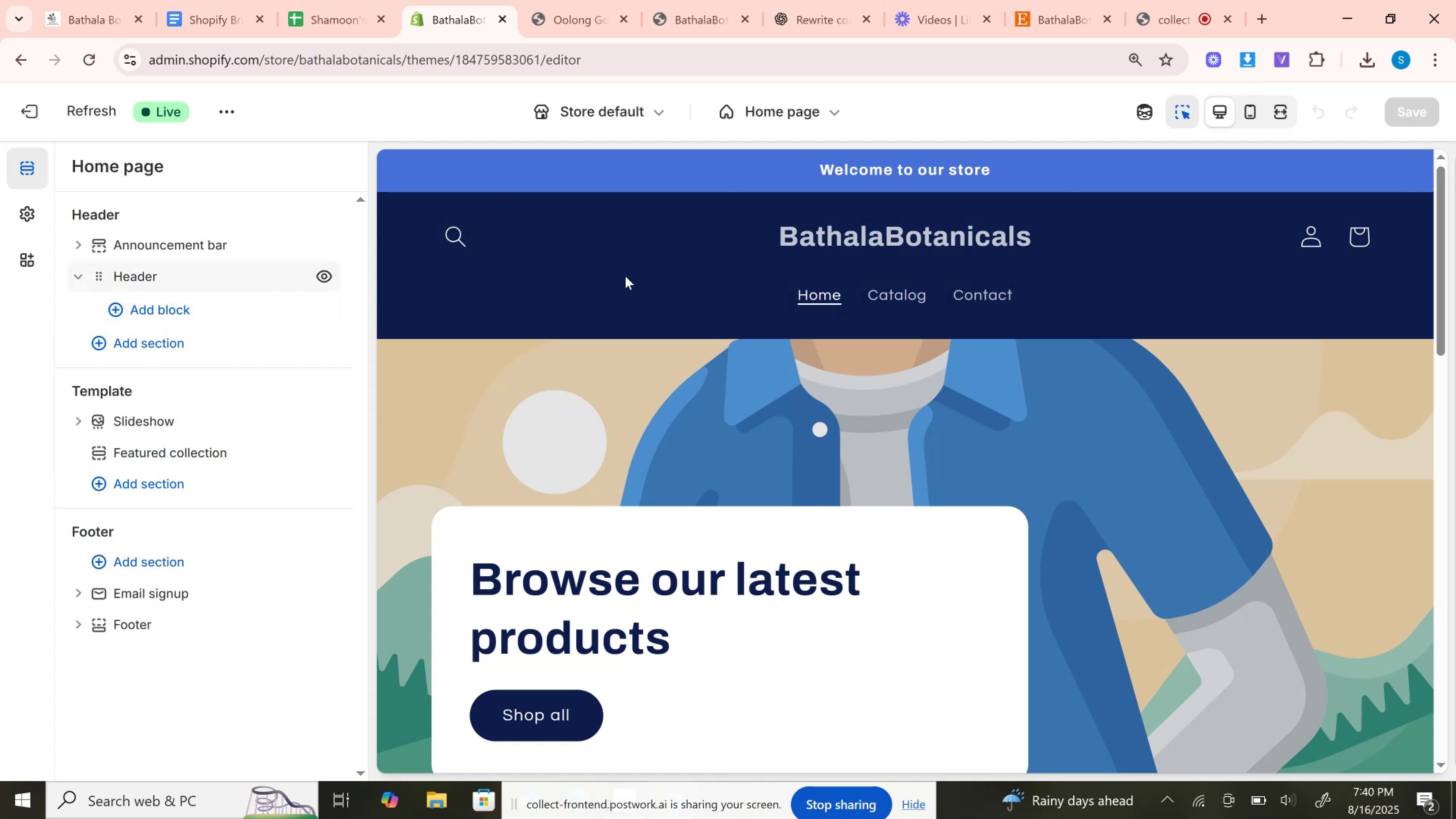 
wait(5.6)
 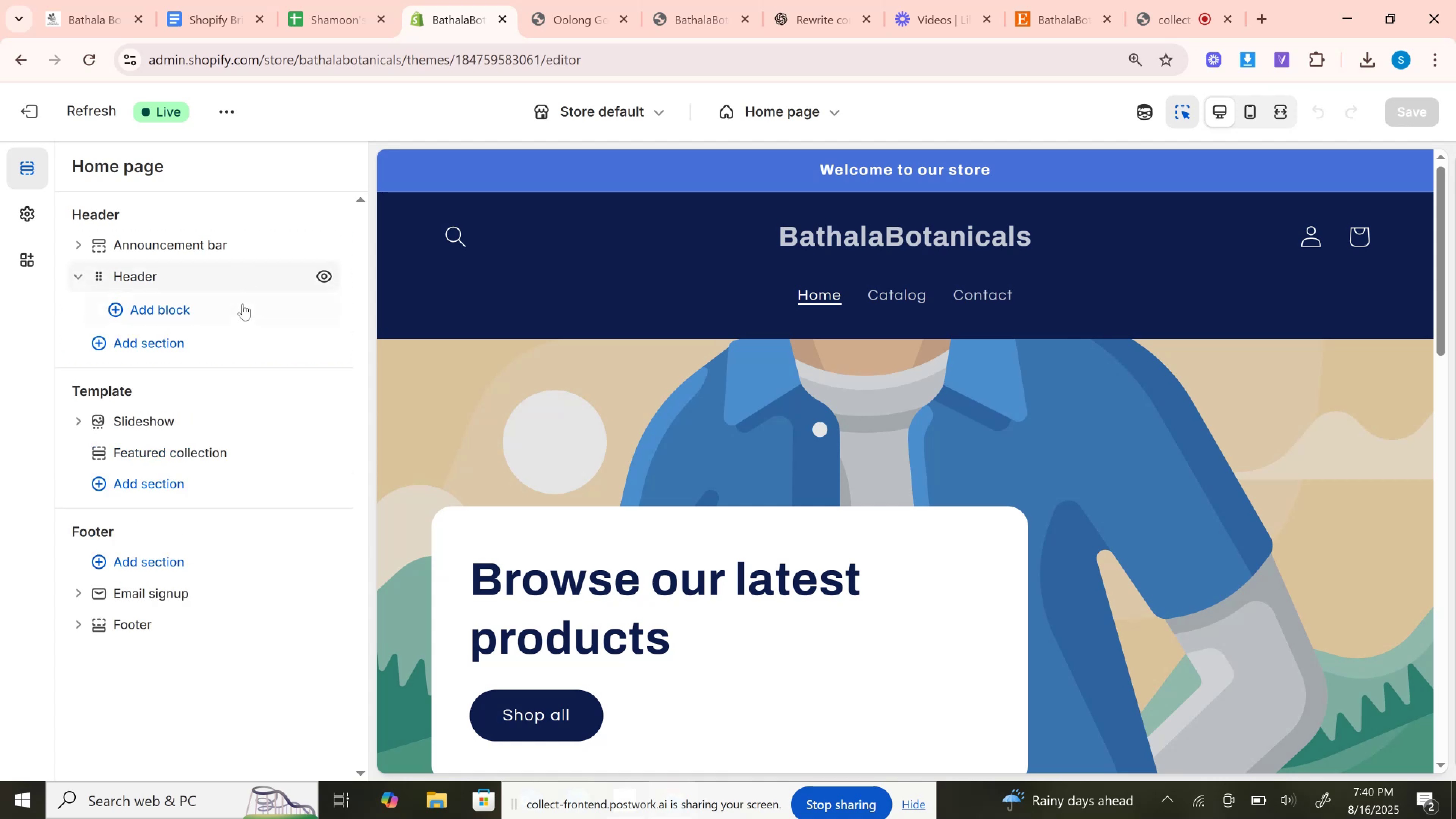 
mouse_move([402, 253])
 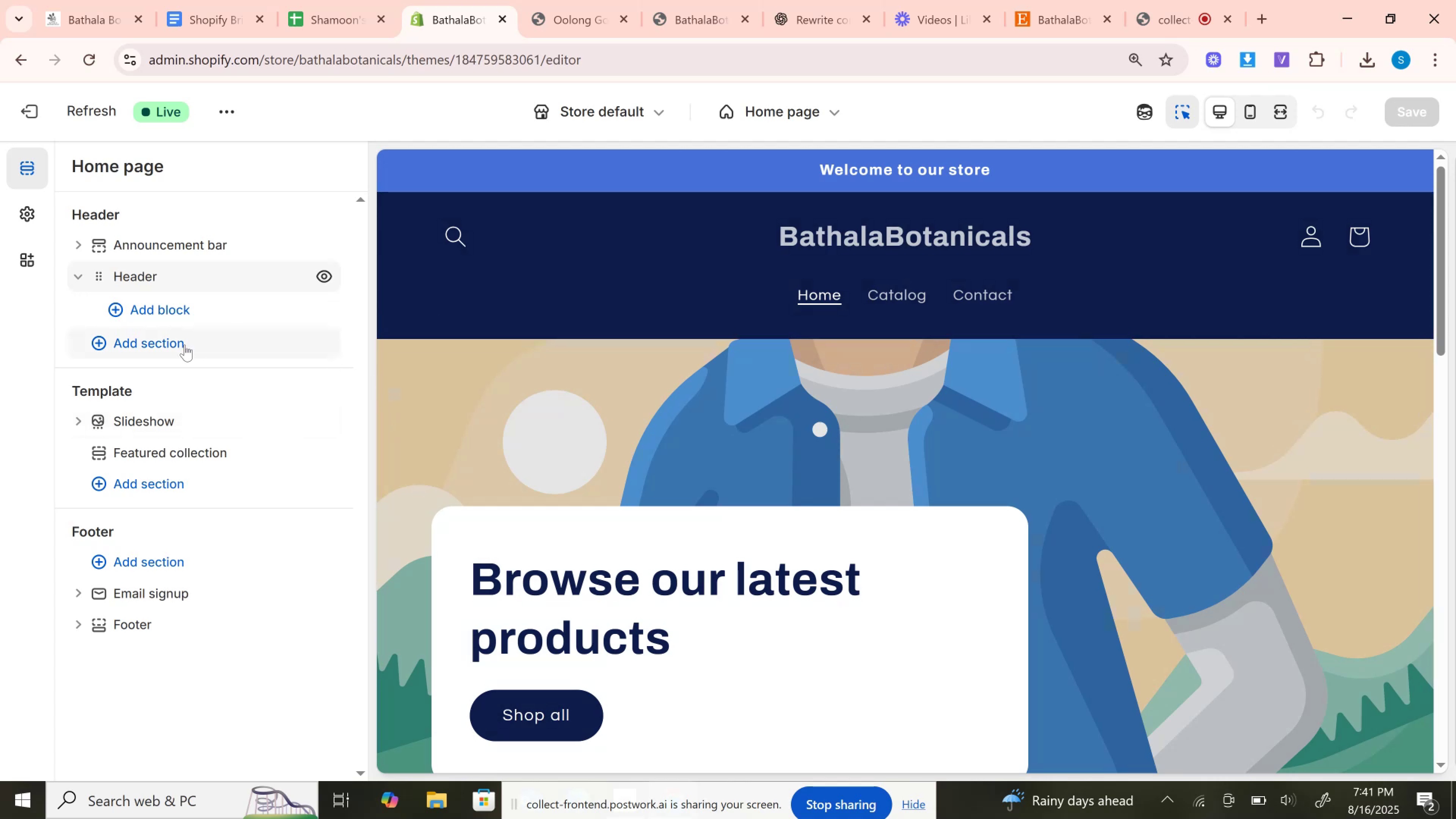 
wait(14.76)
 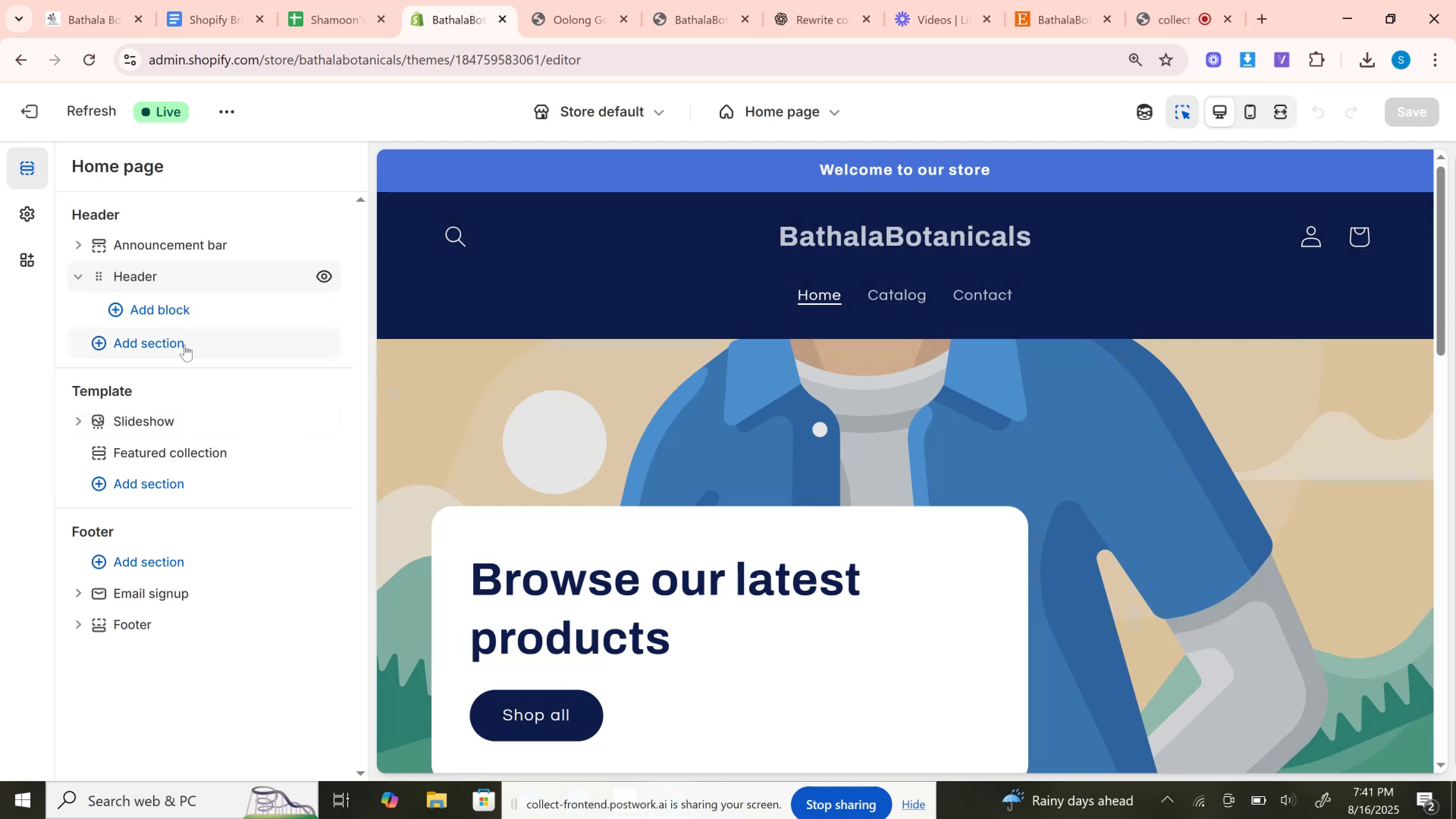 
left_click([173, 419])
 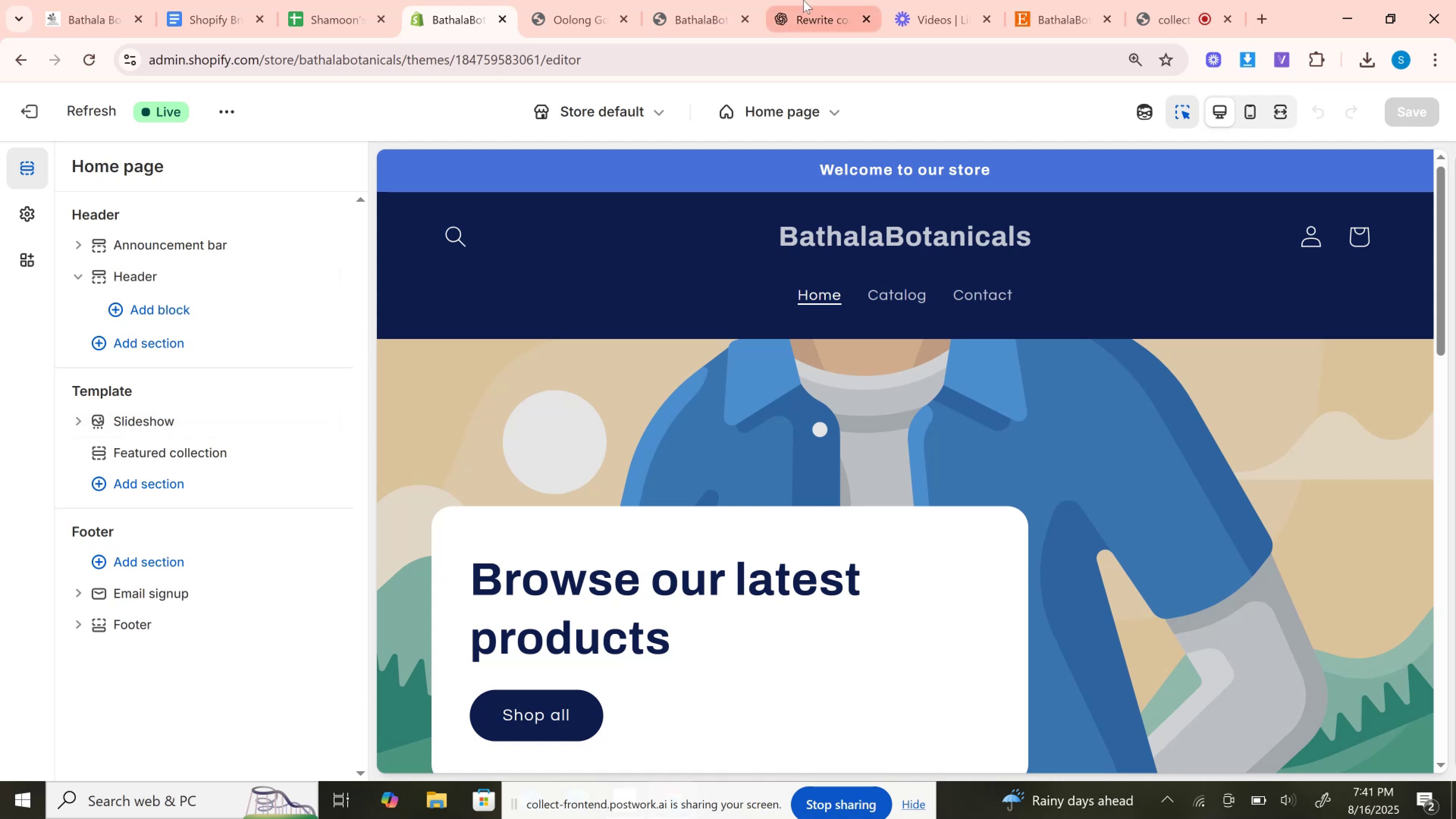 
left_click([740, 0])
 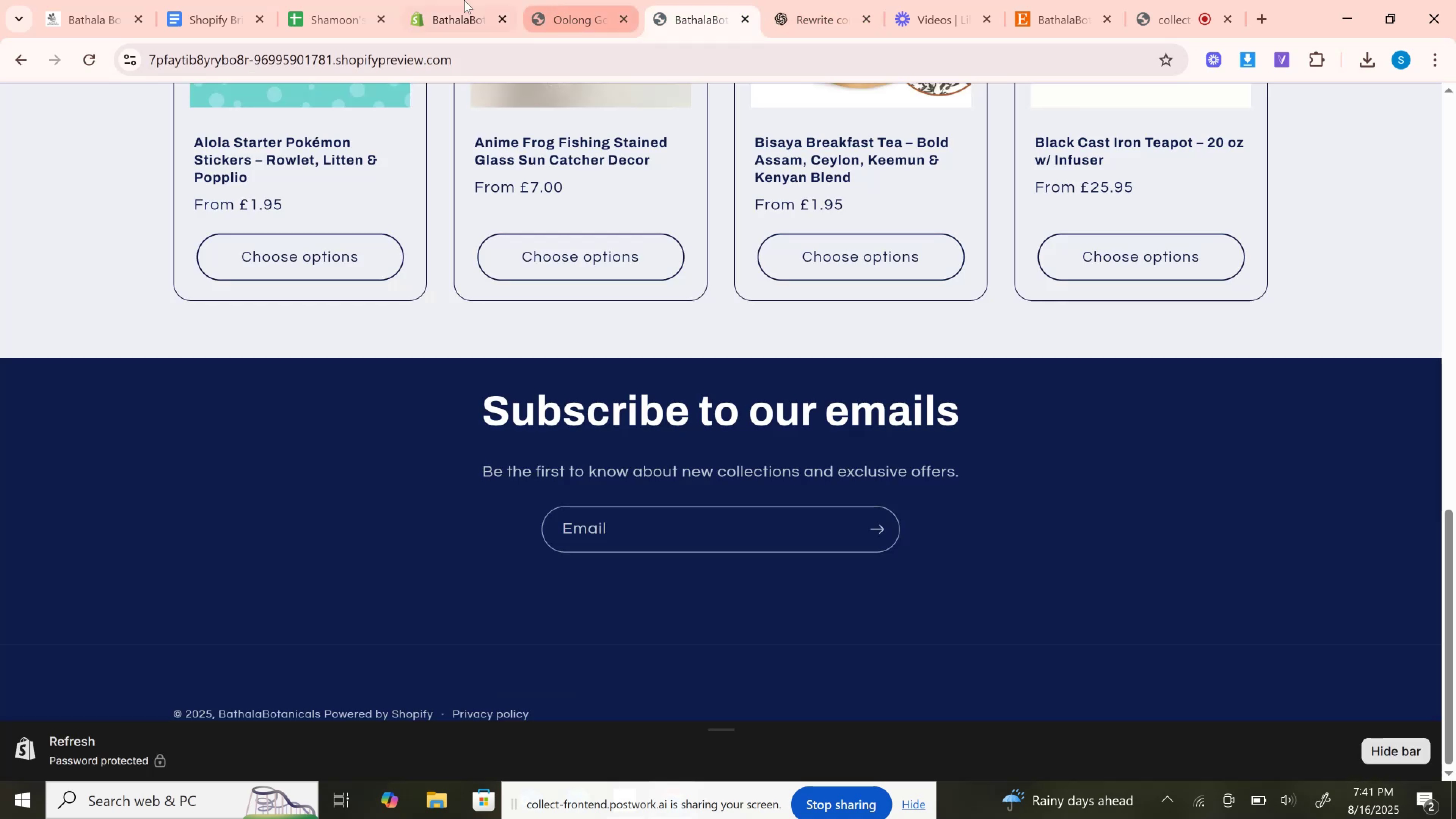 
left_click([464, 0])
 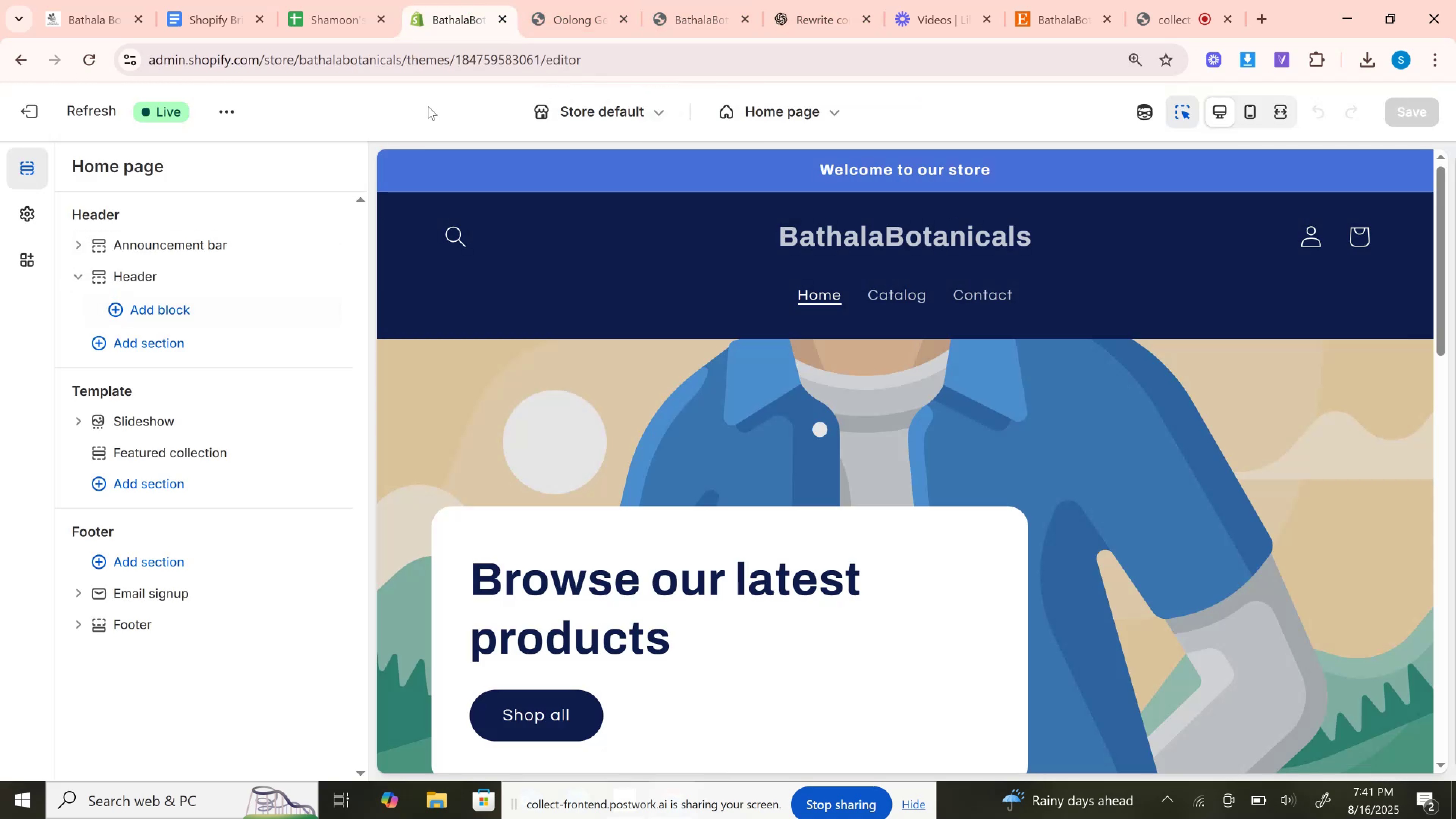 
wait(6.57)
 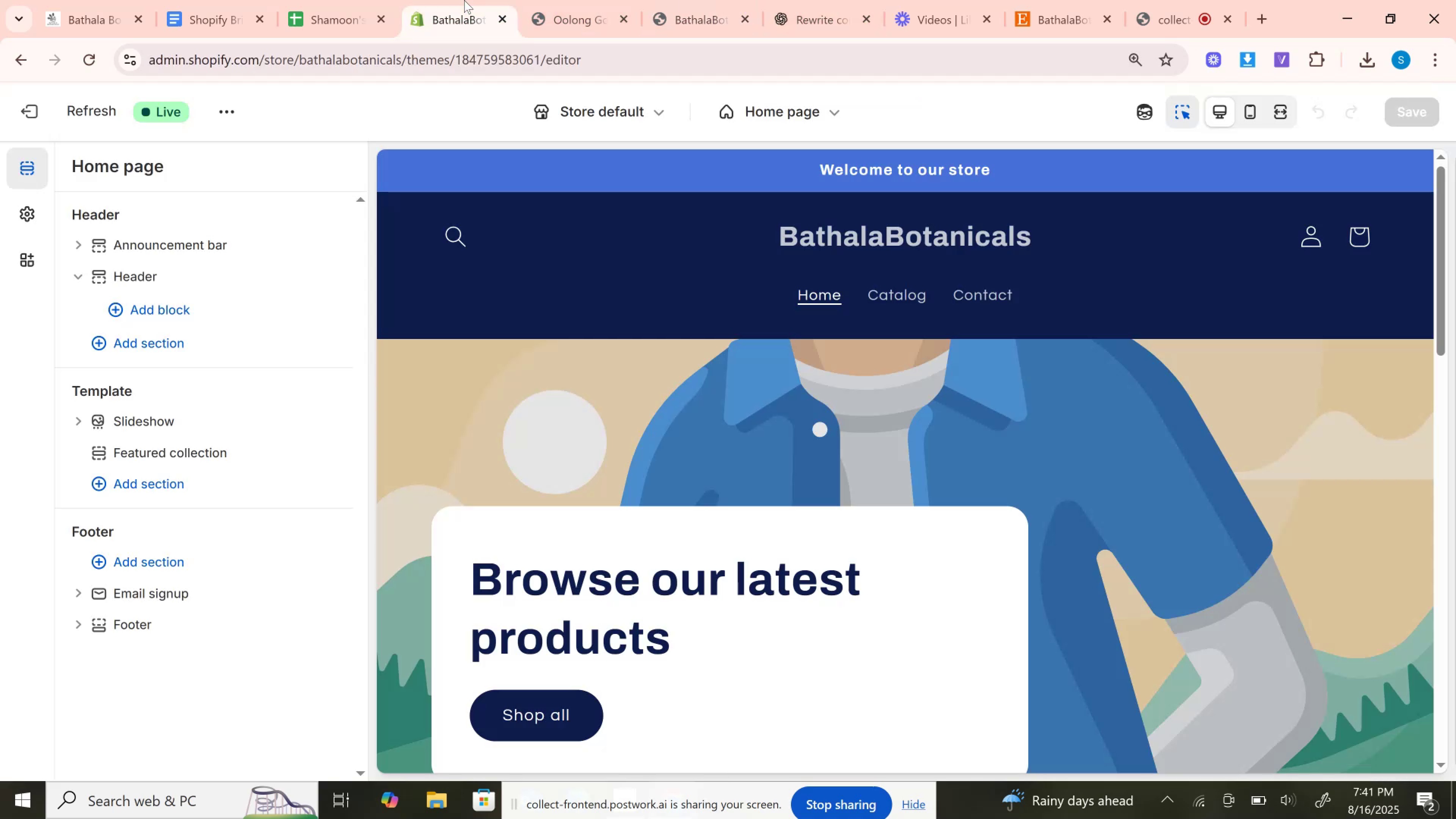 
left_click([827, 107])
 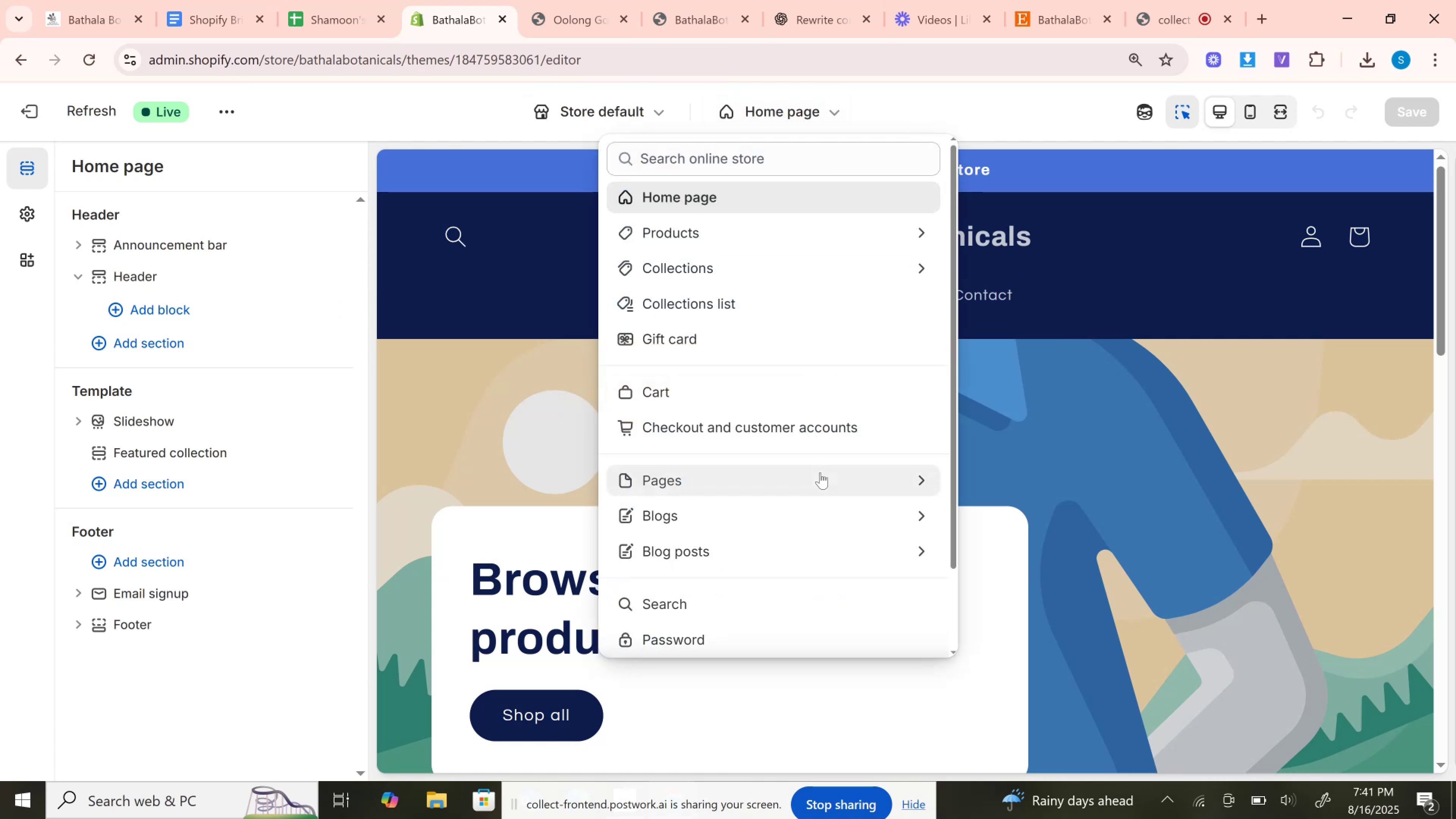 
left_click([820, 472])
 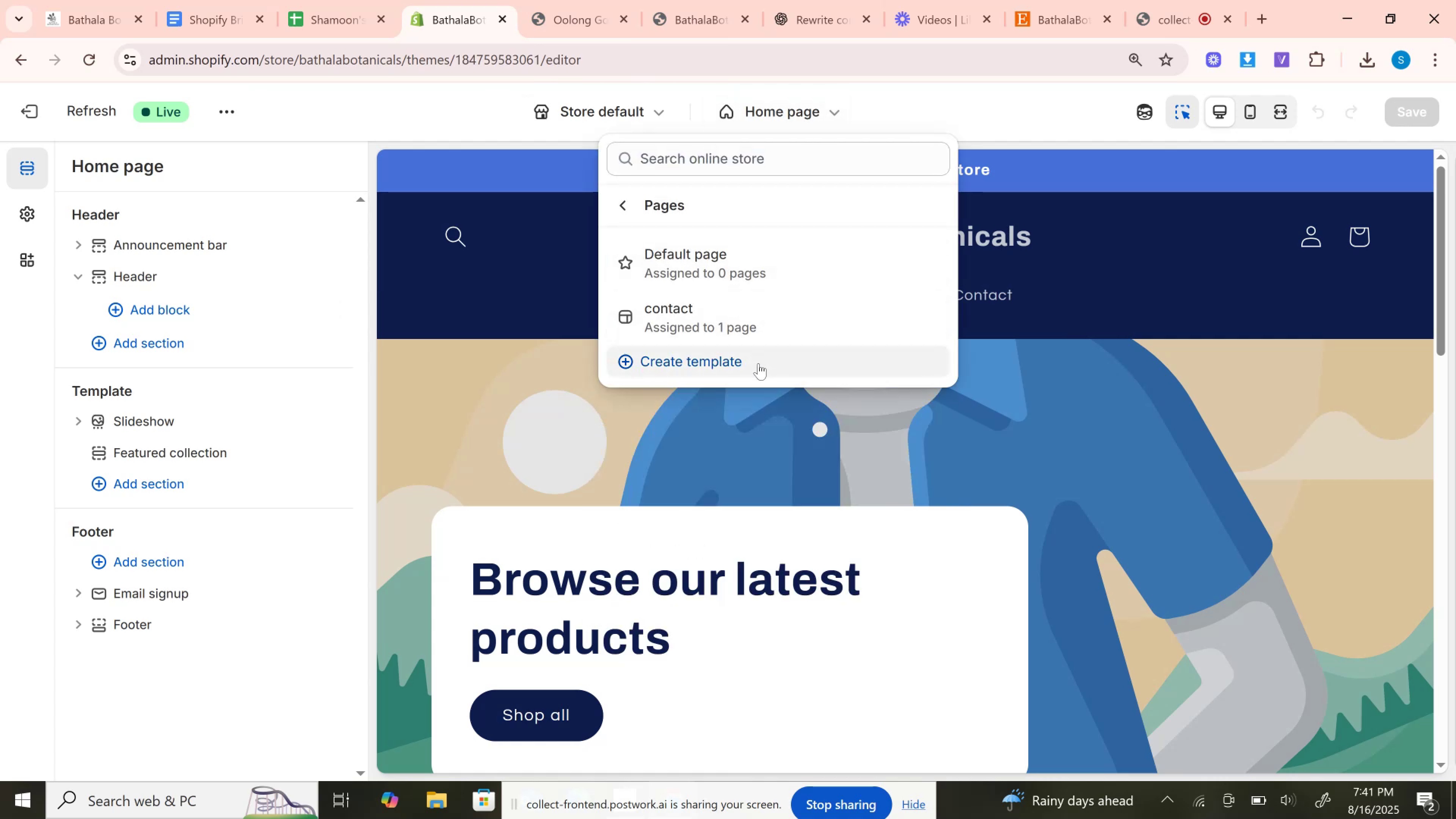 
left_click([758, 364])
 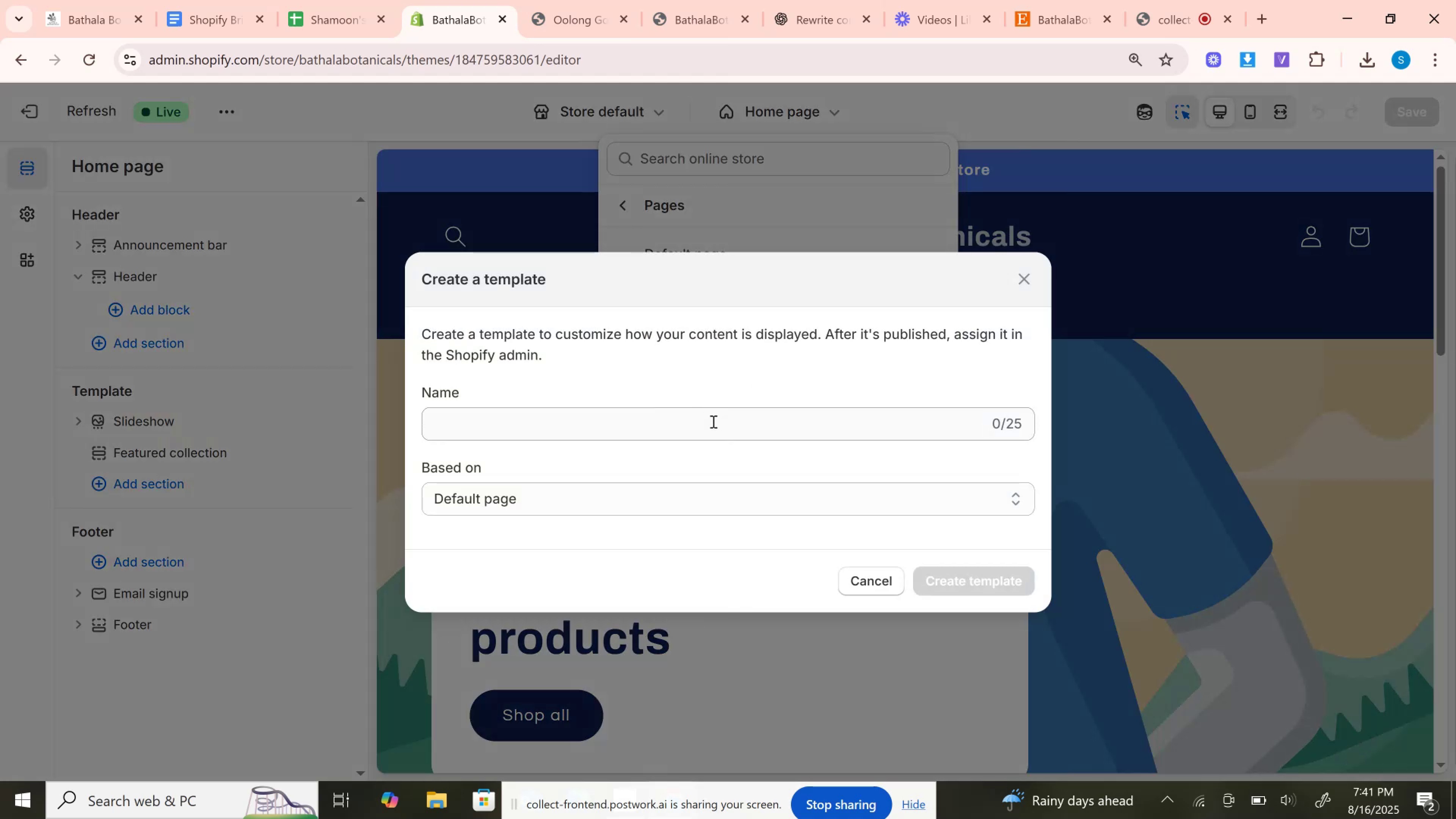 
left_click([712, 421])
 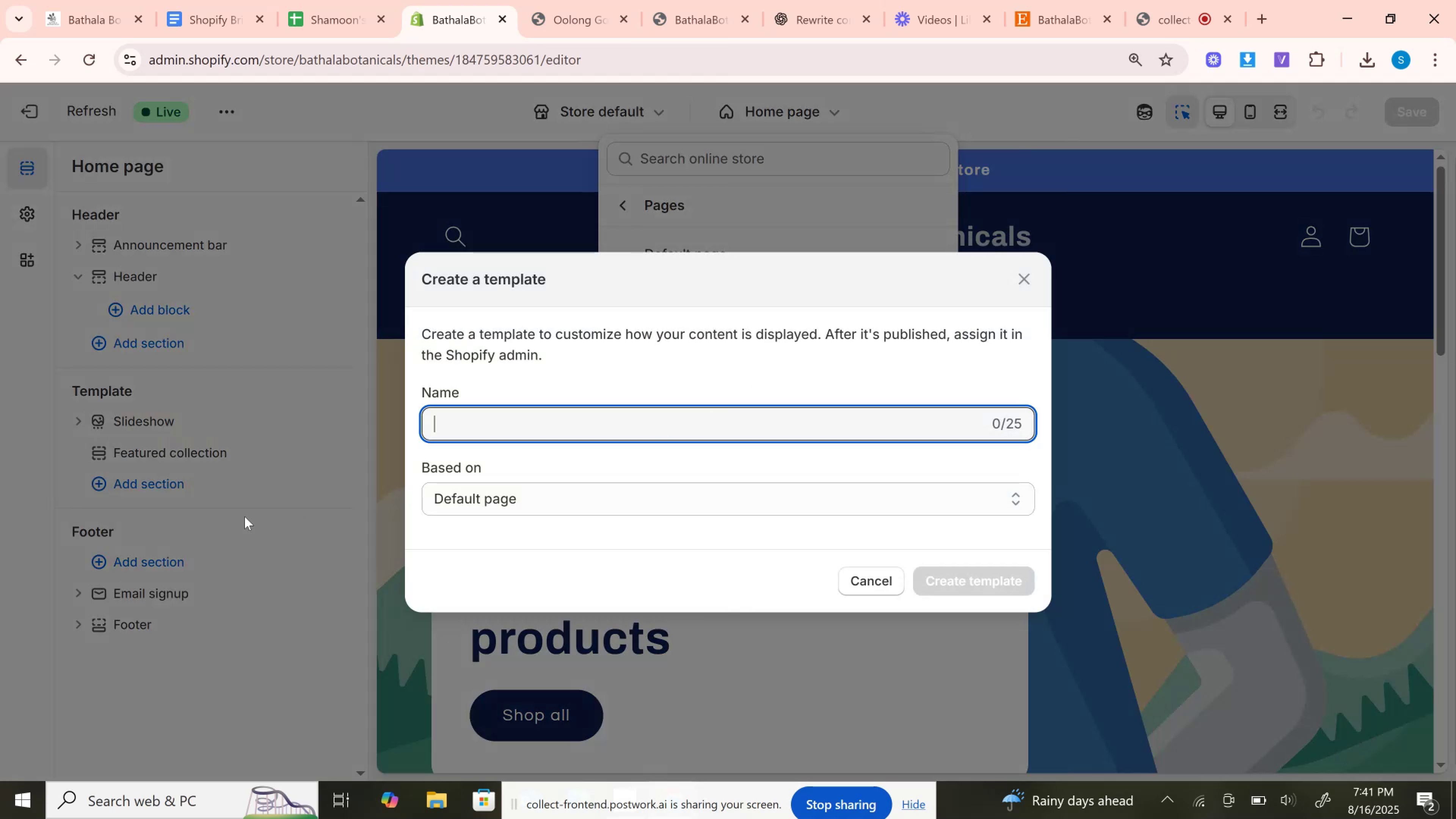 
key(Shift+C)
 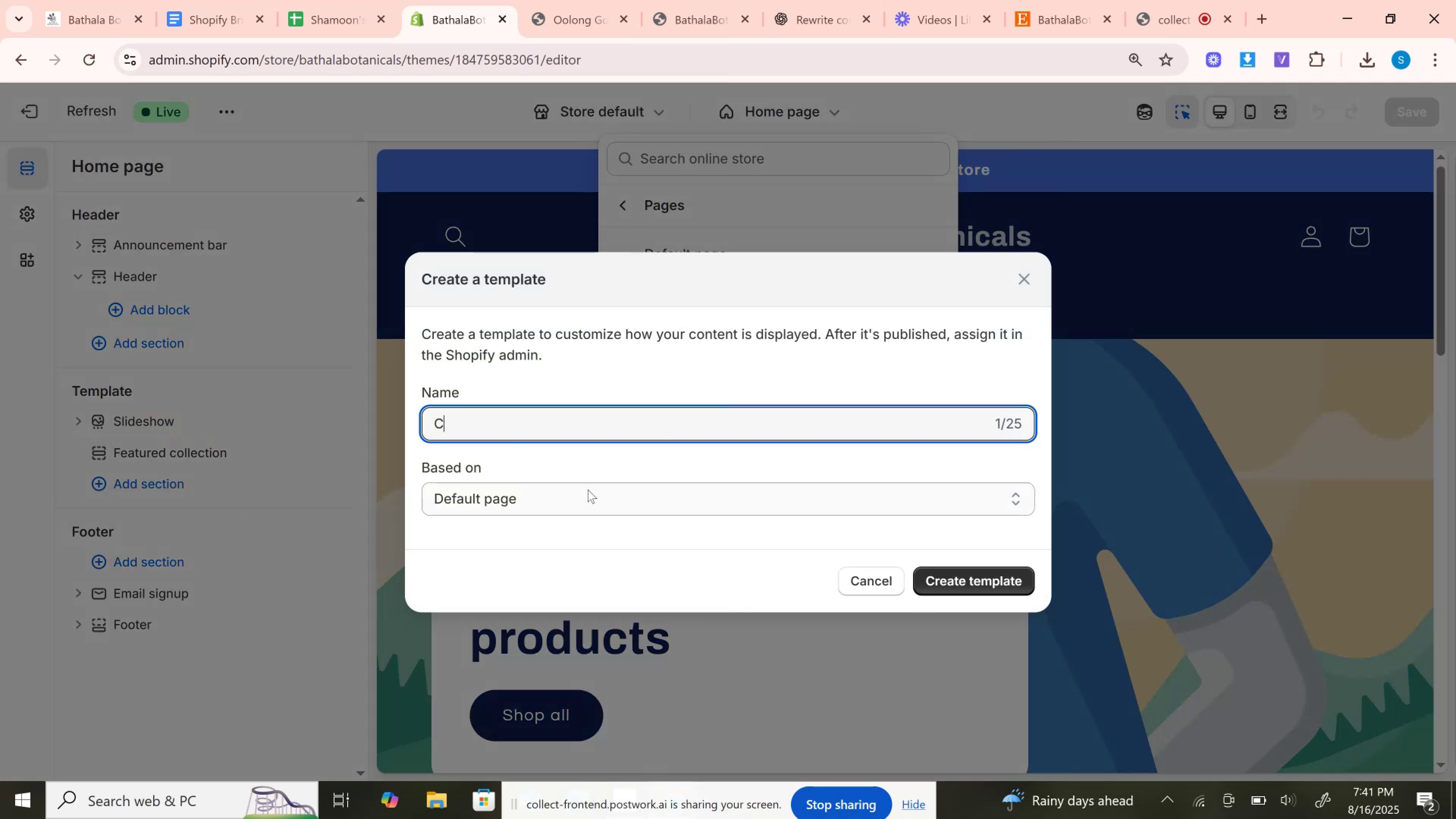 
key(Backspace)
 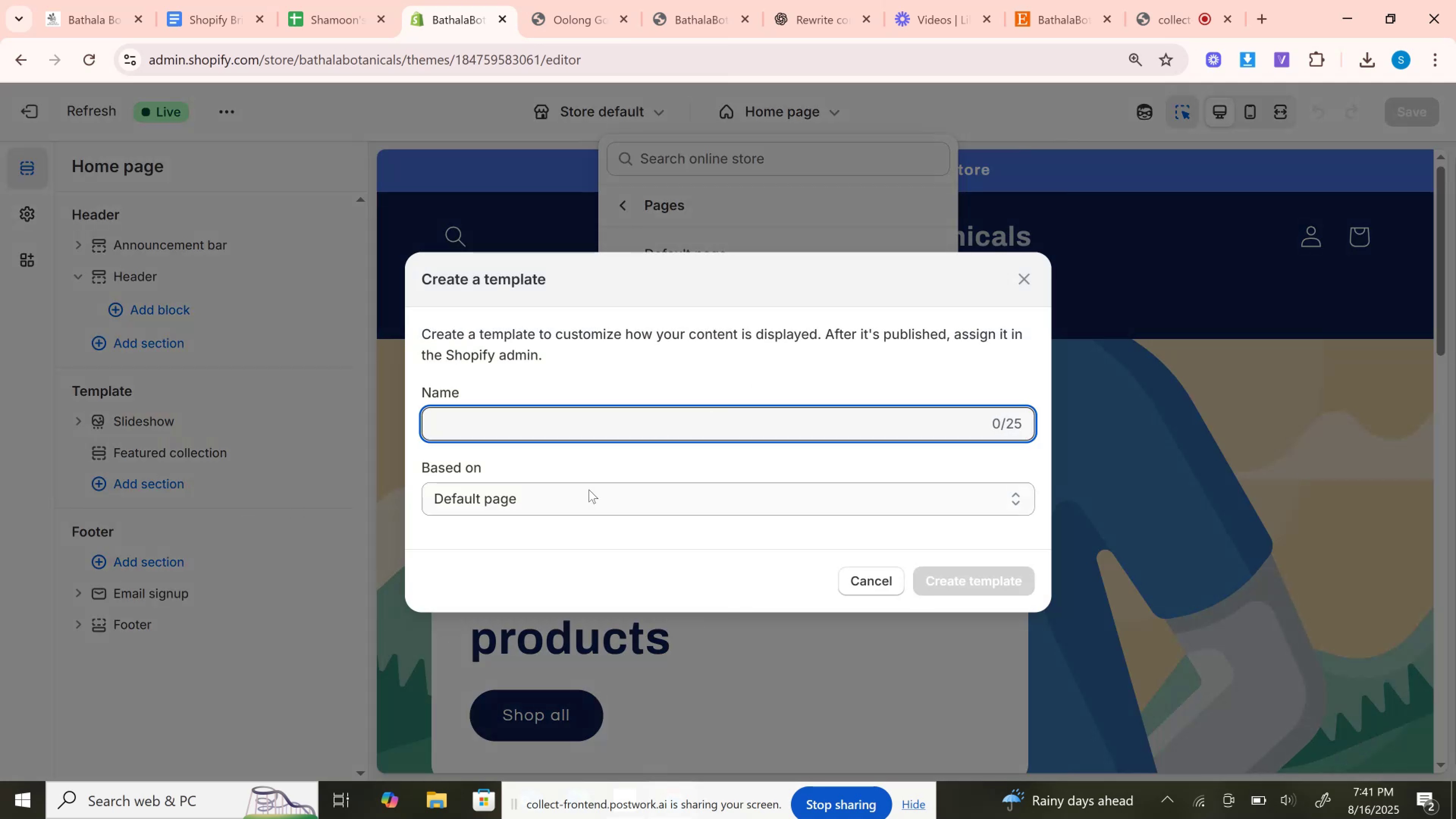 
hold_key(key=ShiftLeft, duration=0.37)
 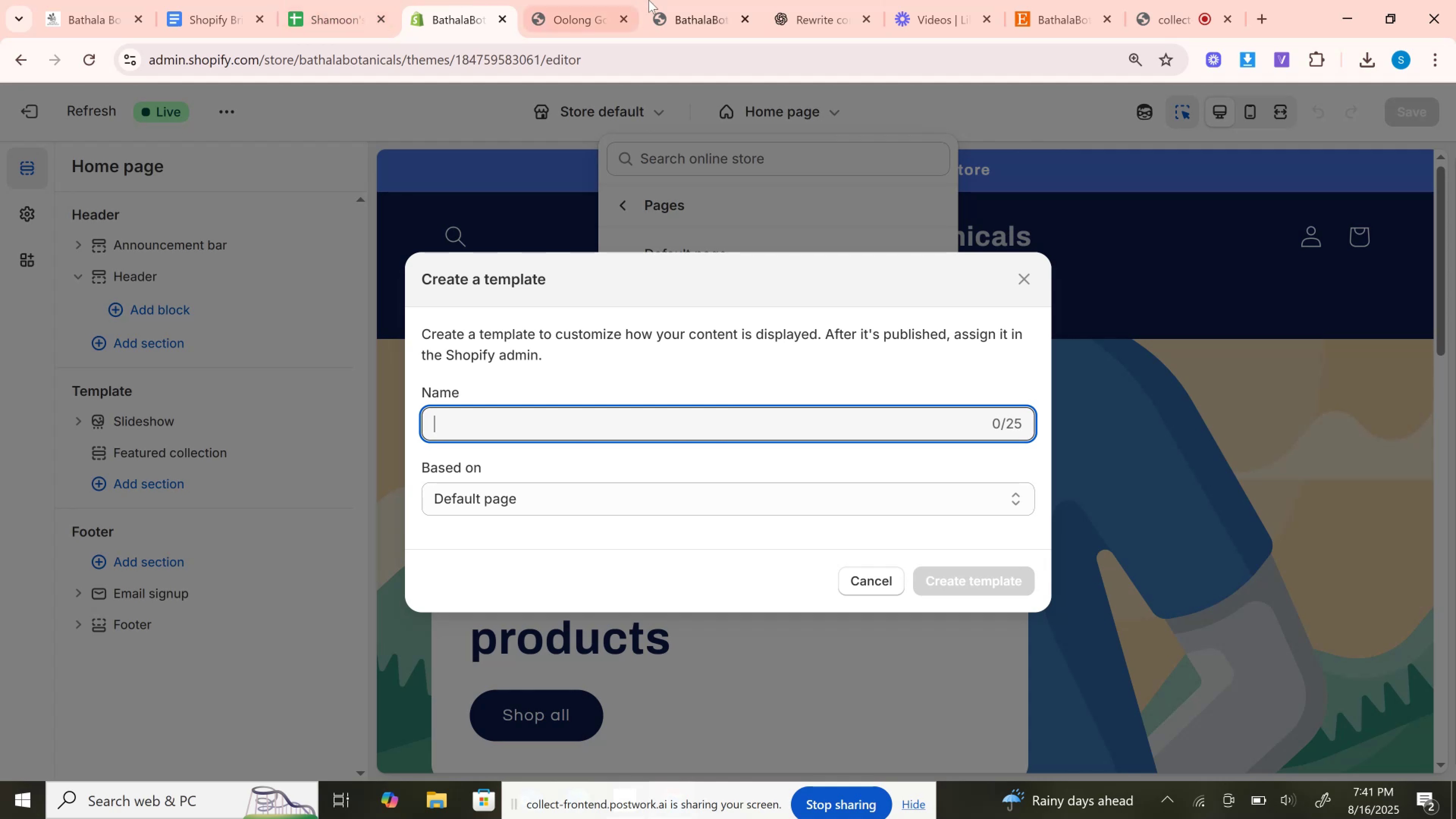 
left_click([649, 0])
 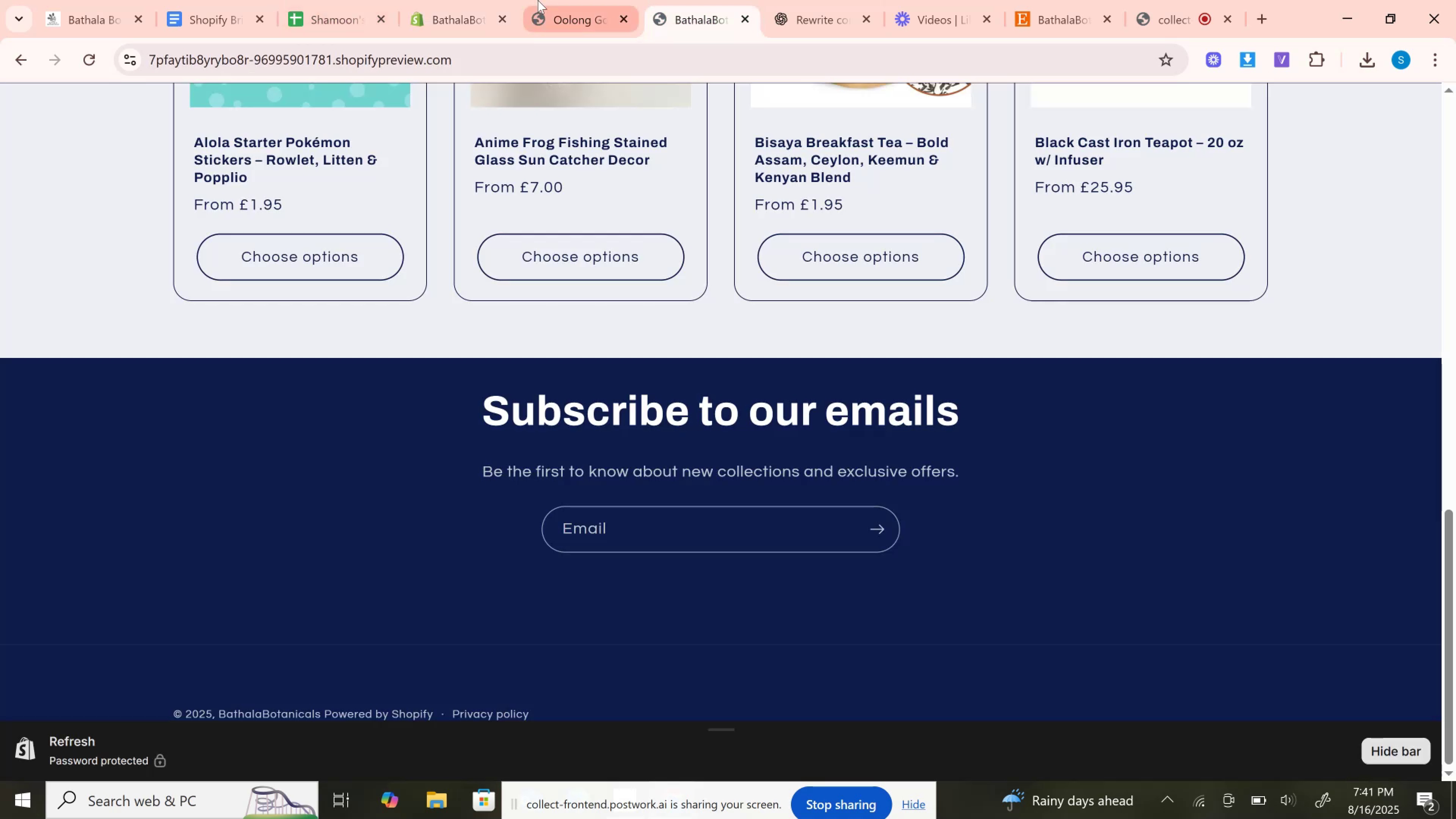 
left_click([538, 0])
 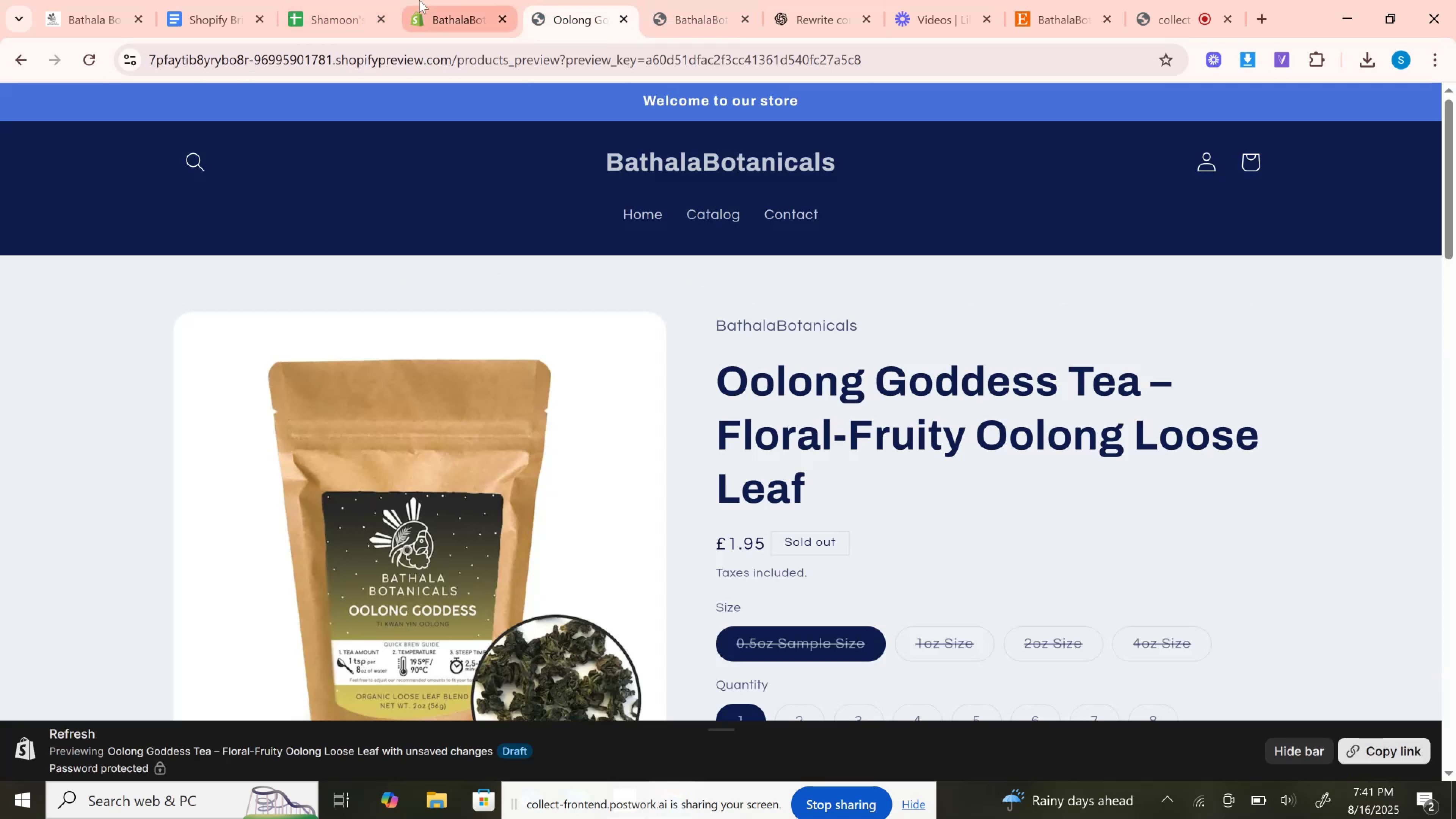 
left_click([419, 0])
 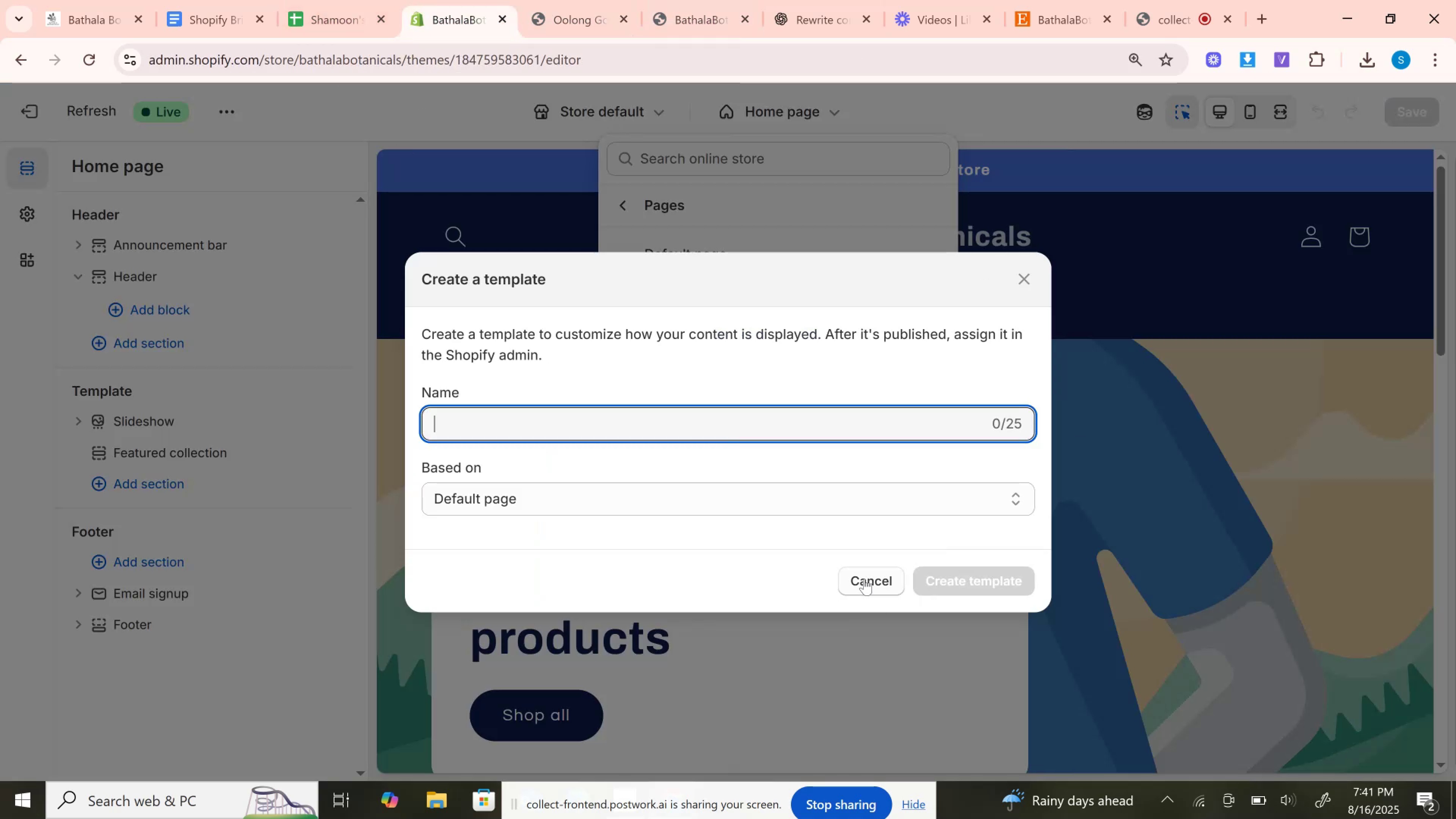 
left_click([867, 578])
 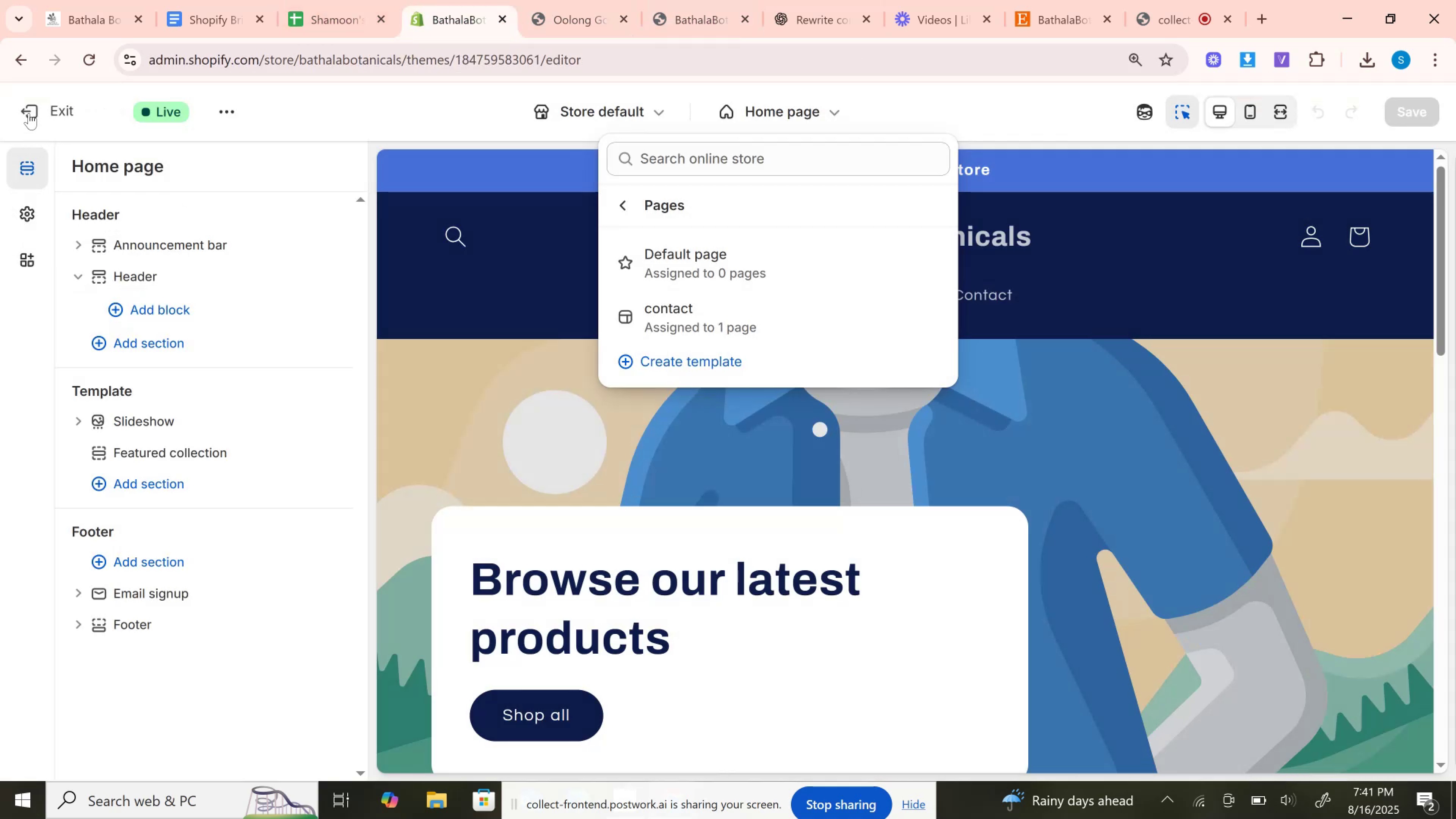 
left_click([29, 113])
 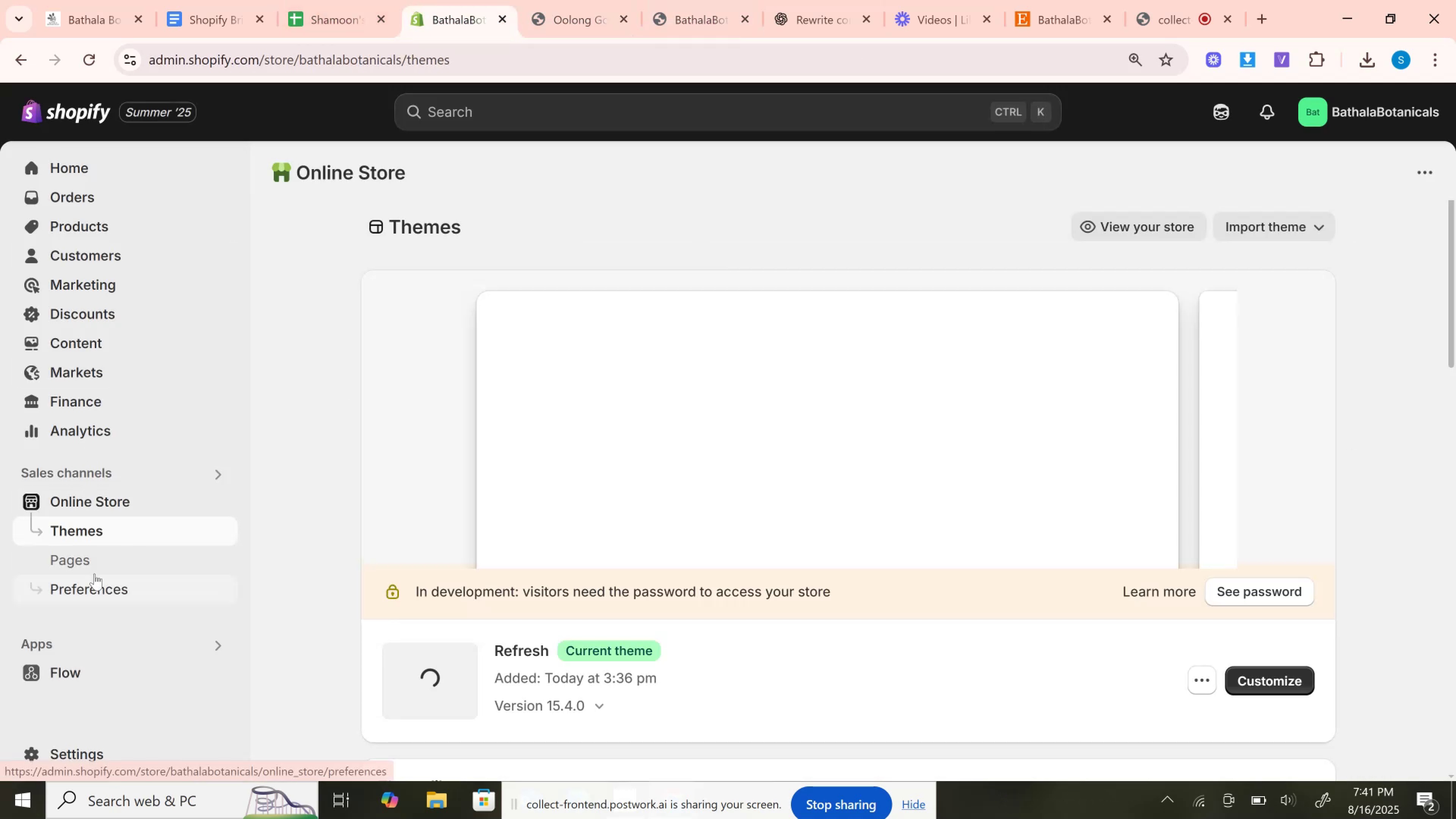 
left_click([87, 548])
 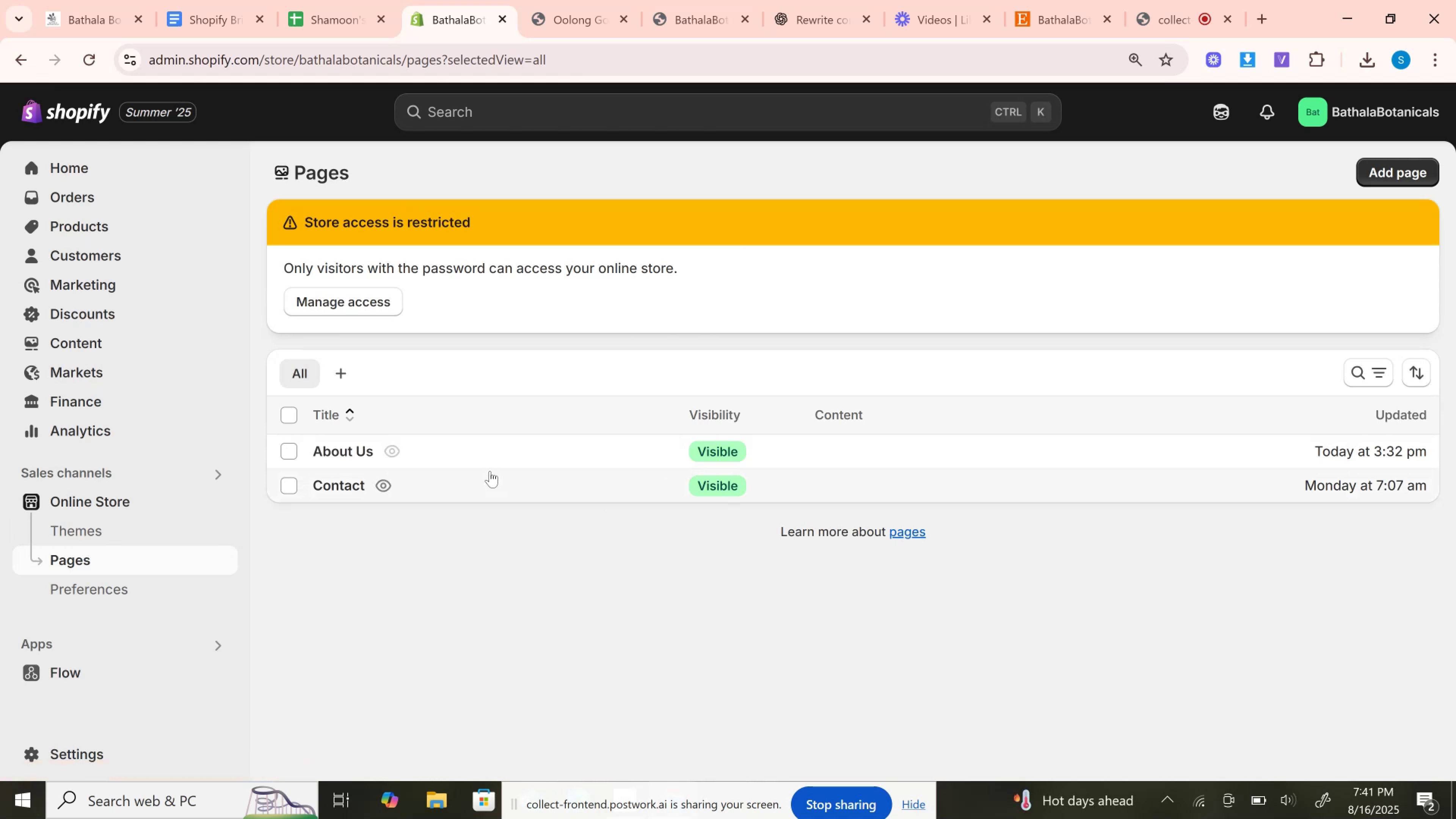 
wait(8.2)
 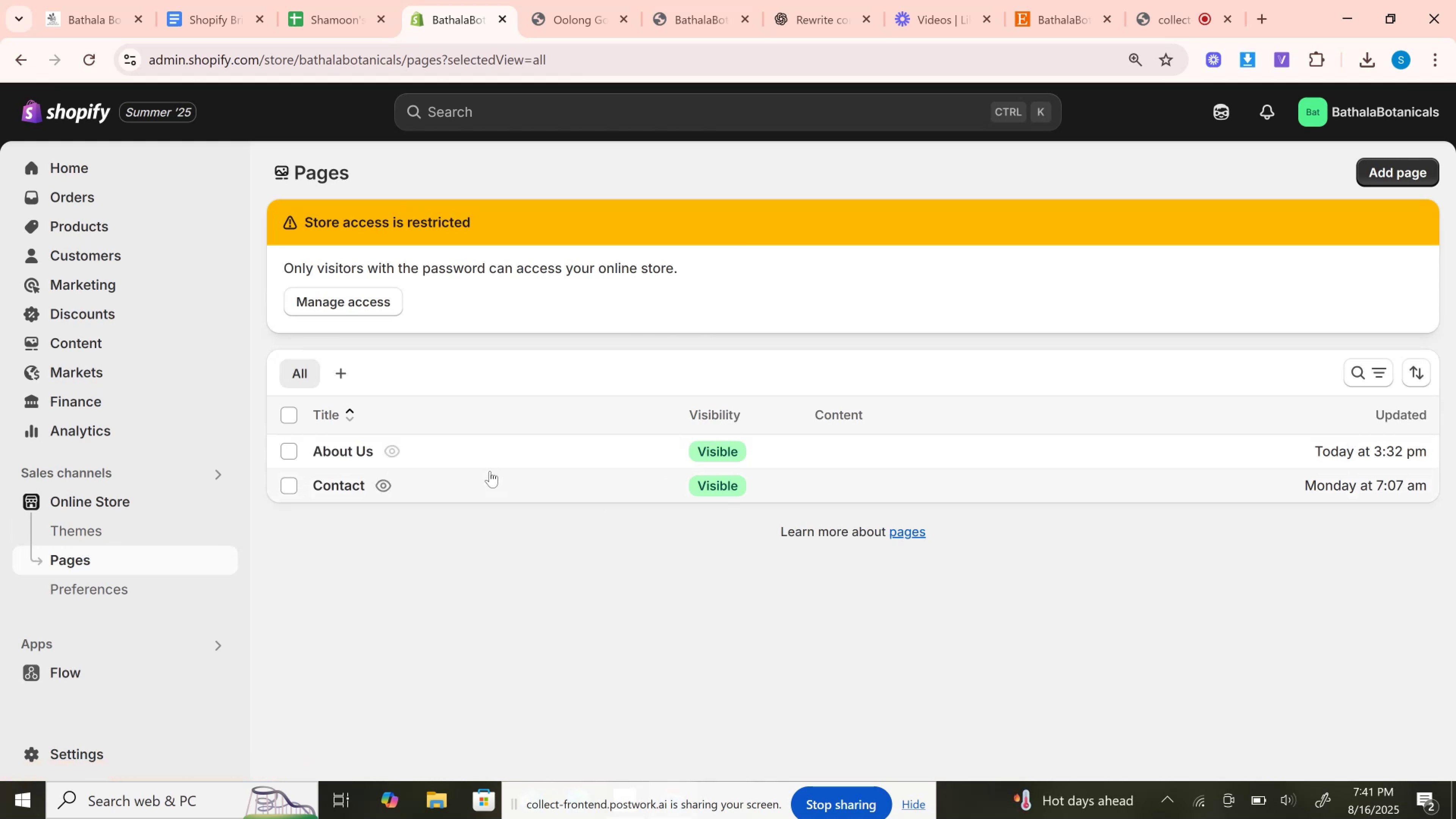 
left_click([1265, 168])
 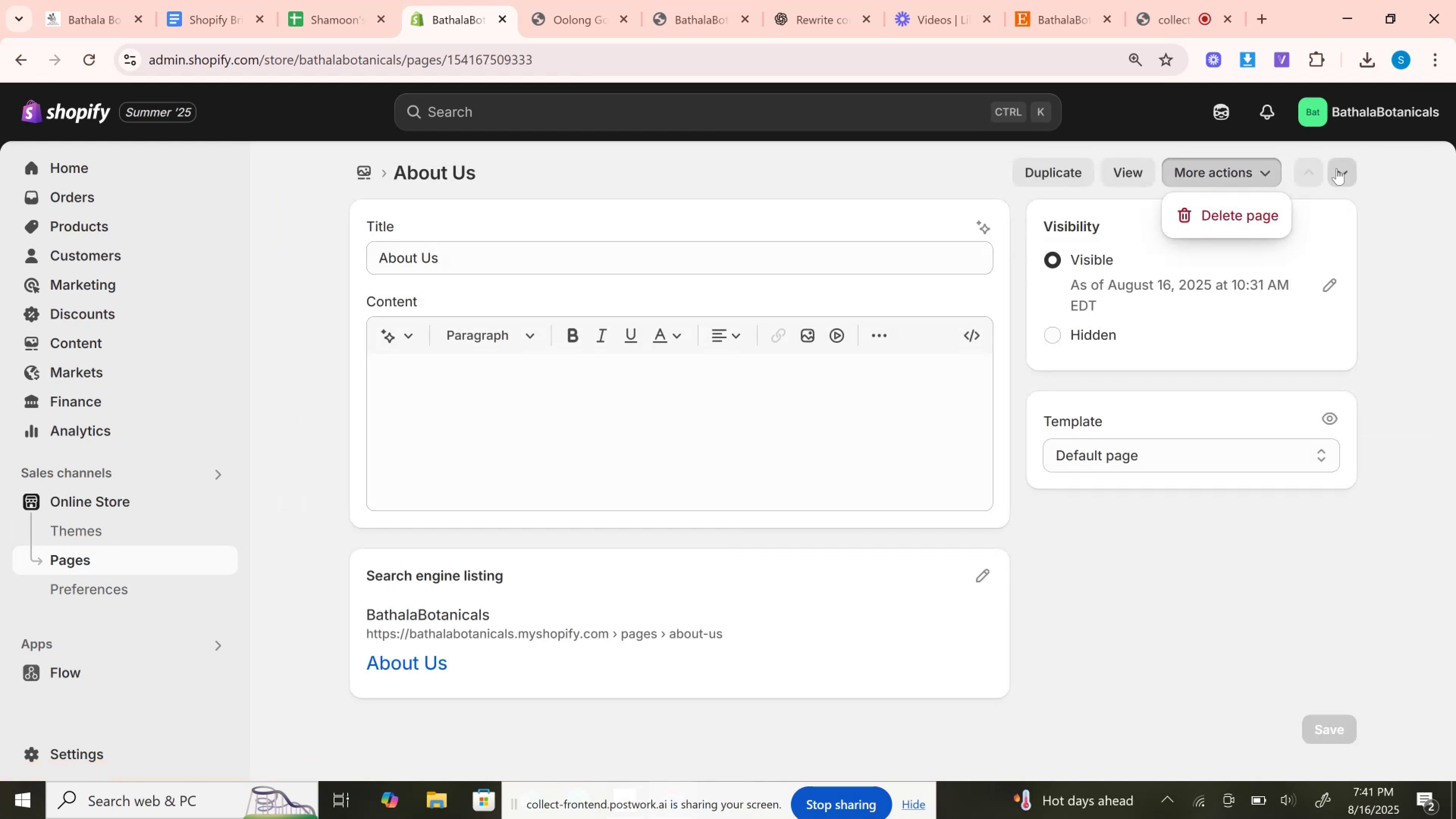 
left_click([1337, 168])
 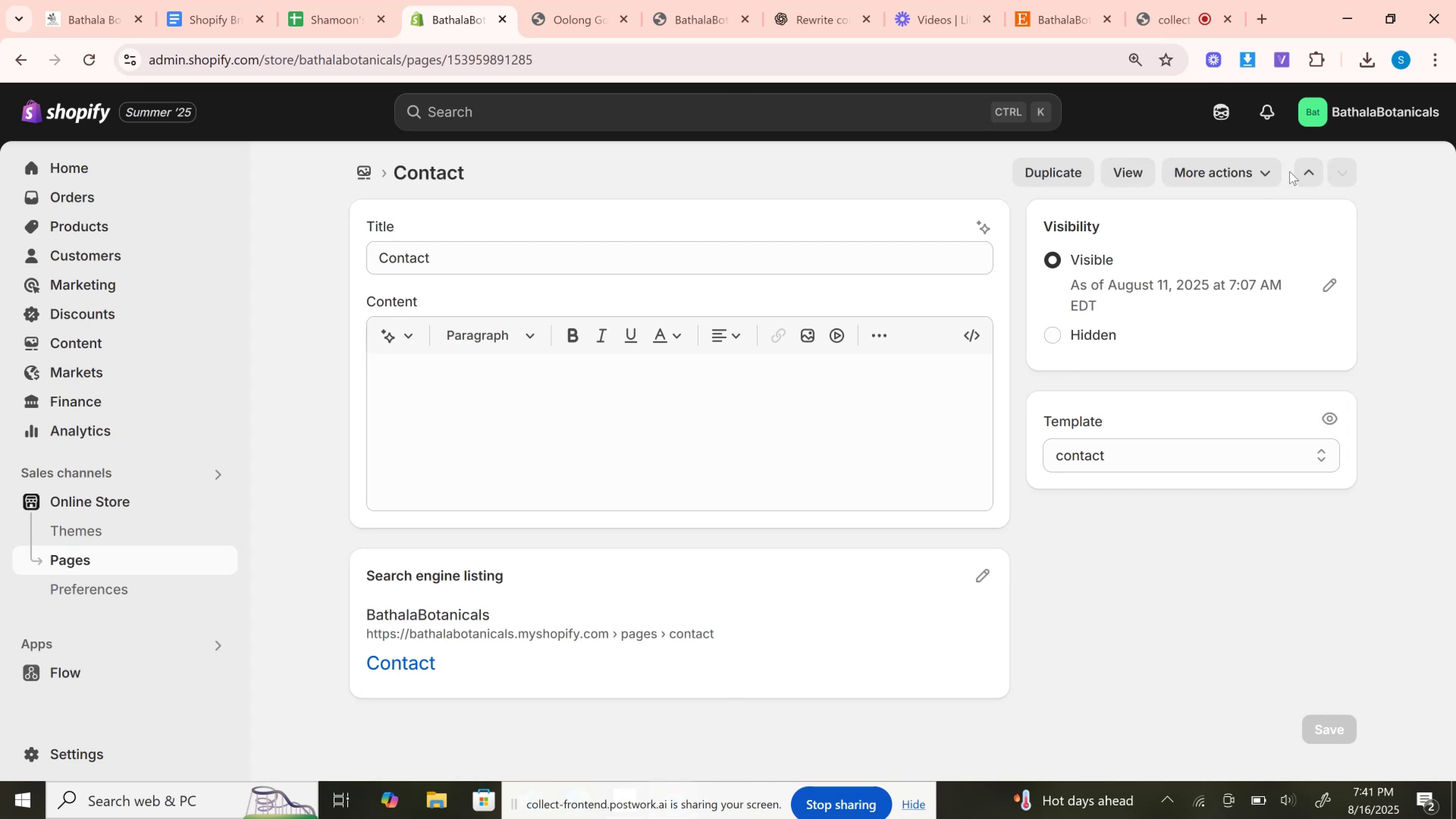 
left_click([1316, 171])
 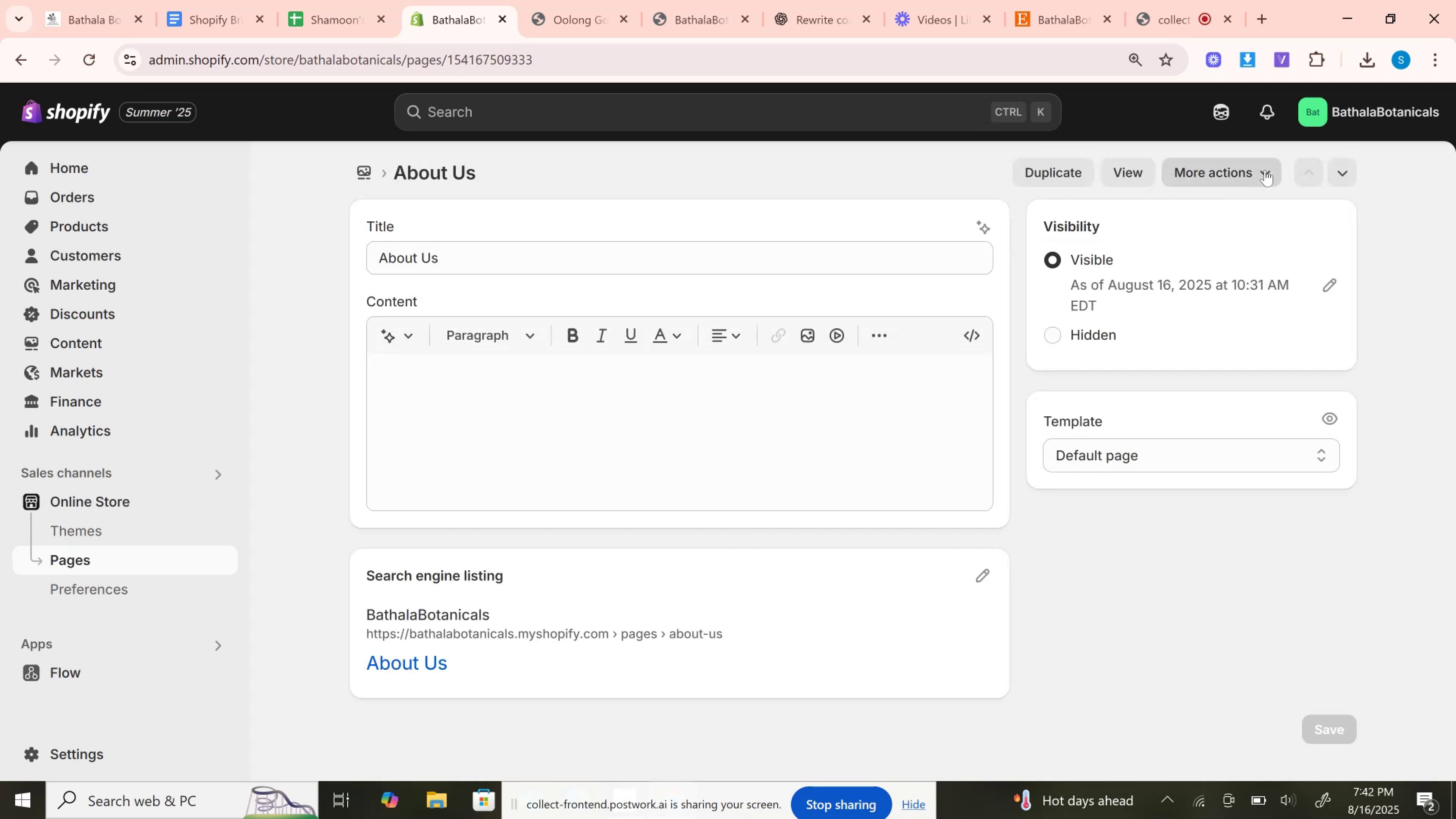 
left_click([1265, 170])
 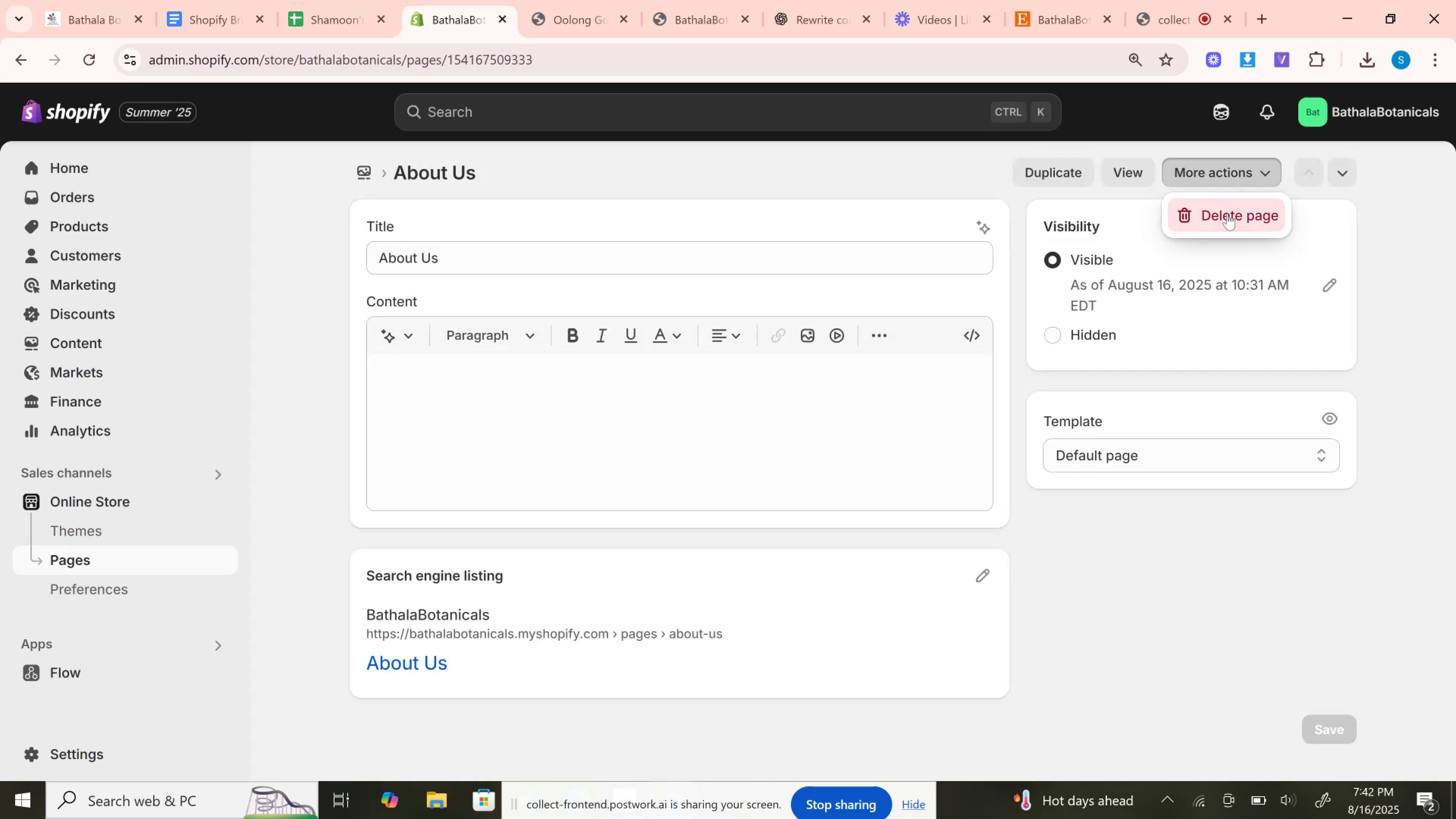 
left_click([1227, 213])
 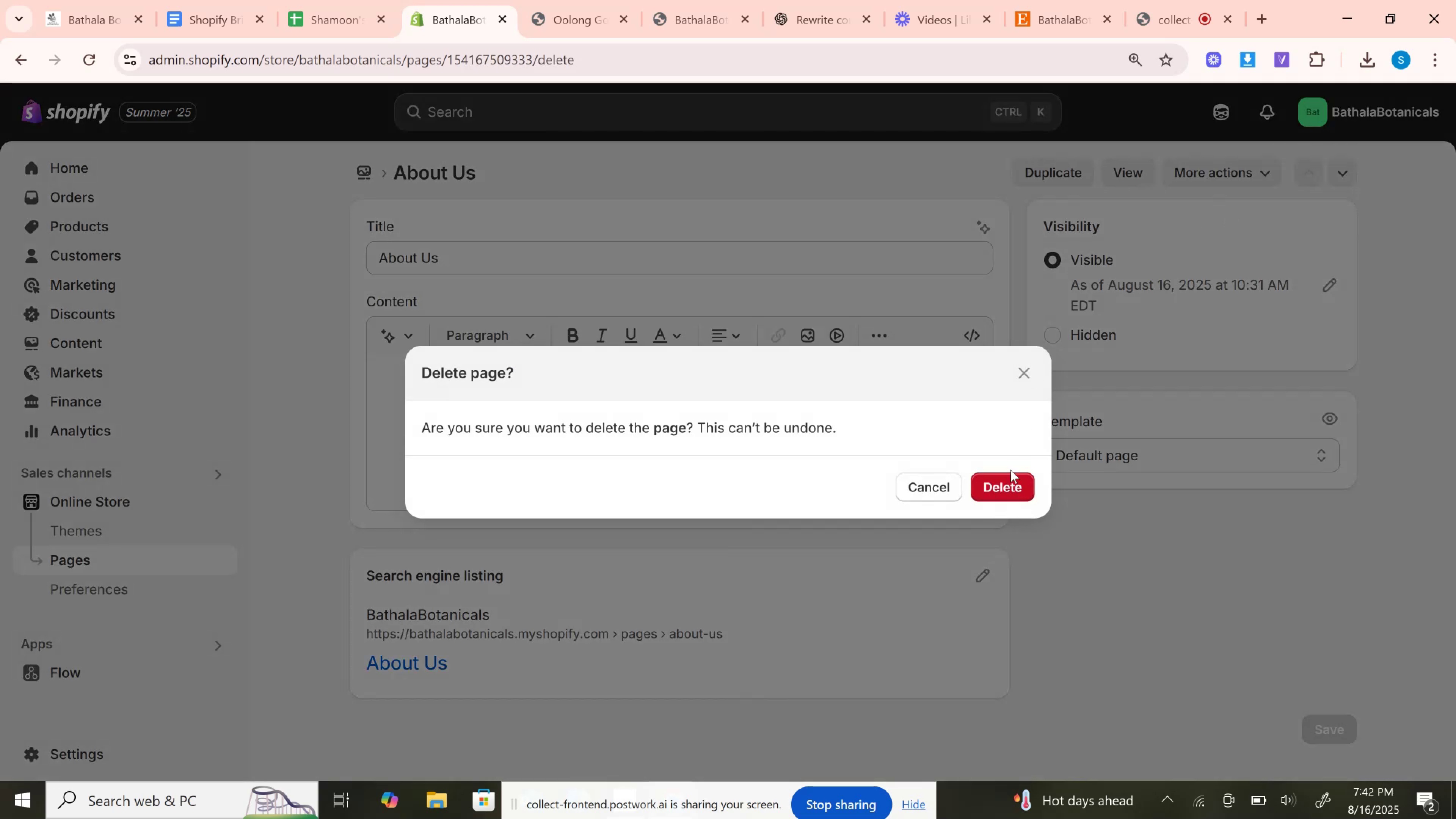 
left_click([1010, 483])
 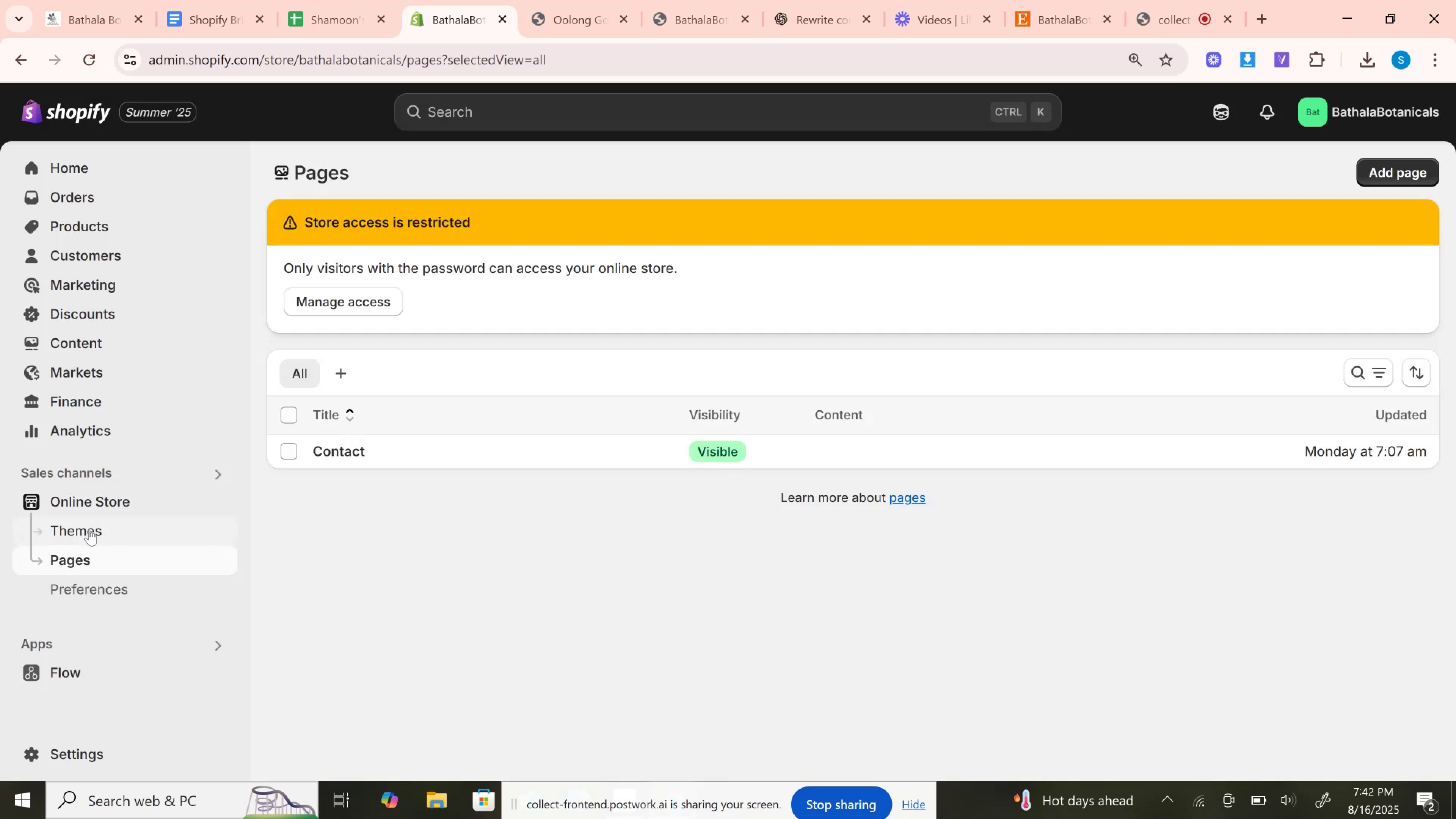 
left_click([89, 529])
 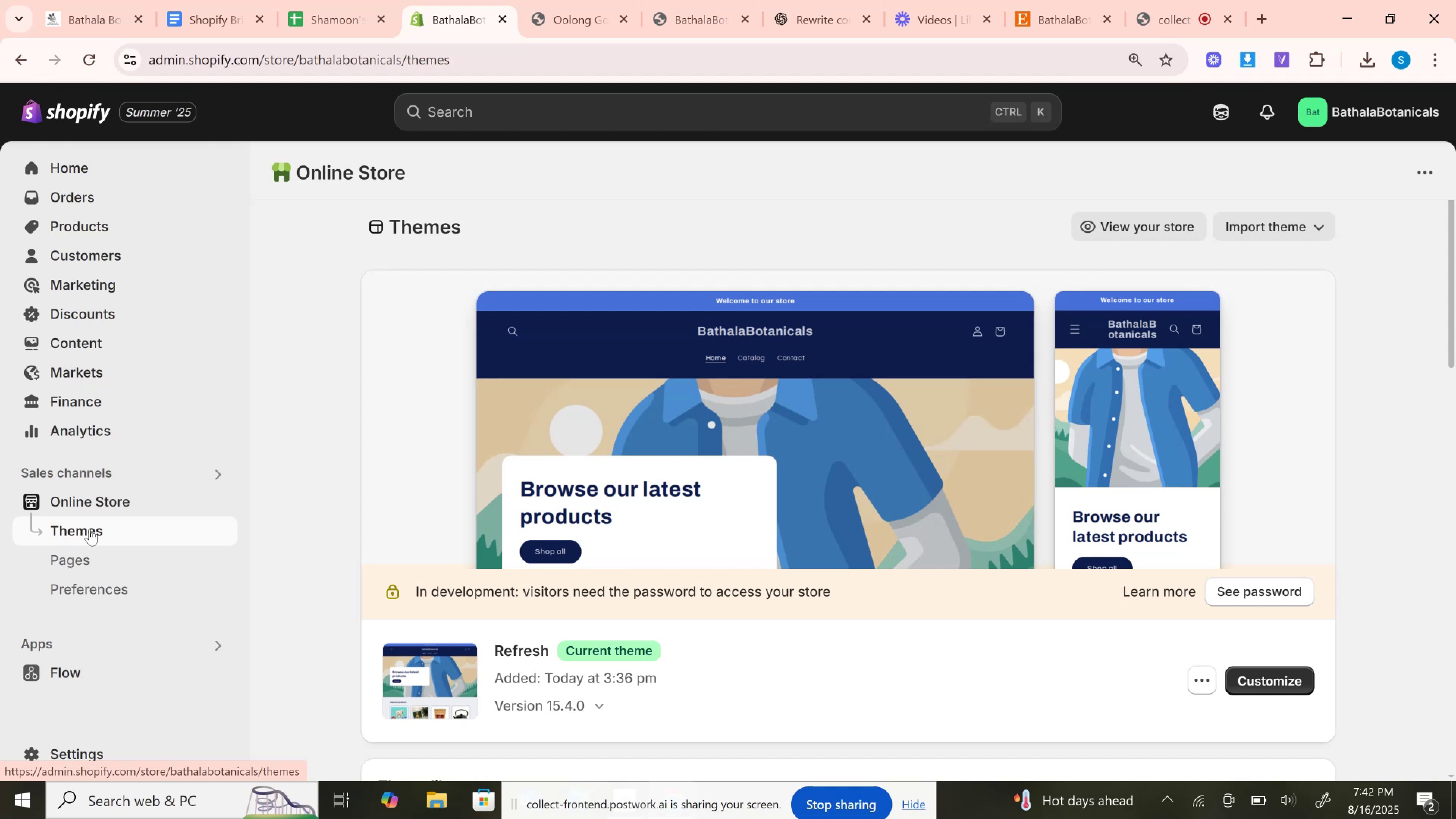 
wait(33.05)
 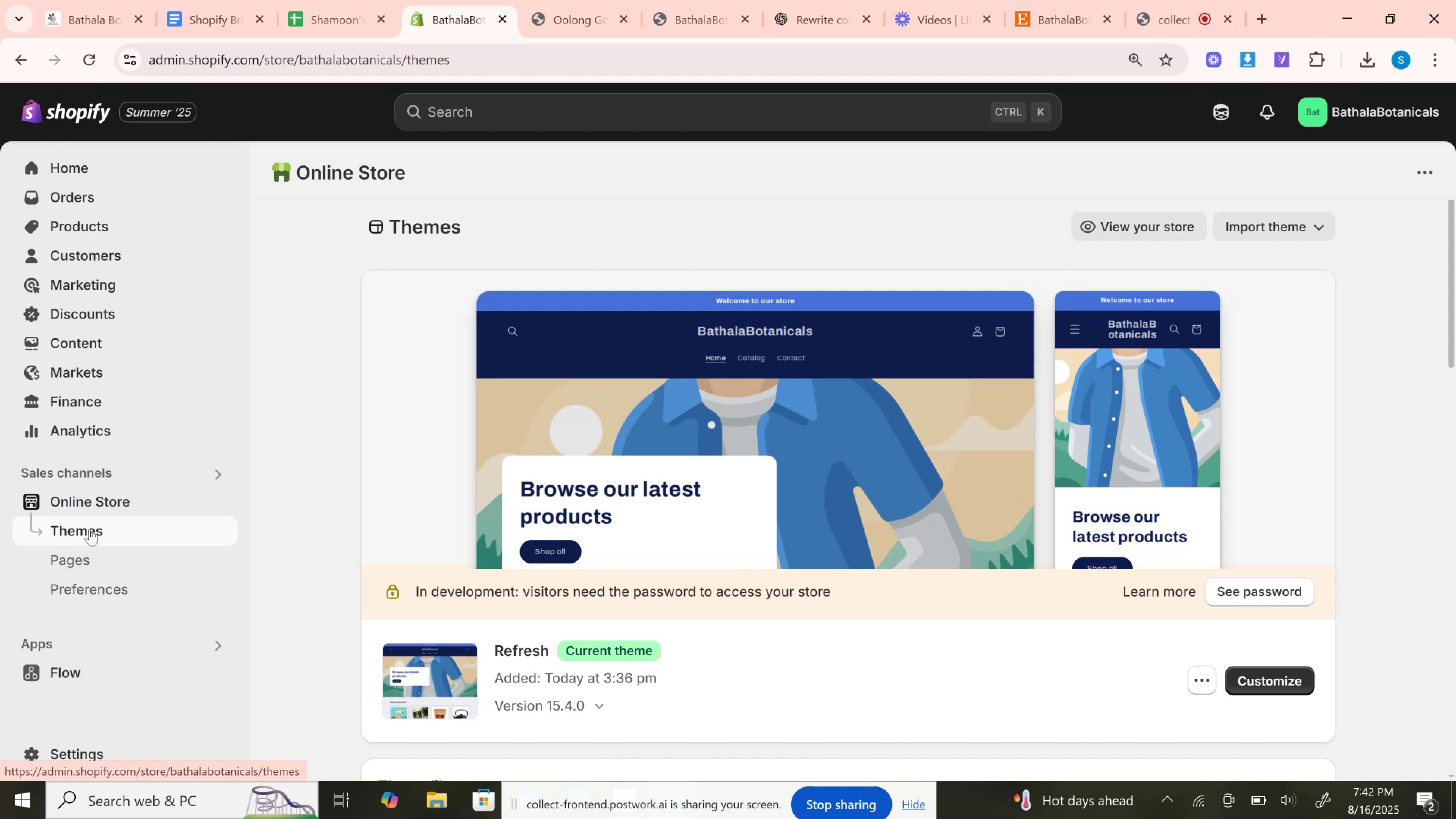 
left_click([1270, 670])
 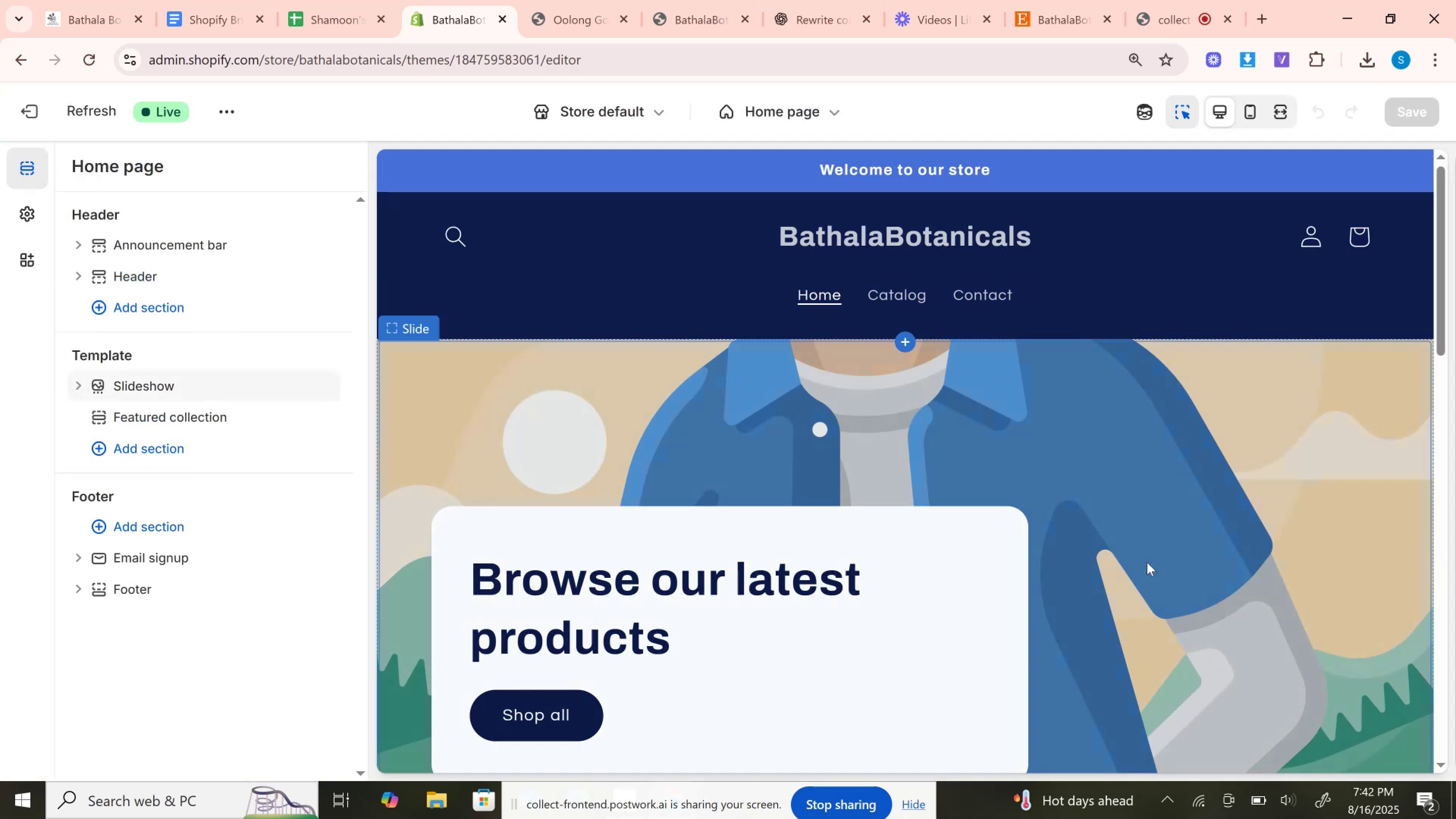 
wait(6.03)
 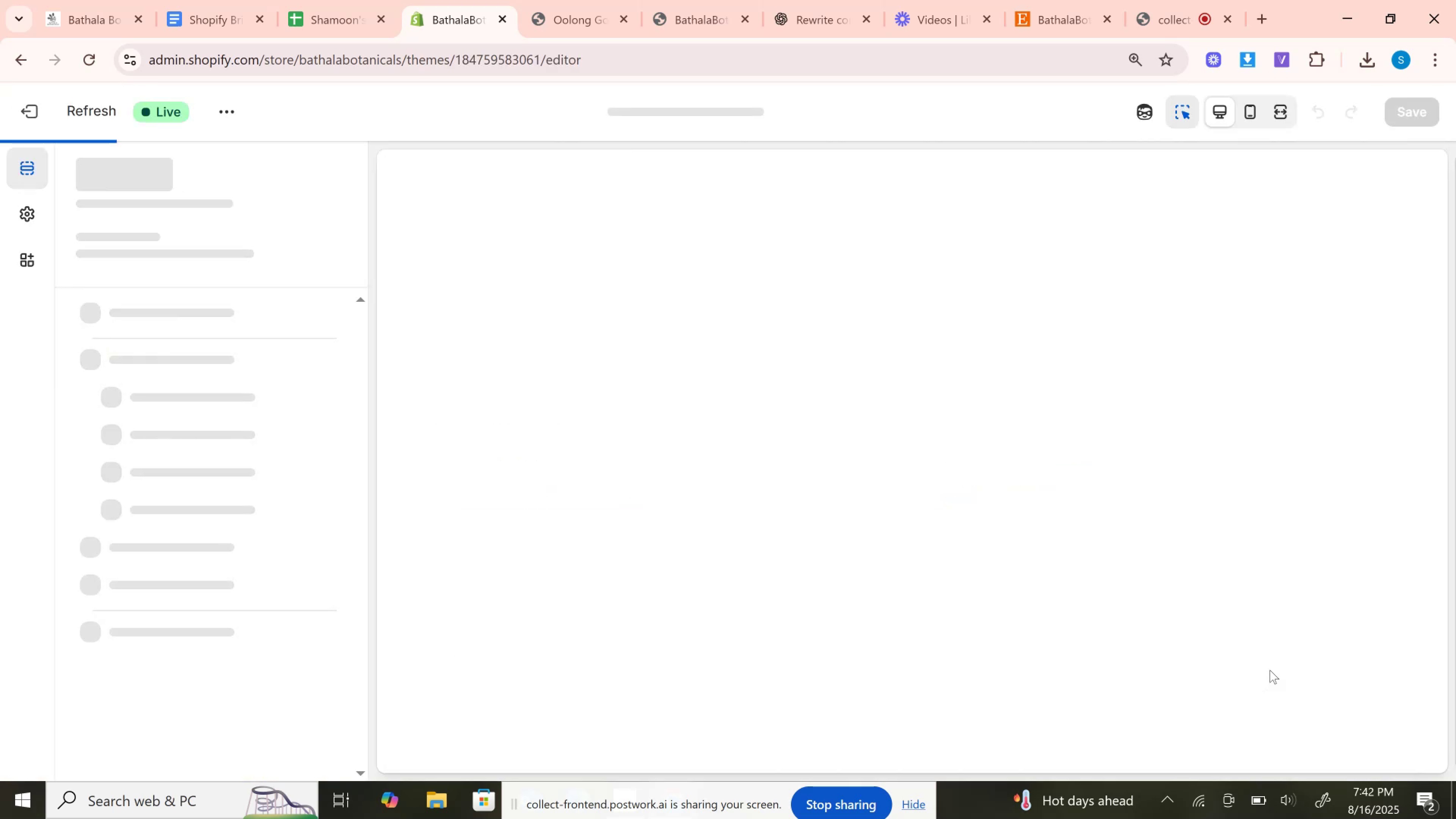 
left_click([816, 113])
 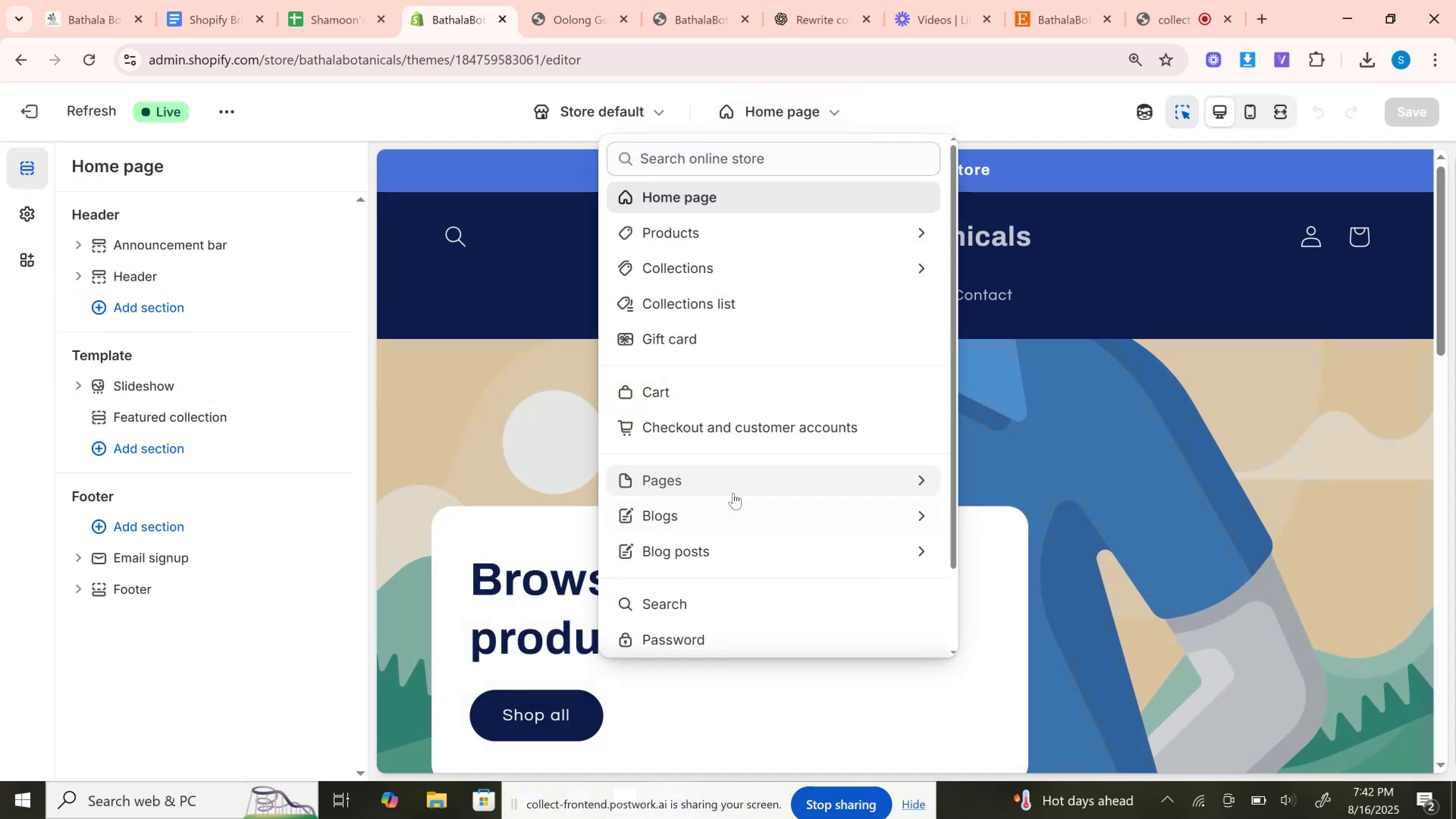 
left_click([733, 493])
 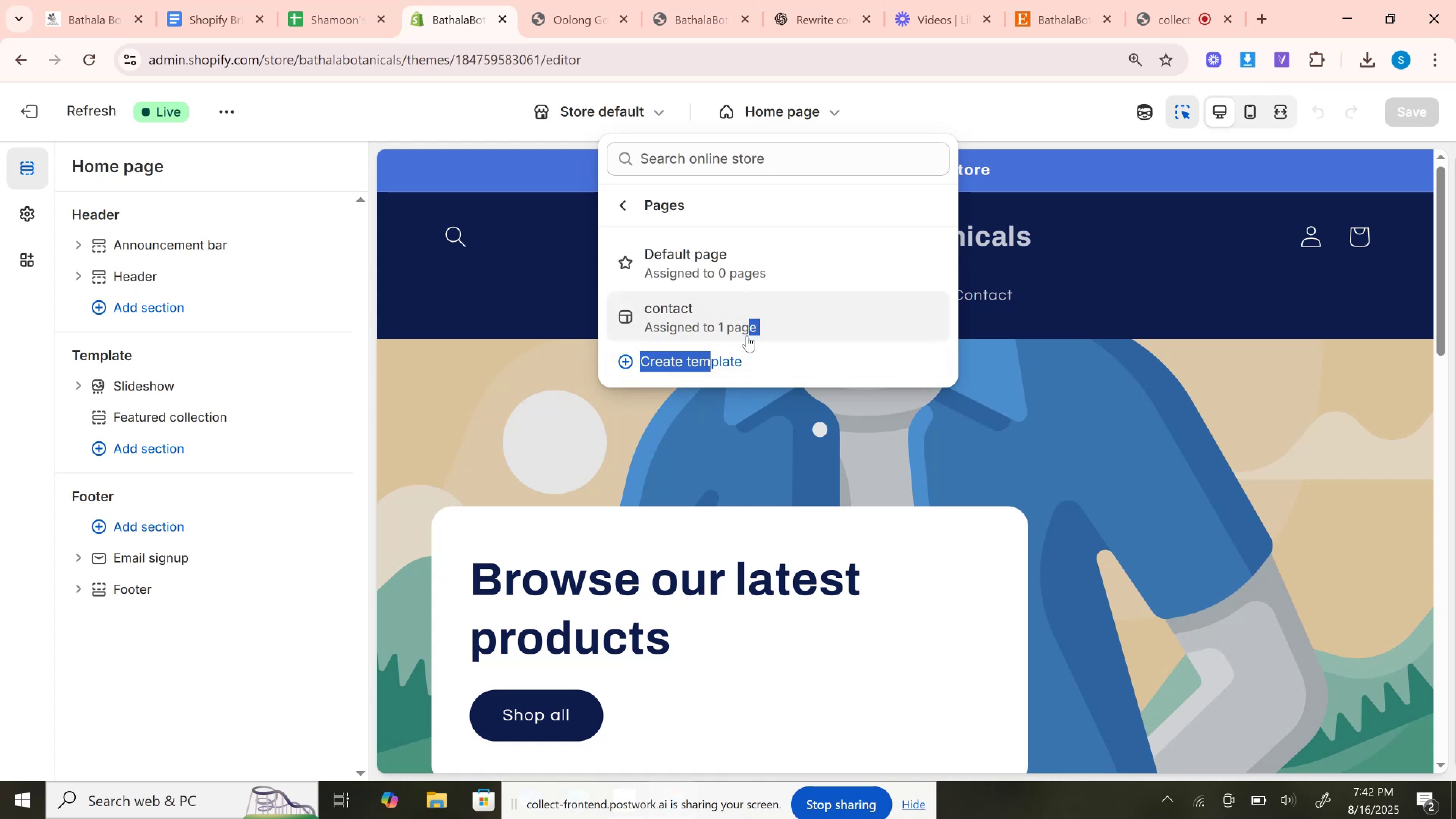 
left_click([752, 371])
 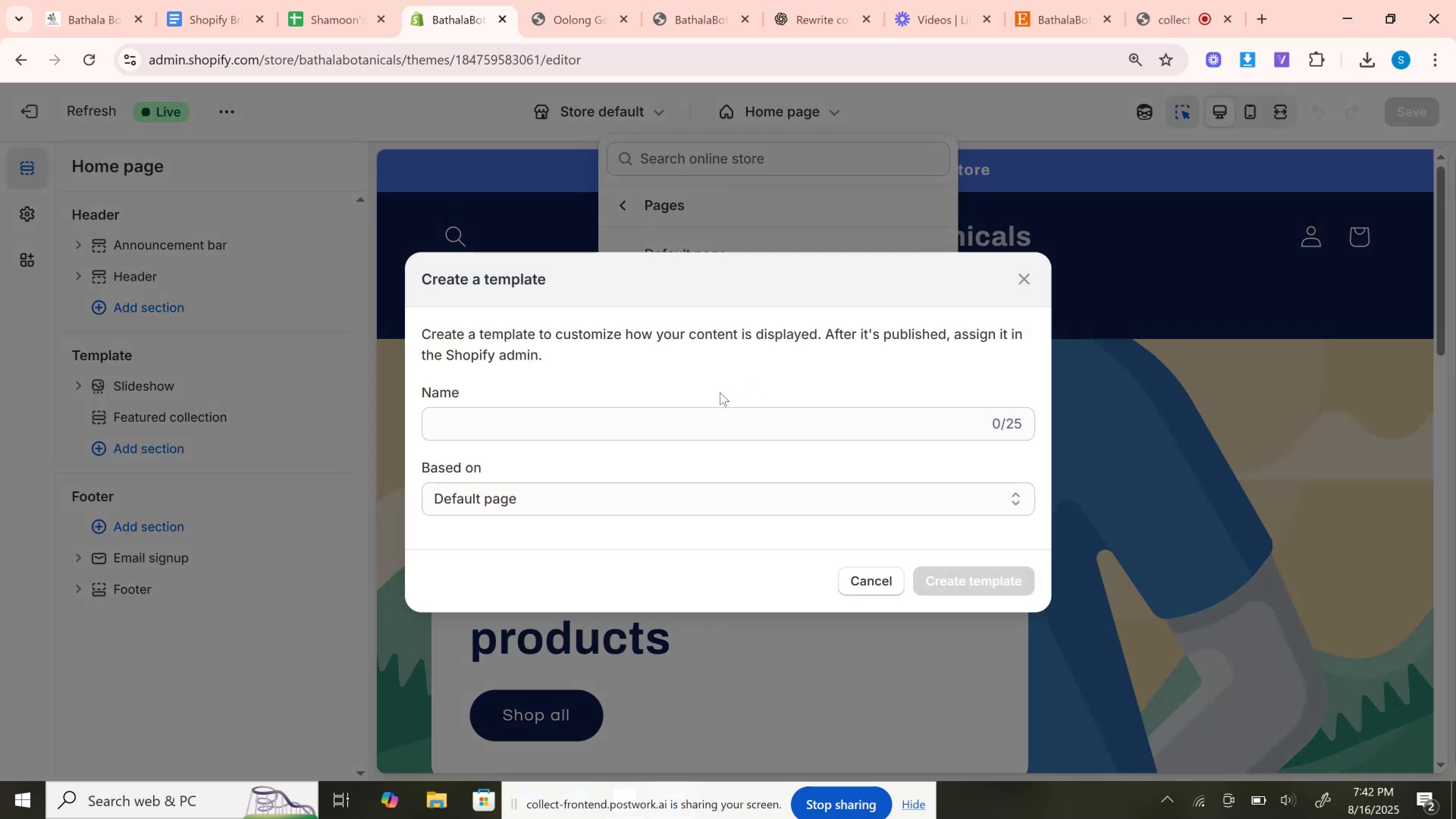 
left_click([720, 392])
 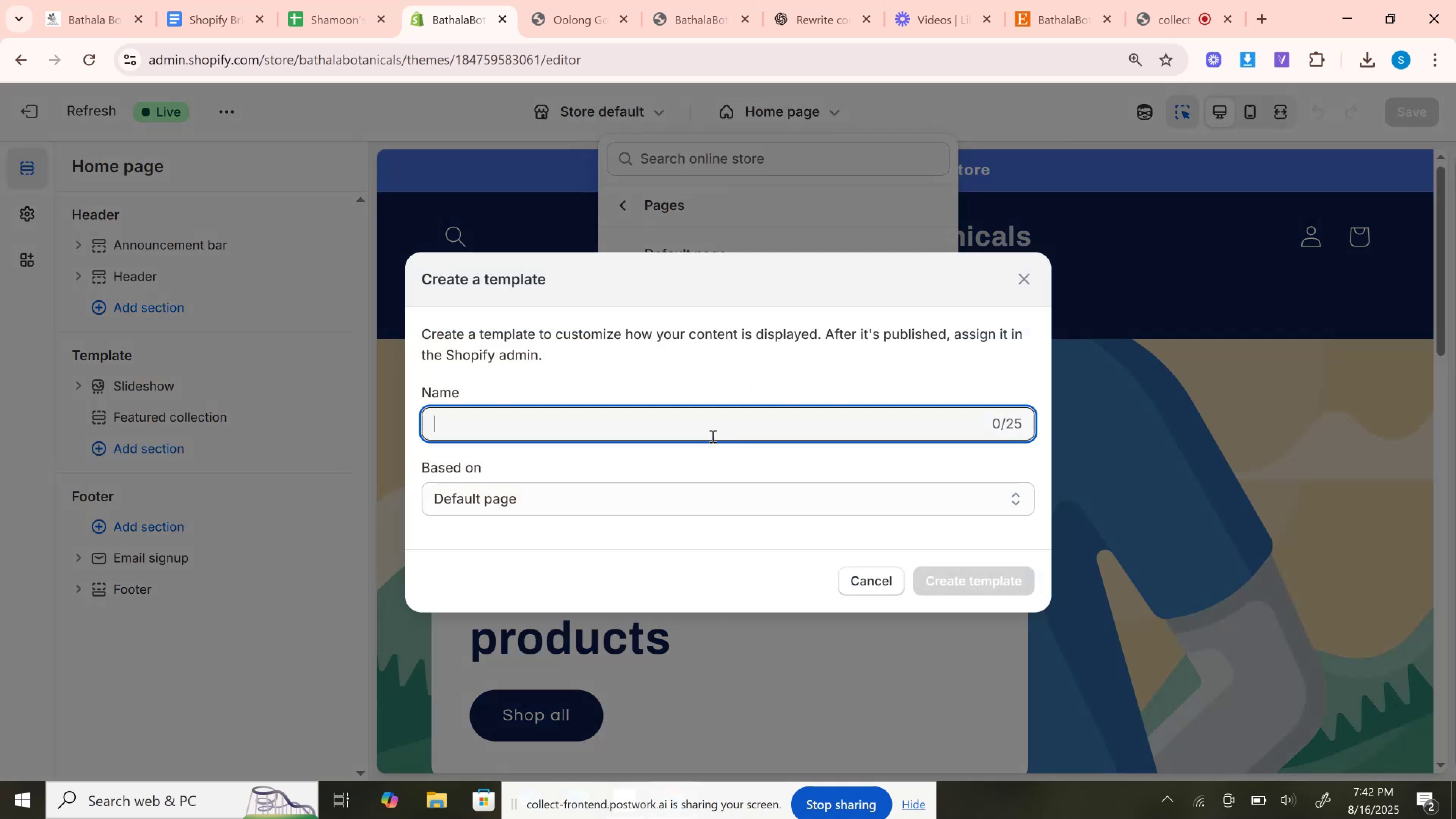 
left_click([712, 436])
 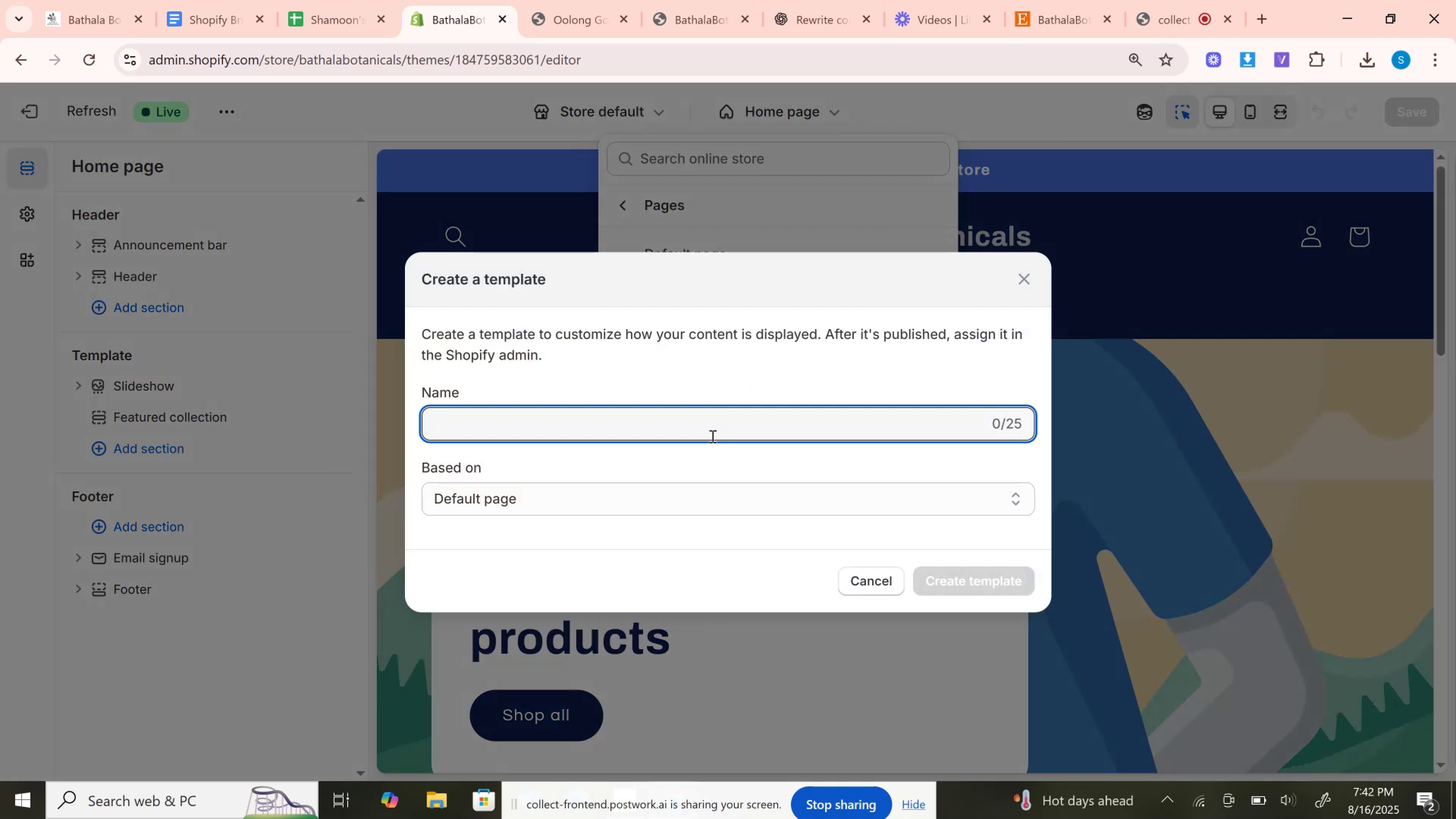 
type(C)
key(Backspace)
type(About us)
 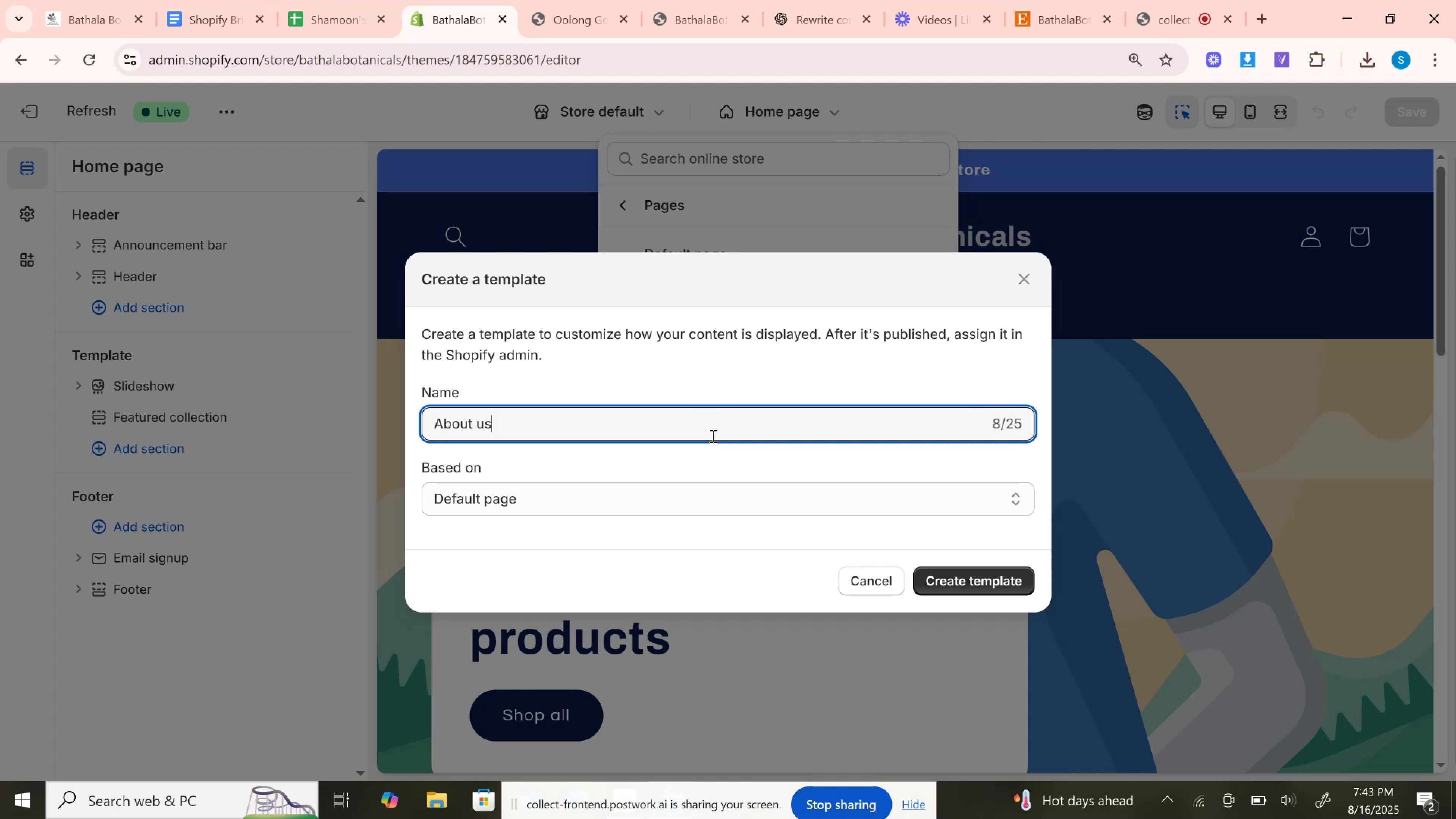 
key(ArrowLeft)
 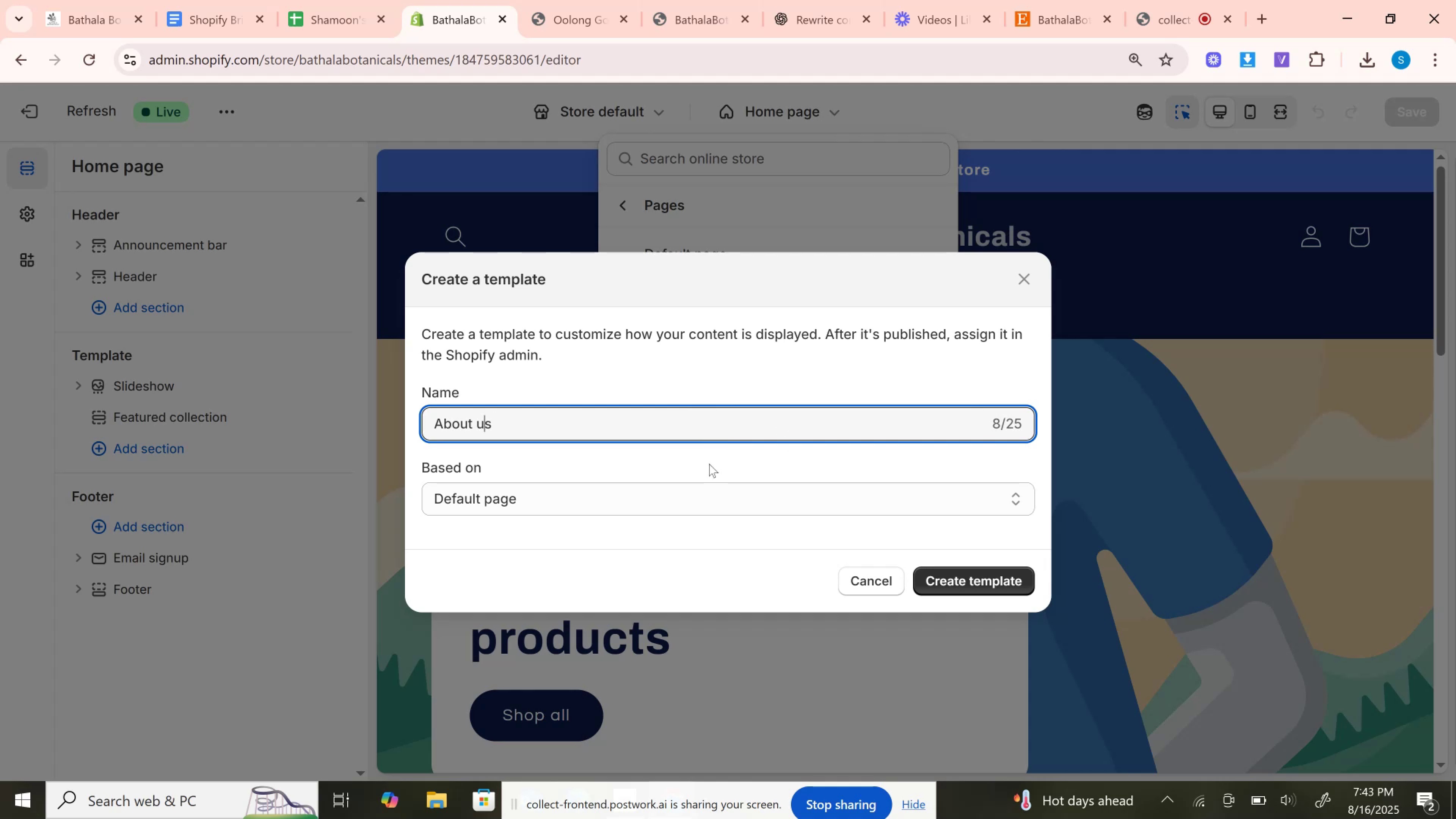 
key(ArrowLeft)
 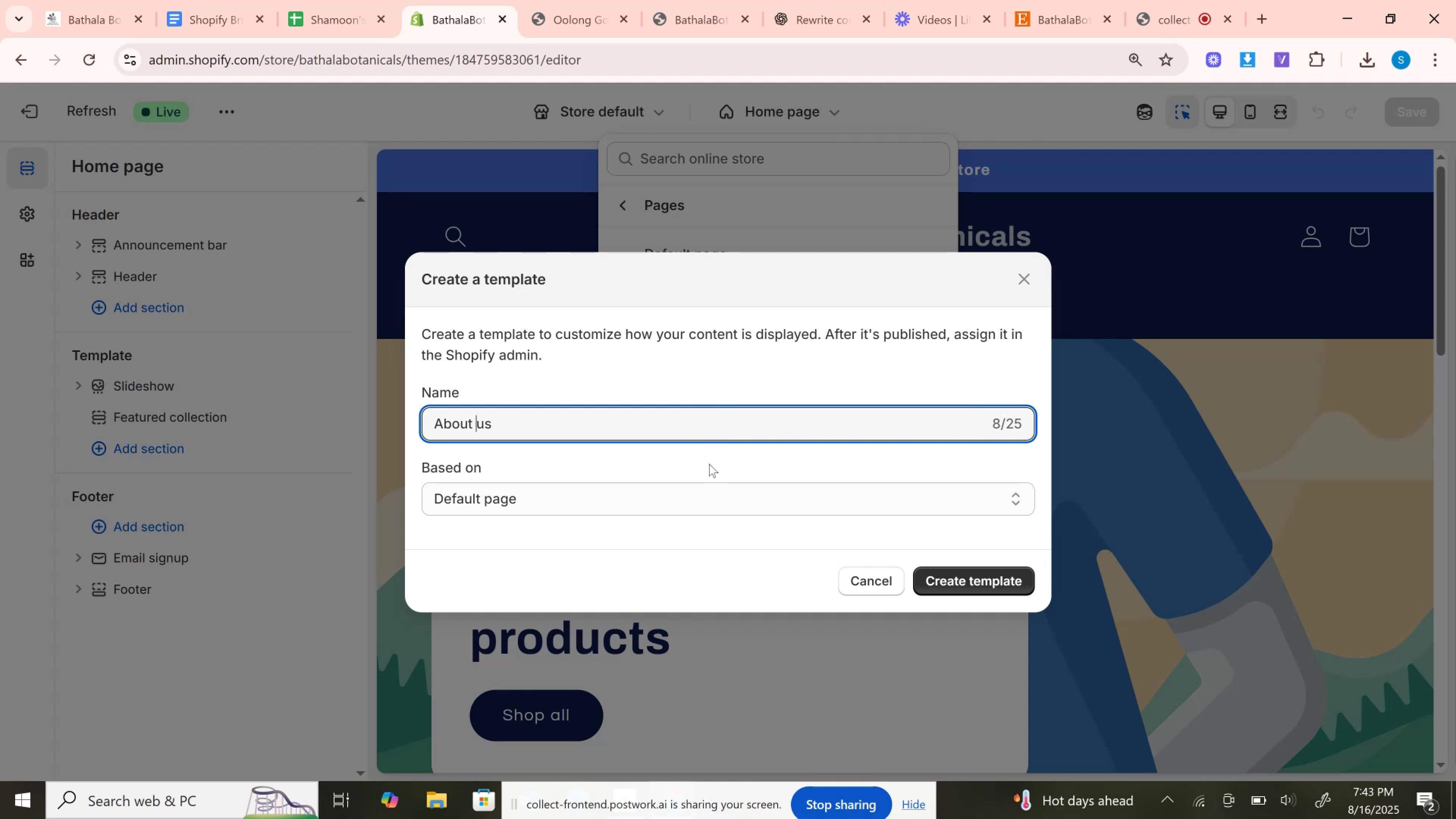 
key(ArrowRight)
 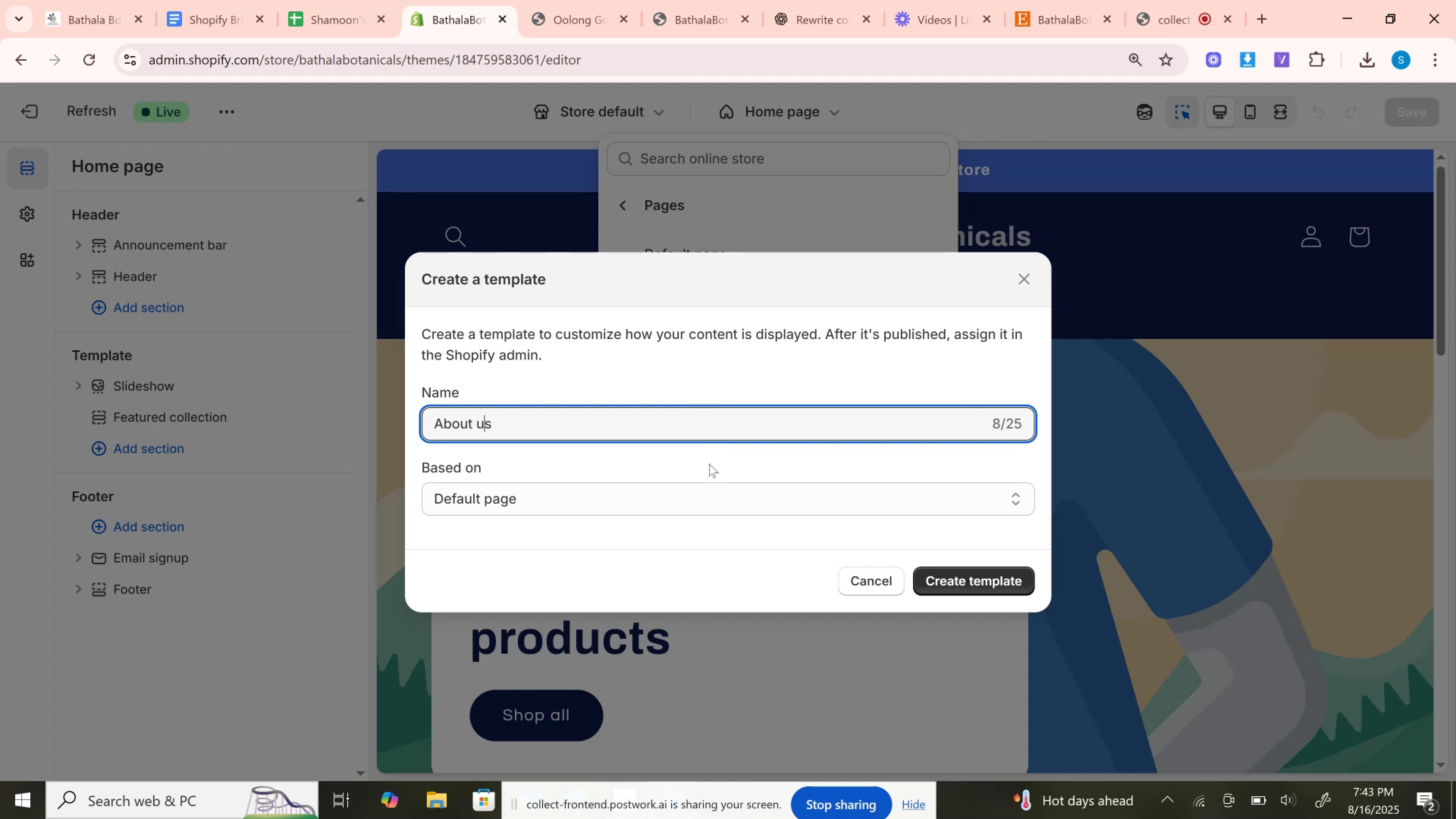 
key(Backspace)
 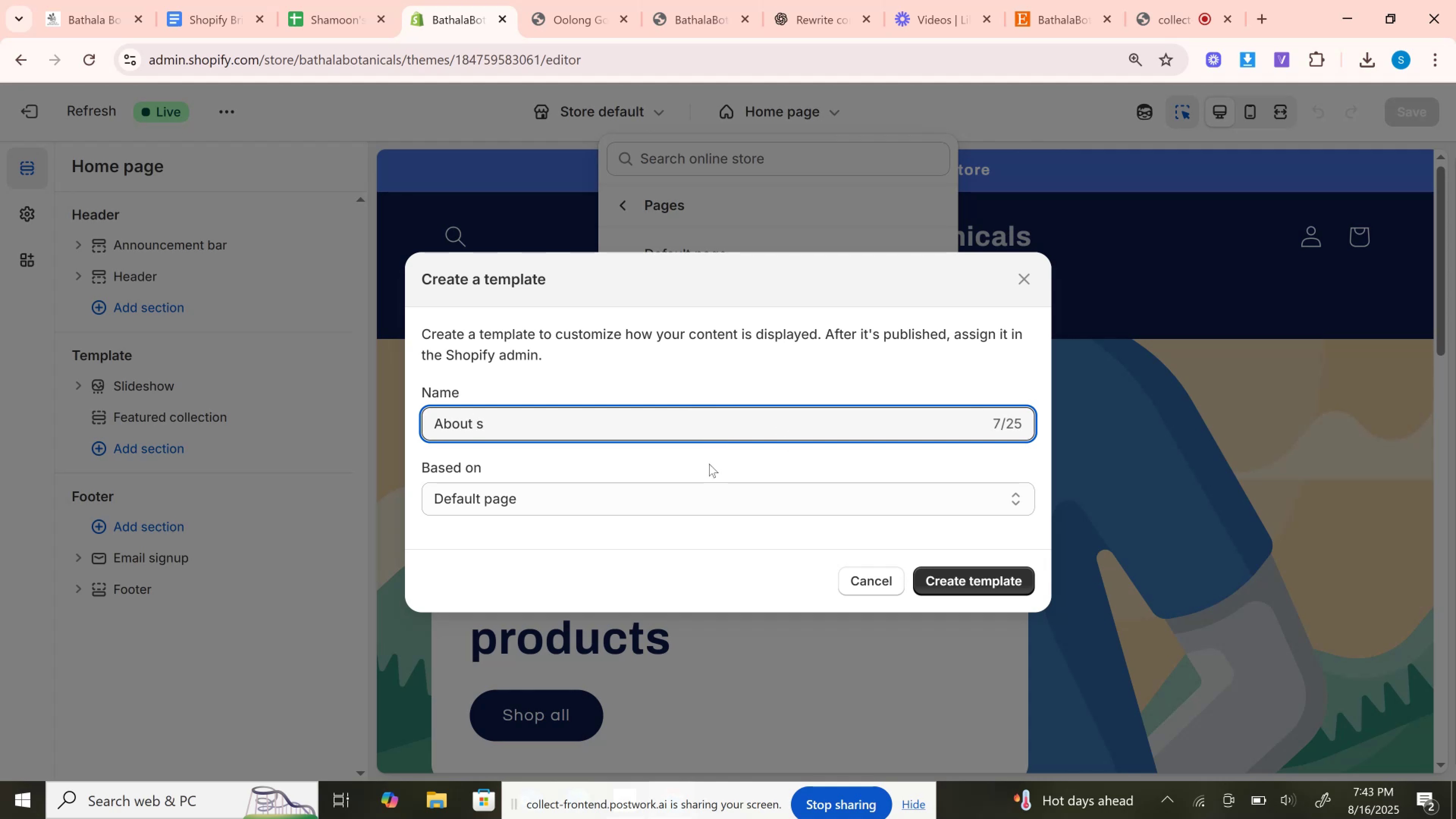 
key(Shift+U)
 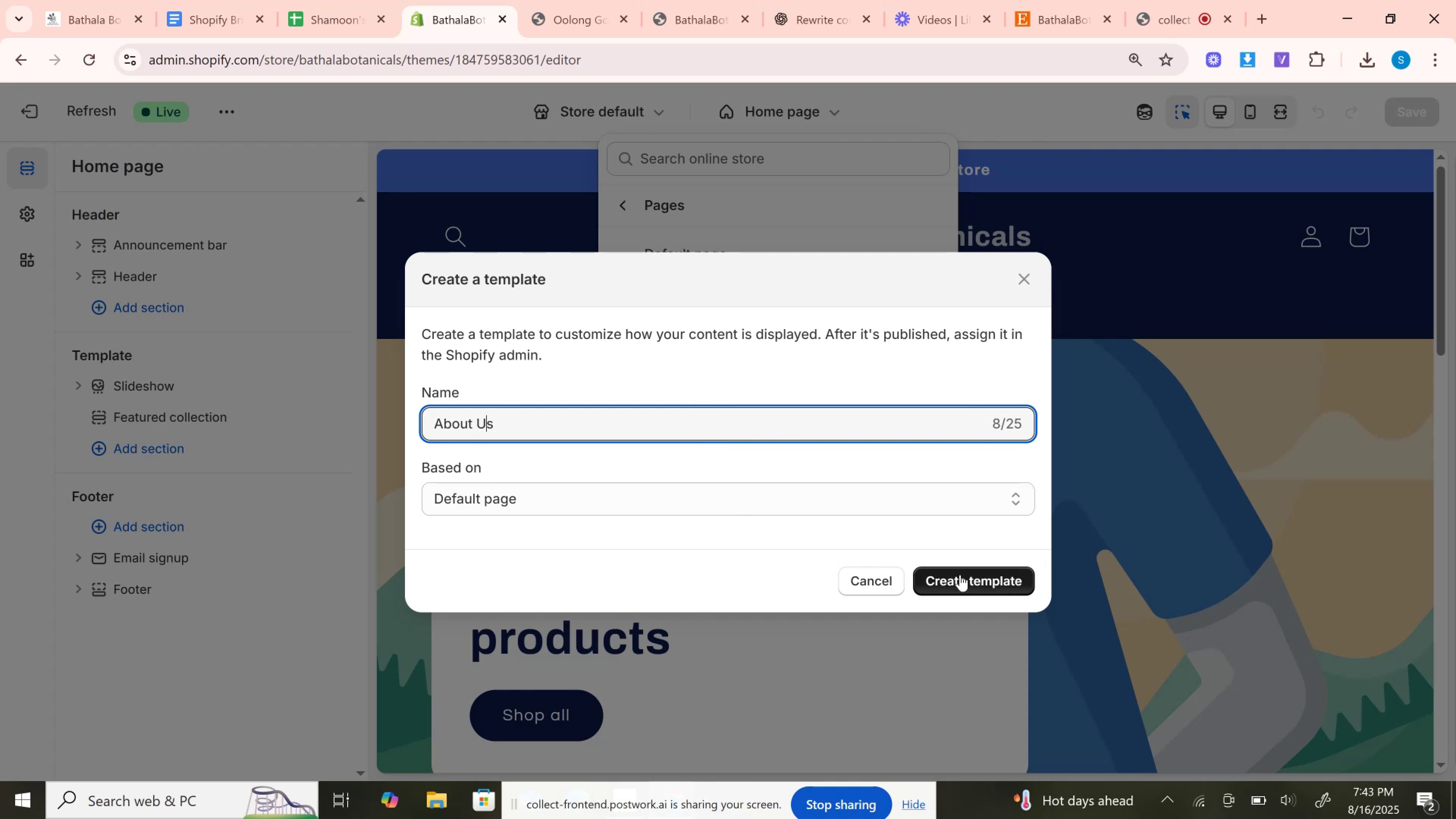 
left_click([960, 574])
 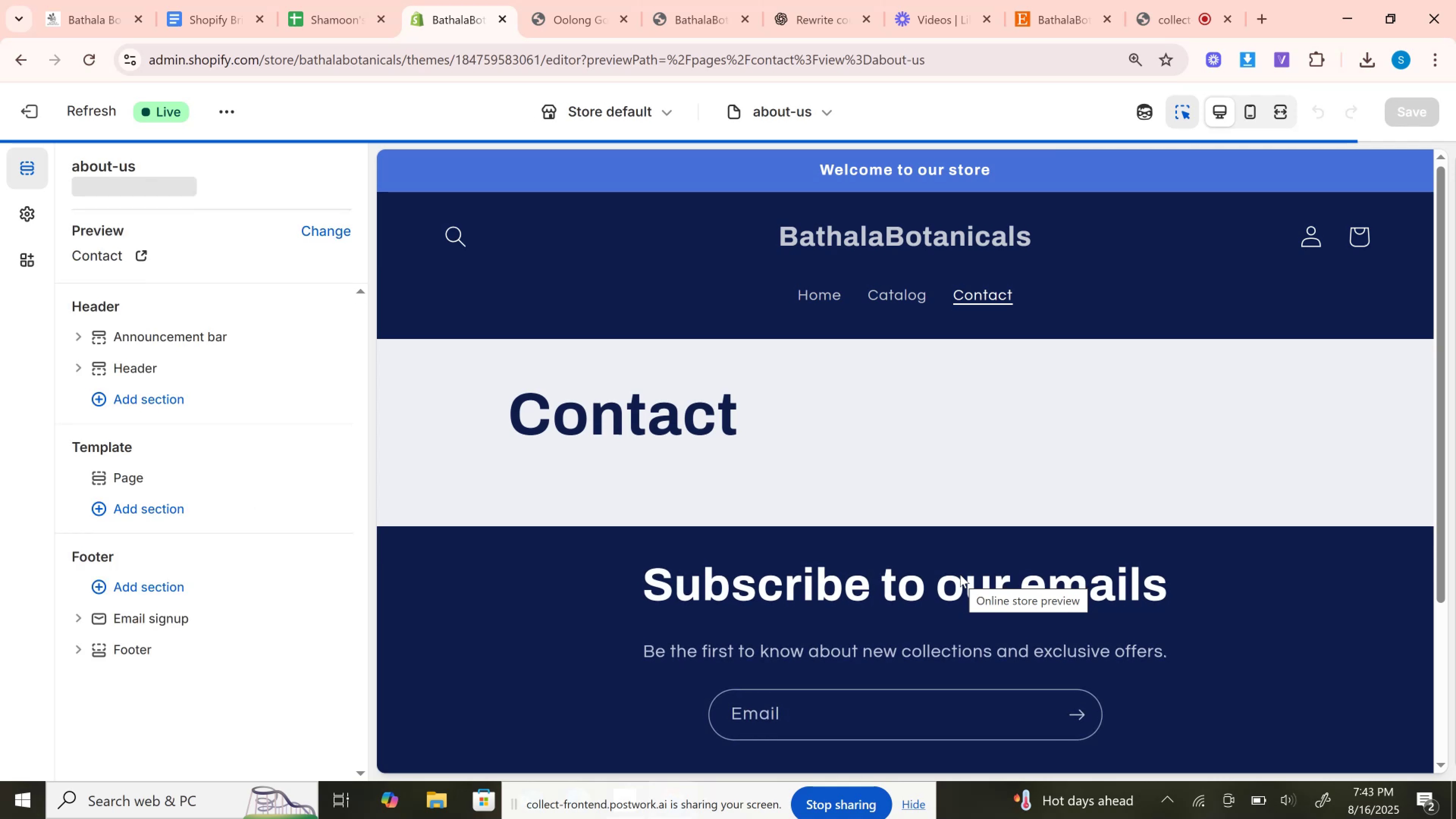 
wait(8.47)
 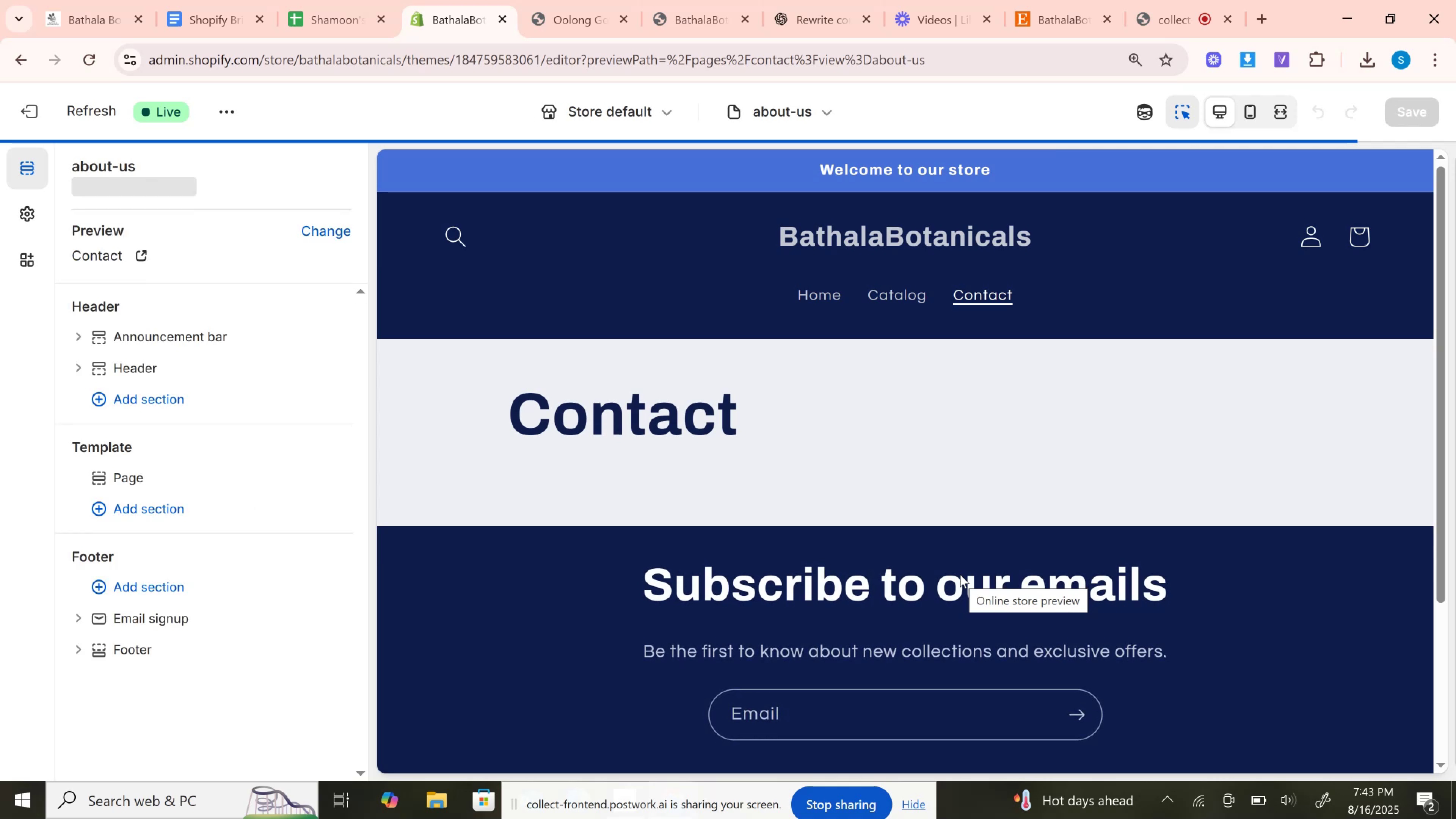 
left_click([782, 108])
 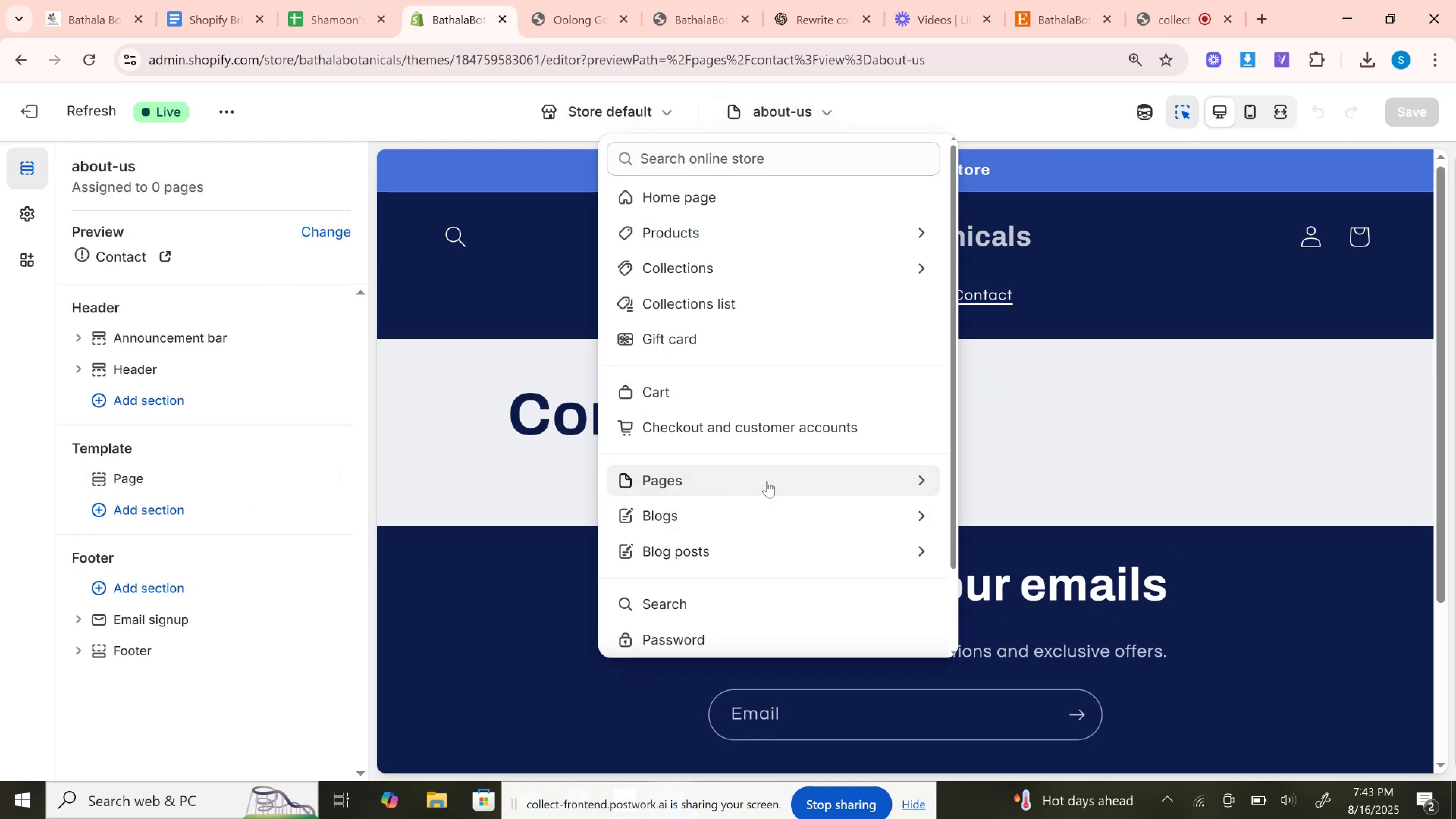 
left_click([767, 481])
 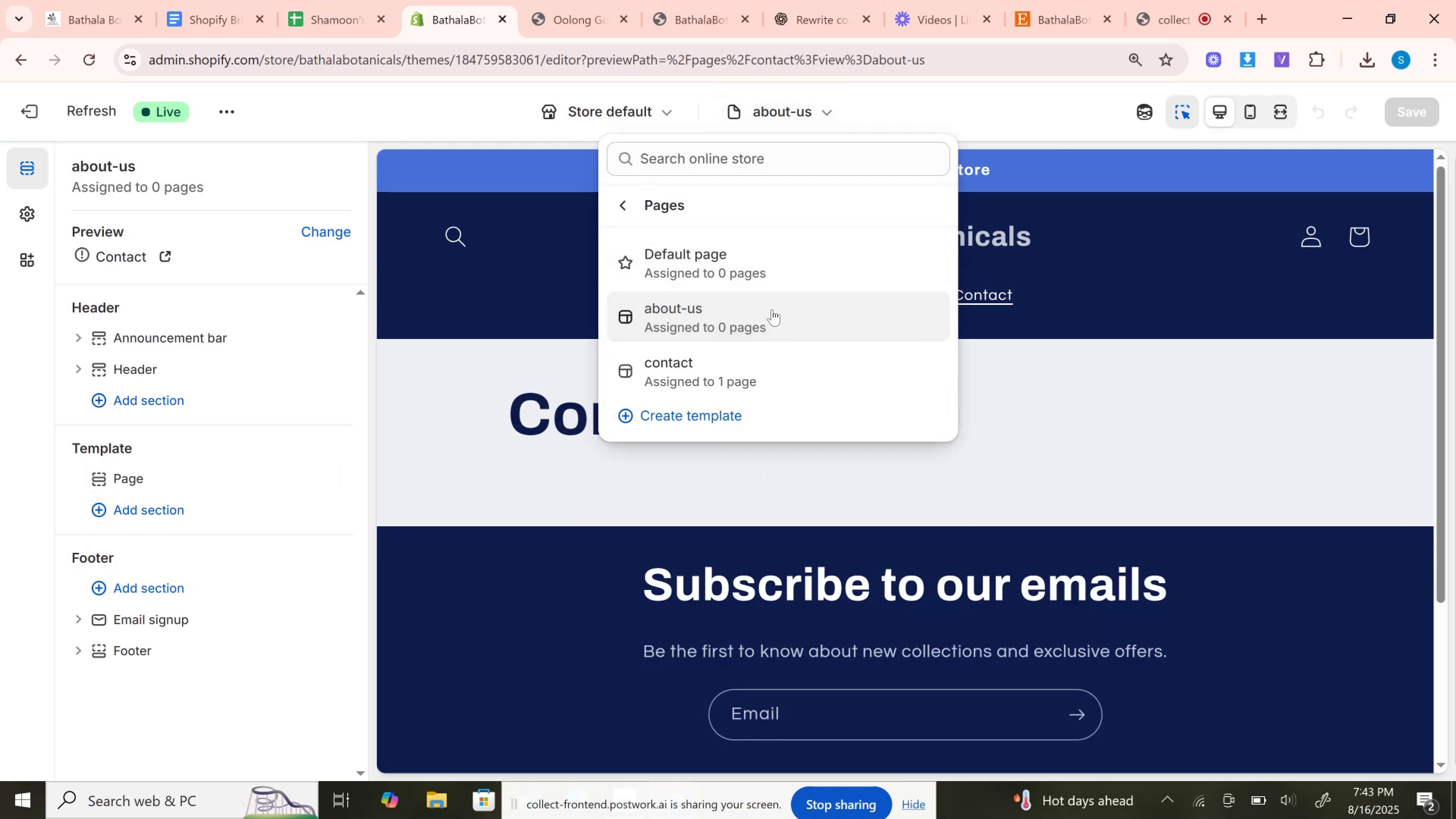 
left_click([772, 309])
 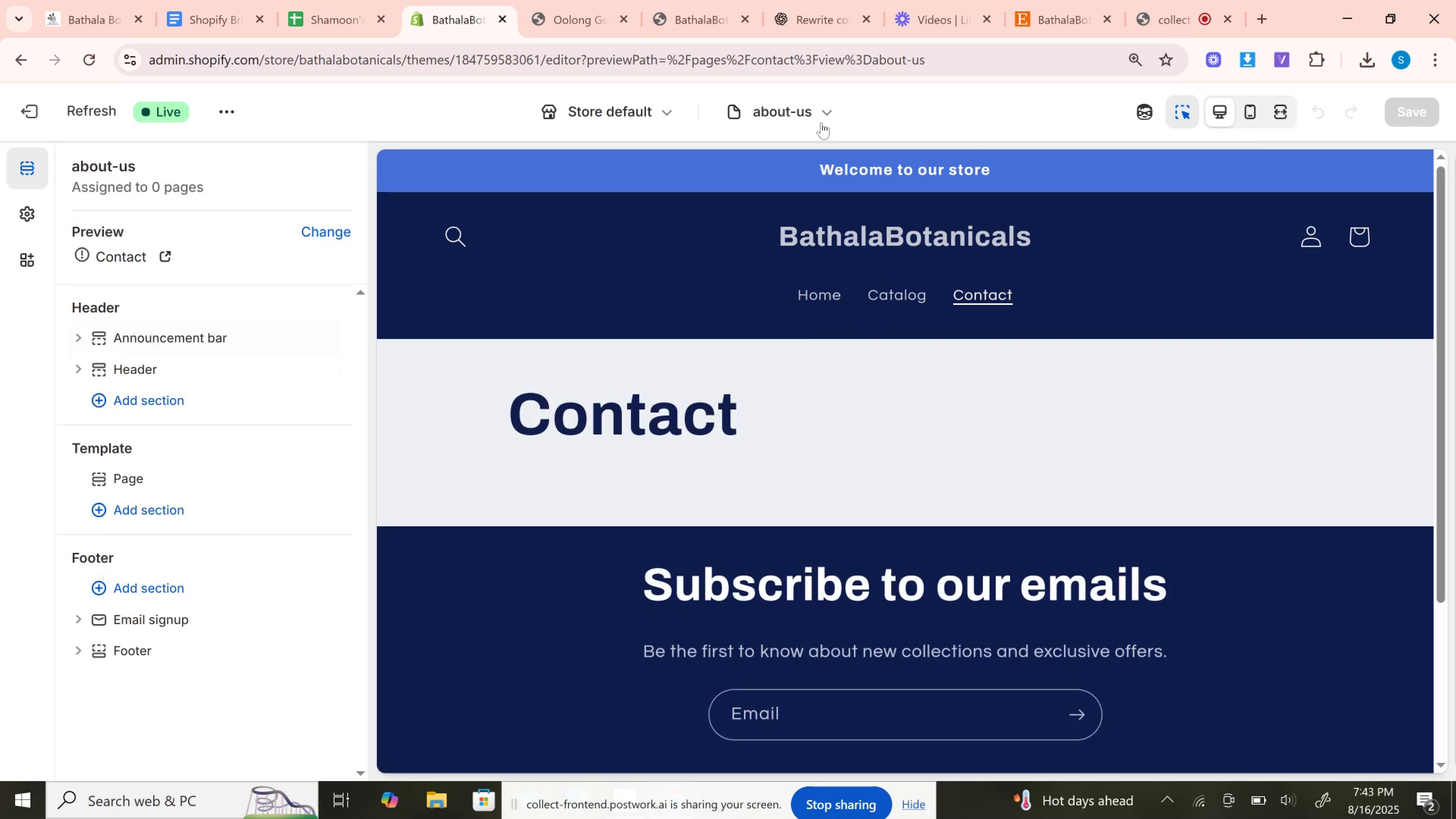 
left_click([824, 106])
 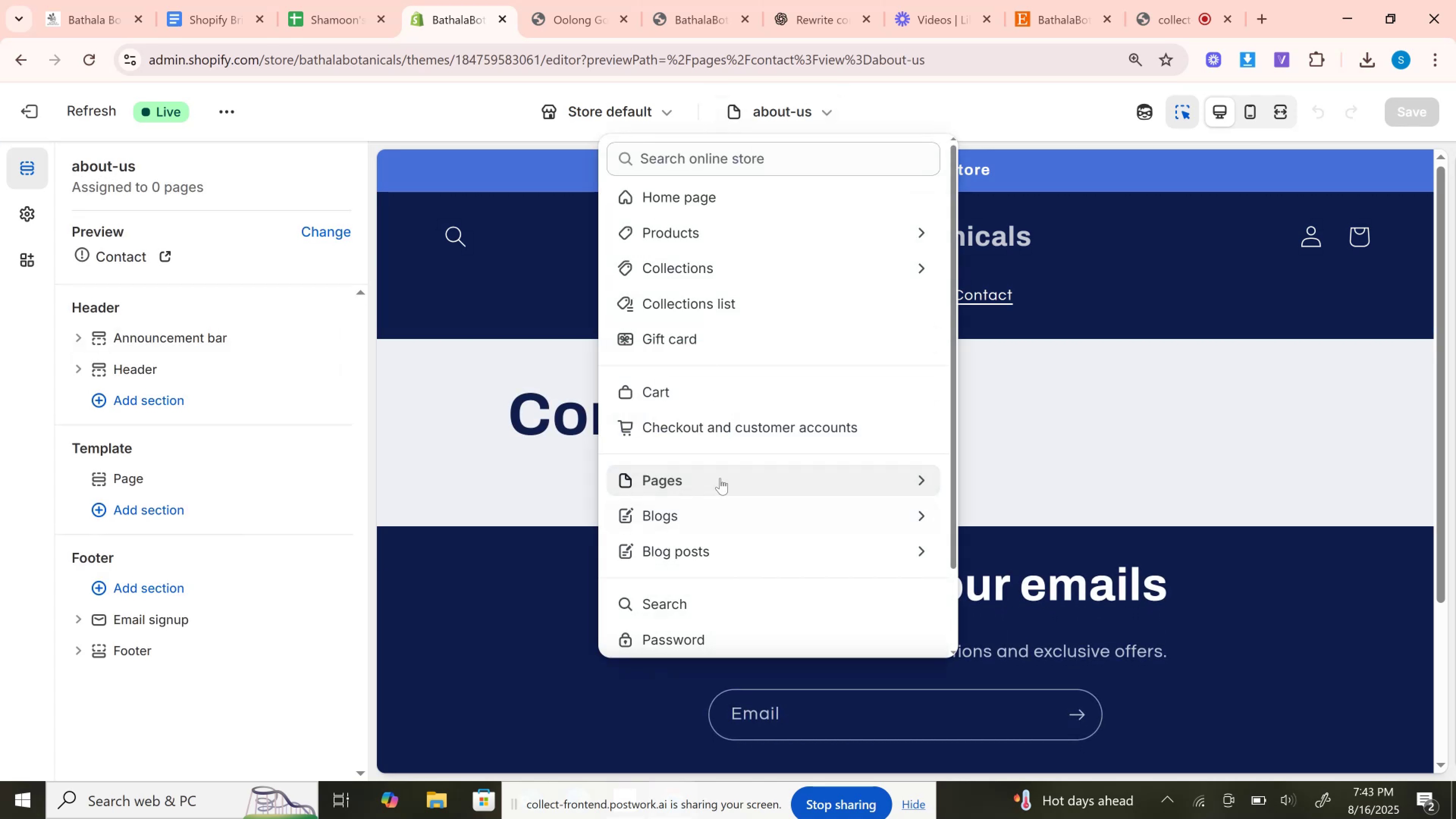 
left_click([720, 478])
 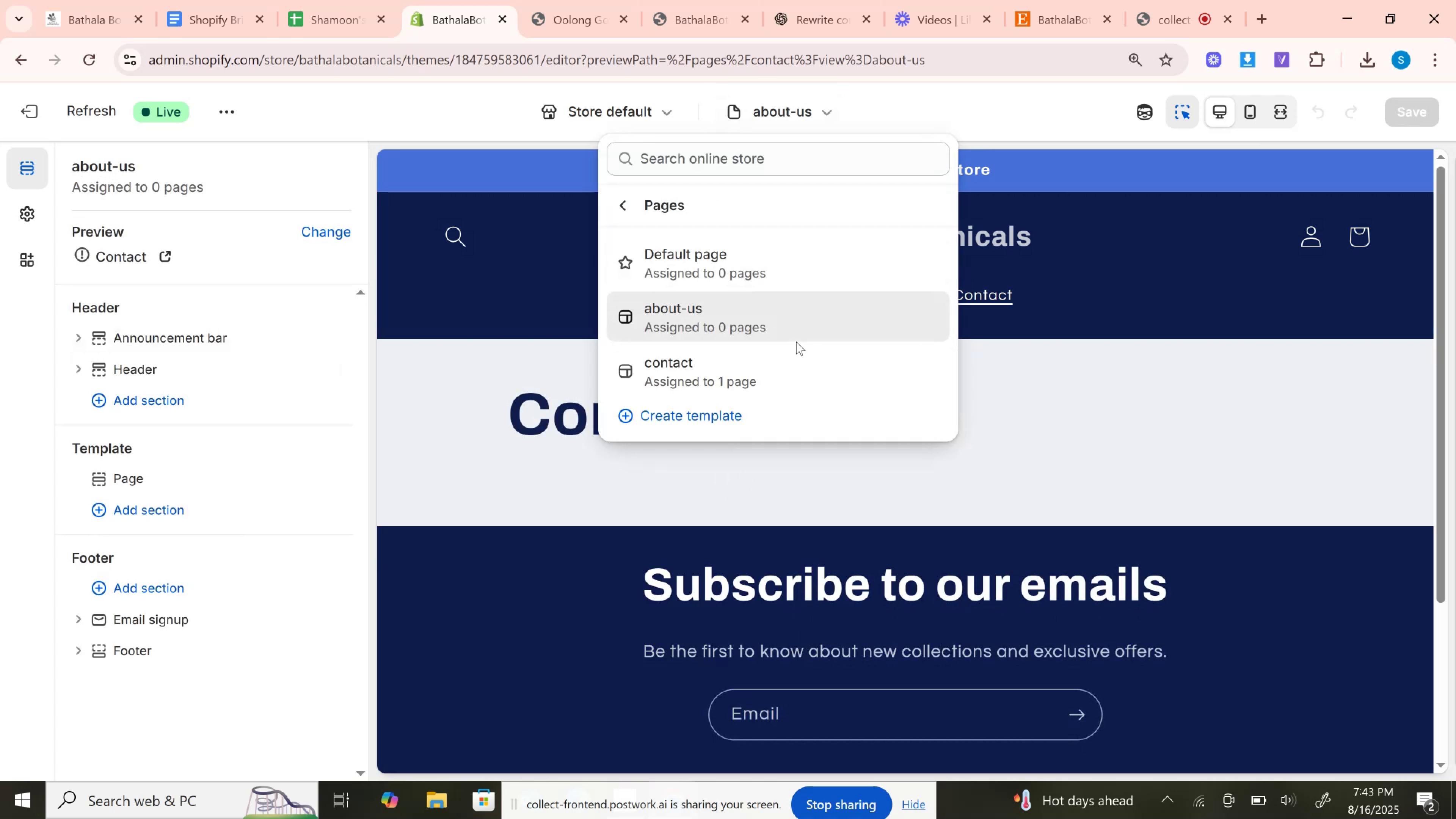 
left_click([796, 342])
 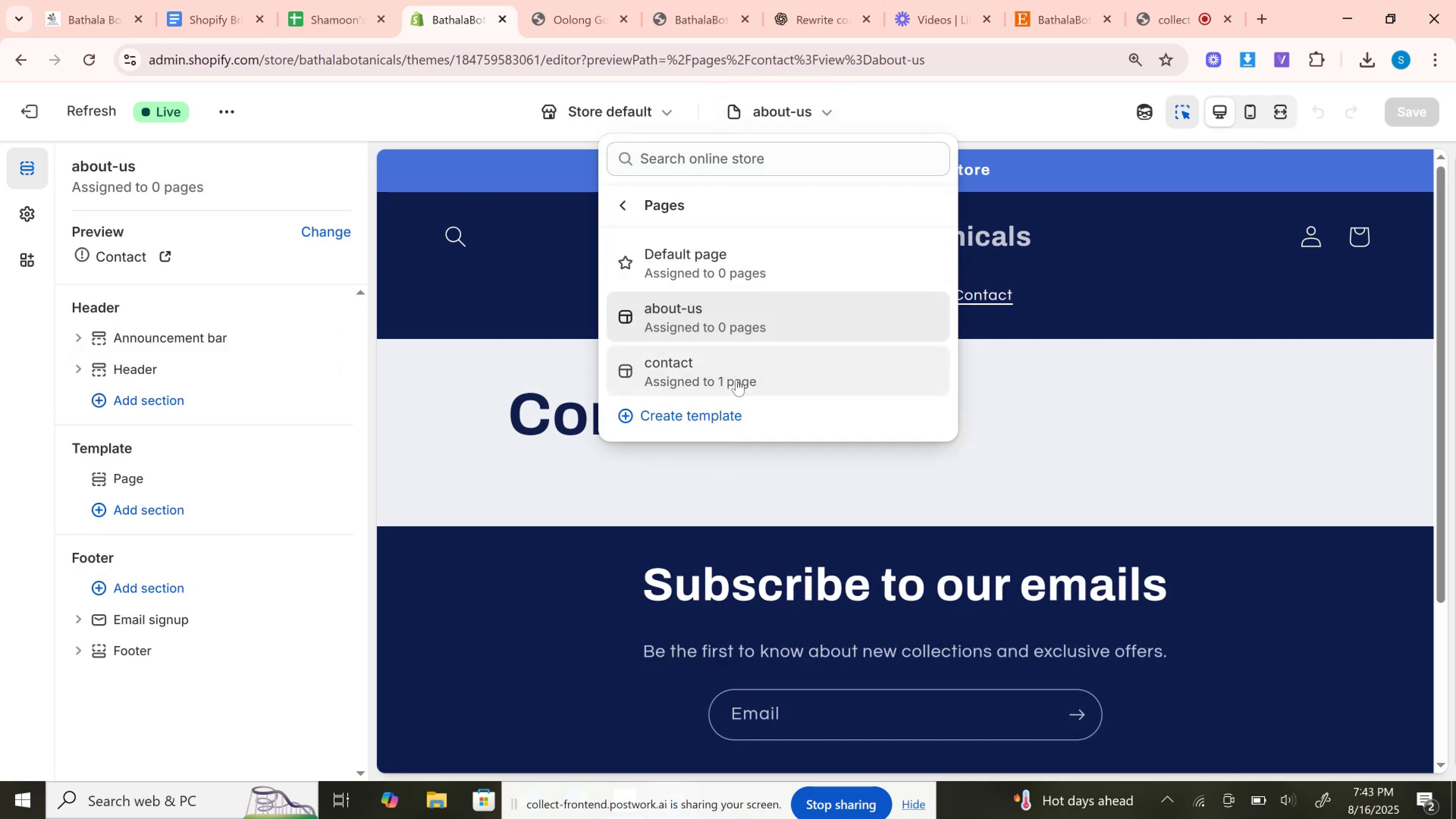 
left_click([736, 380])
 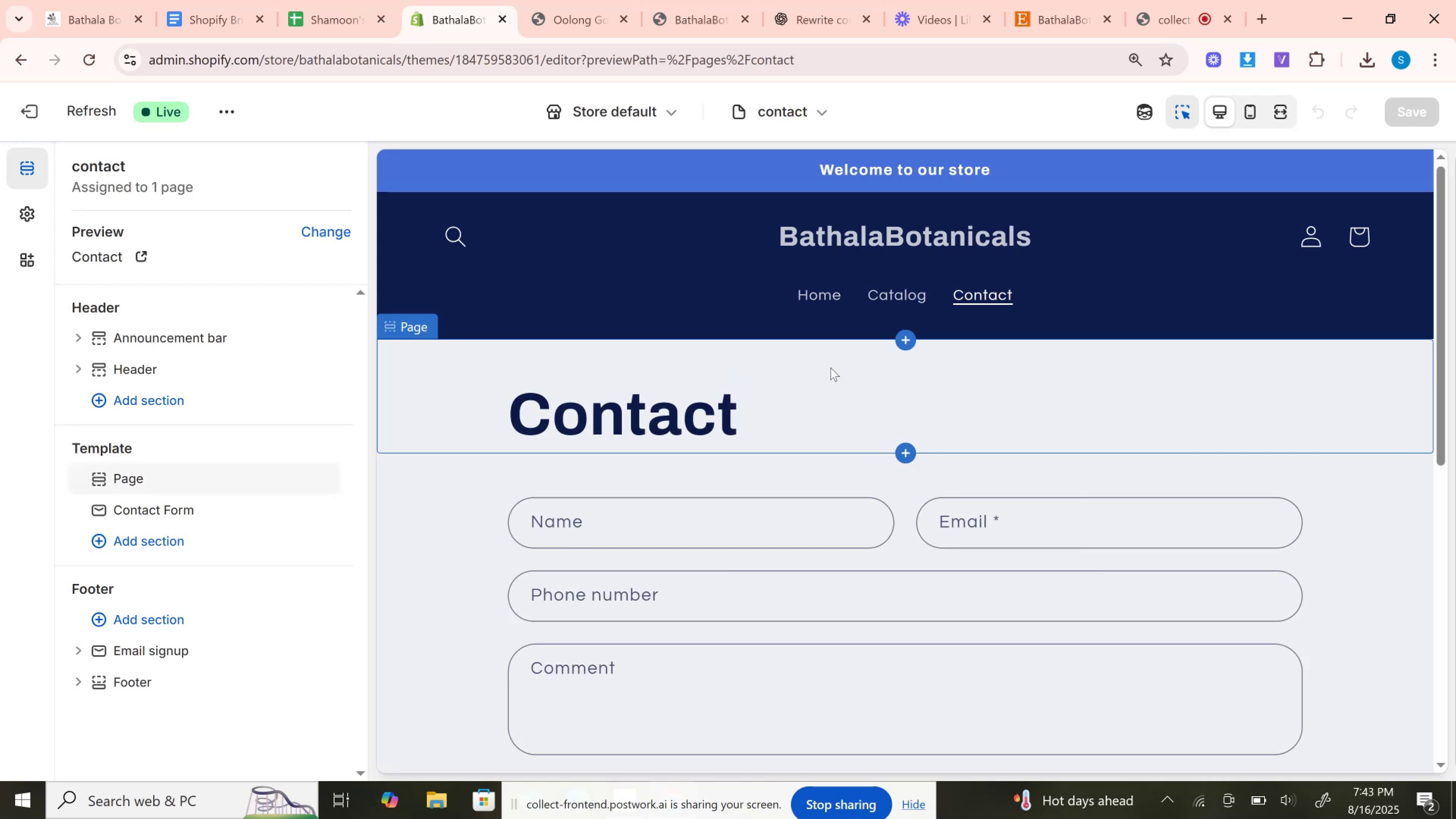 
wait(7.27)
 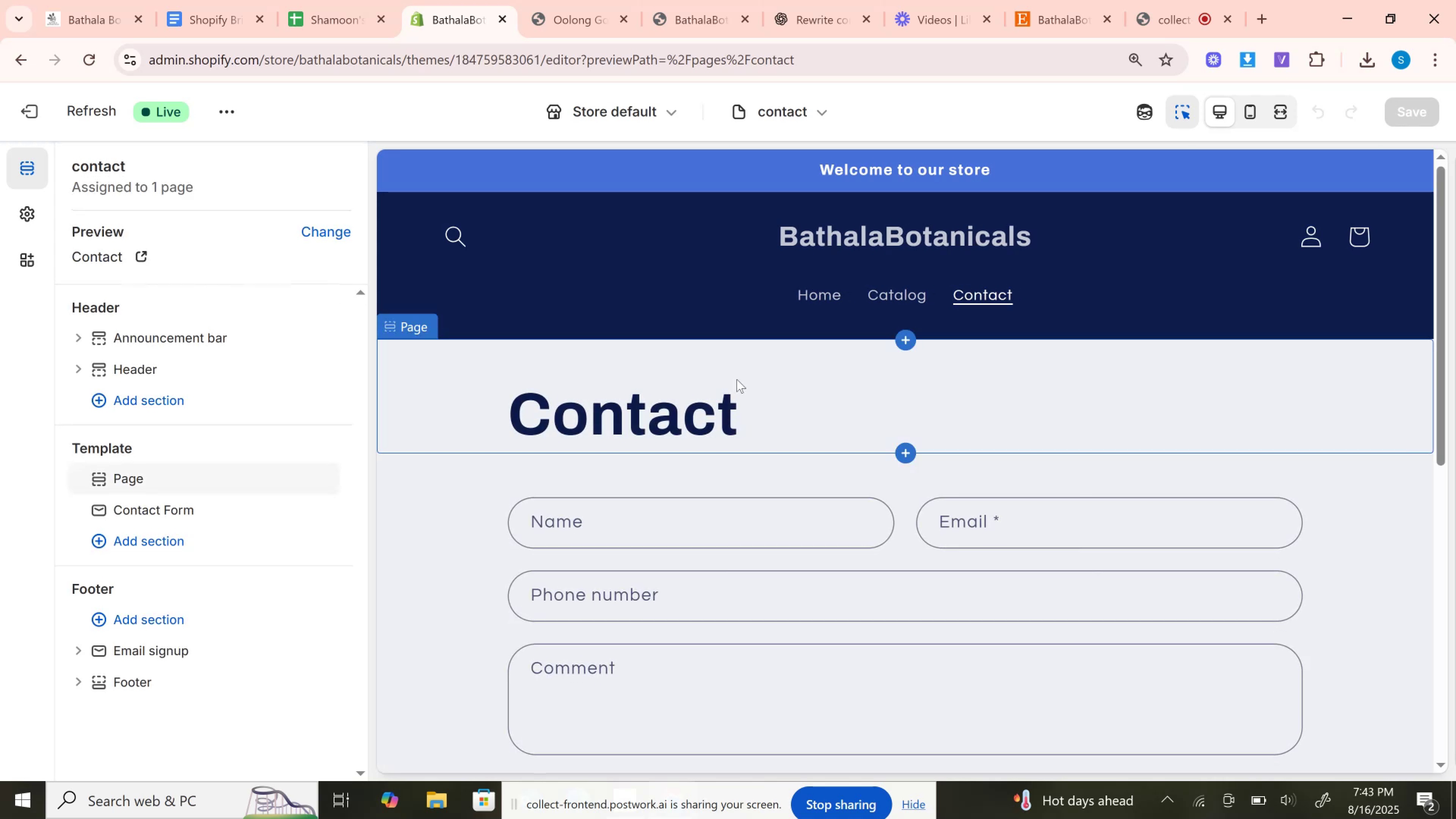 
left_click([781, 108])
 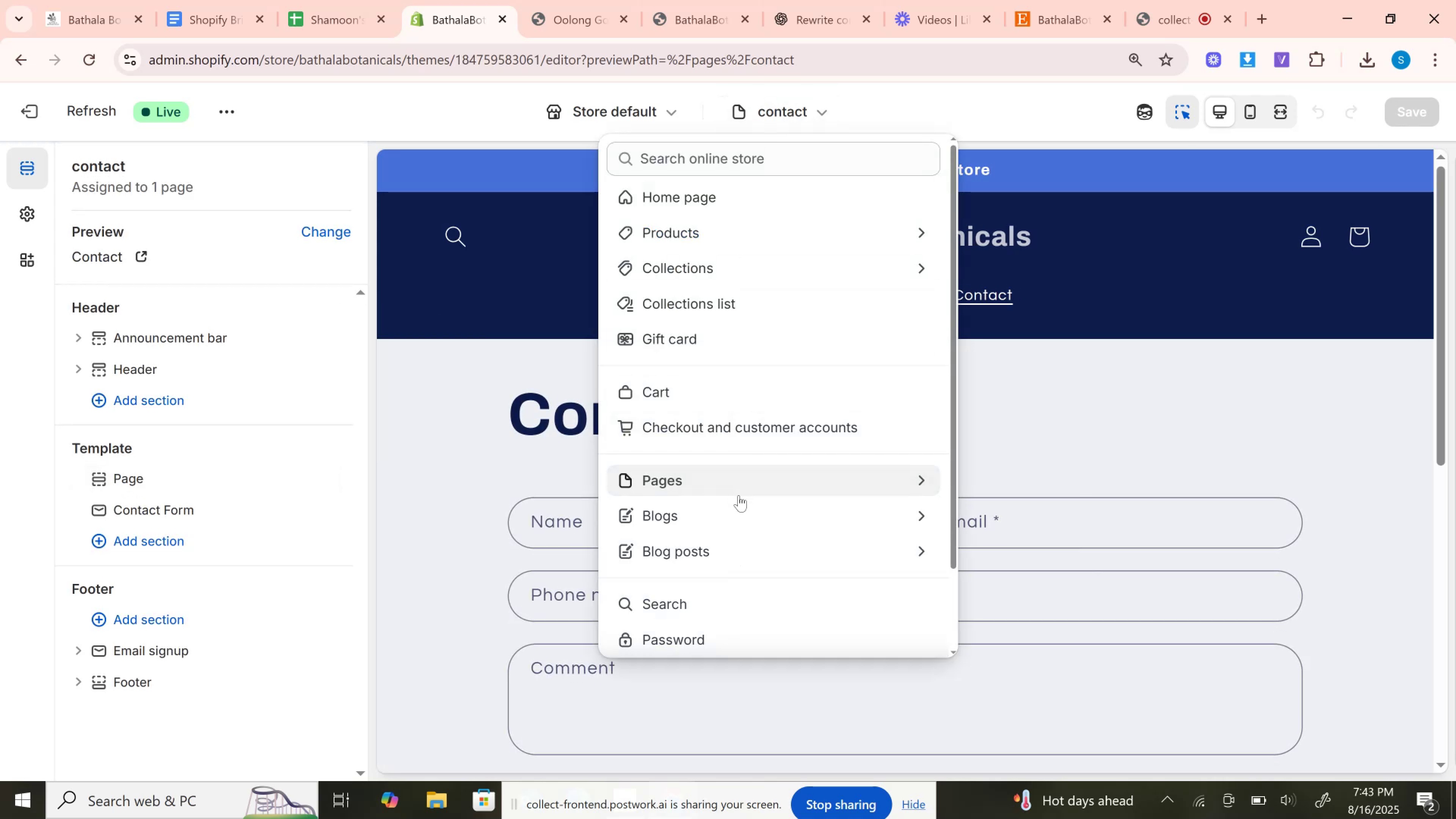 
left_click([739, 495])
 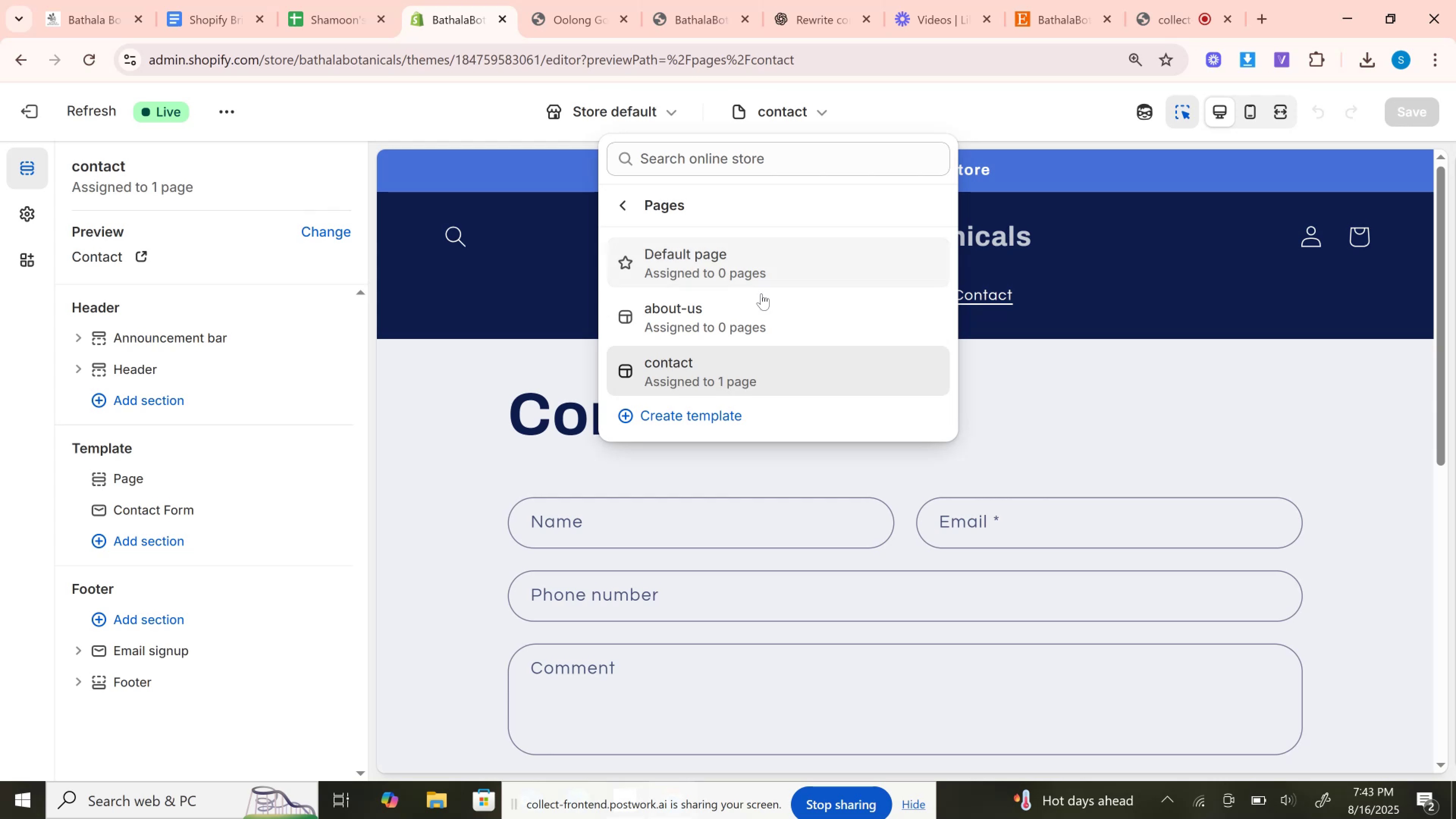 
left_click([759, 309])
 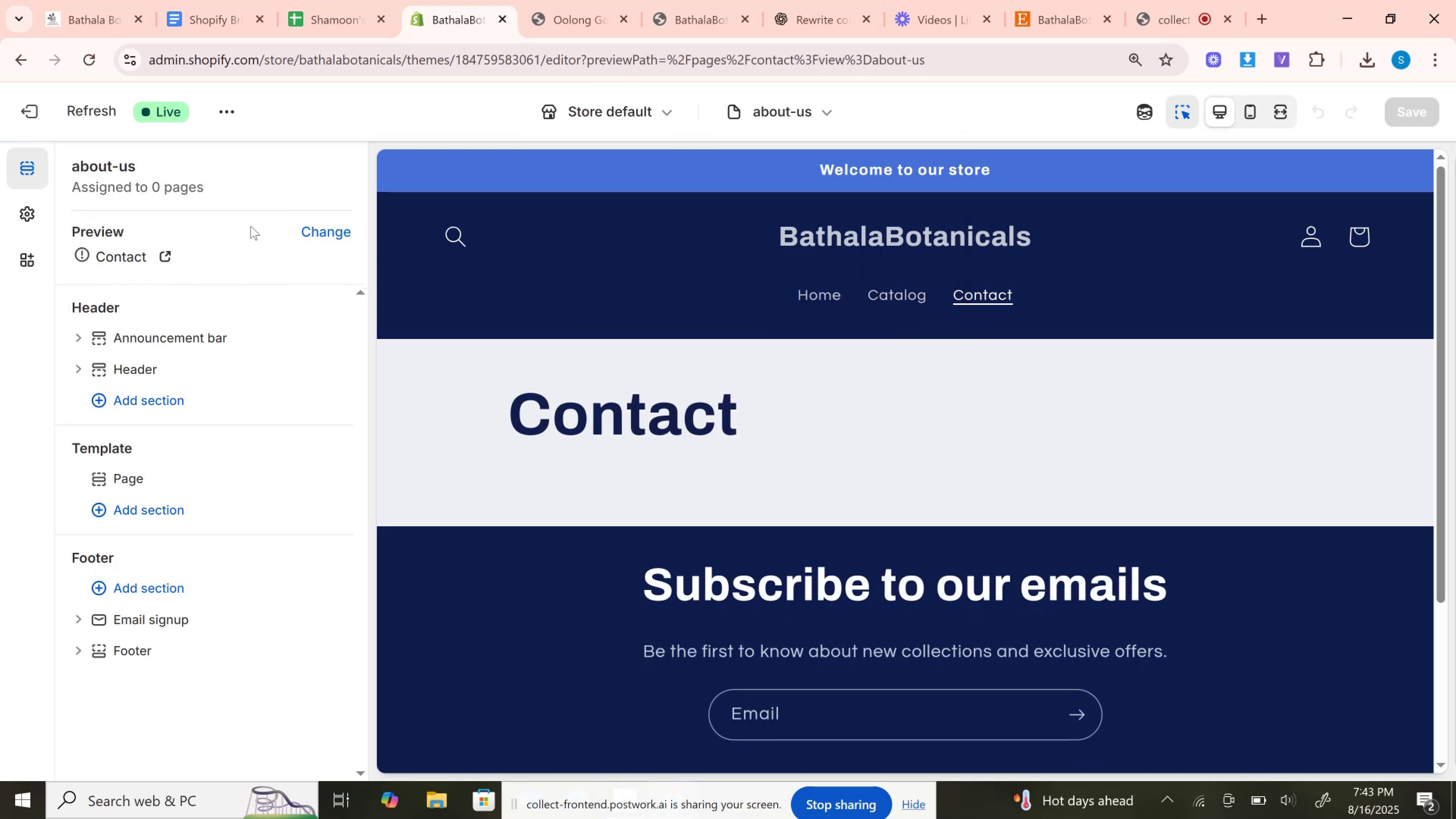 
left_click([329, 228])
 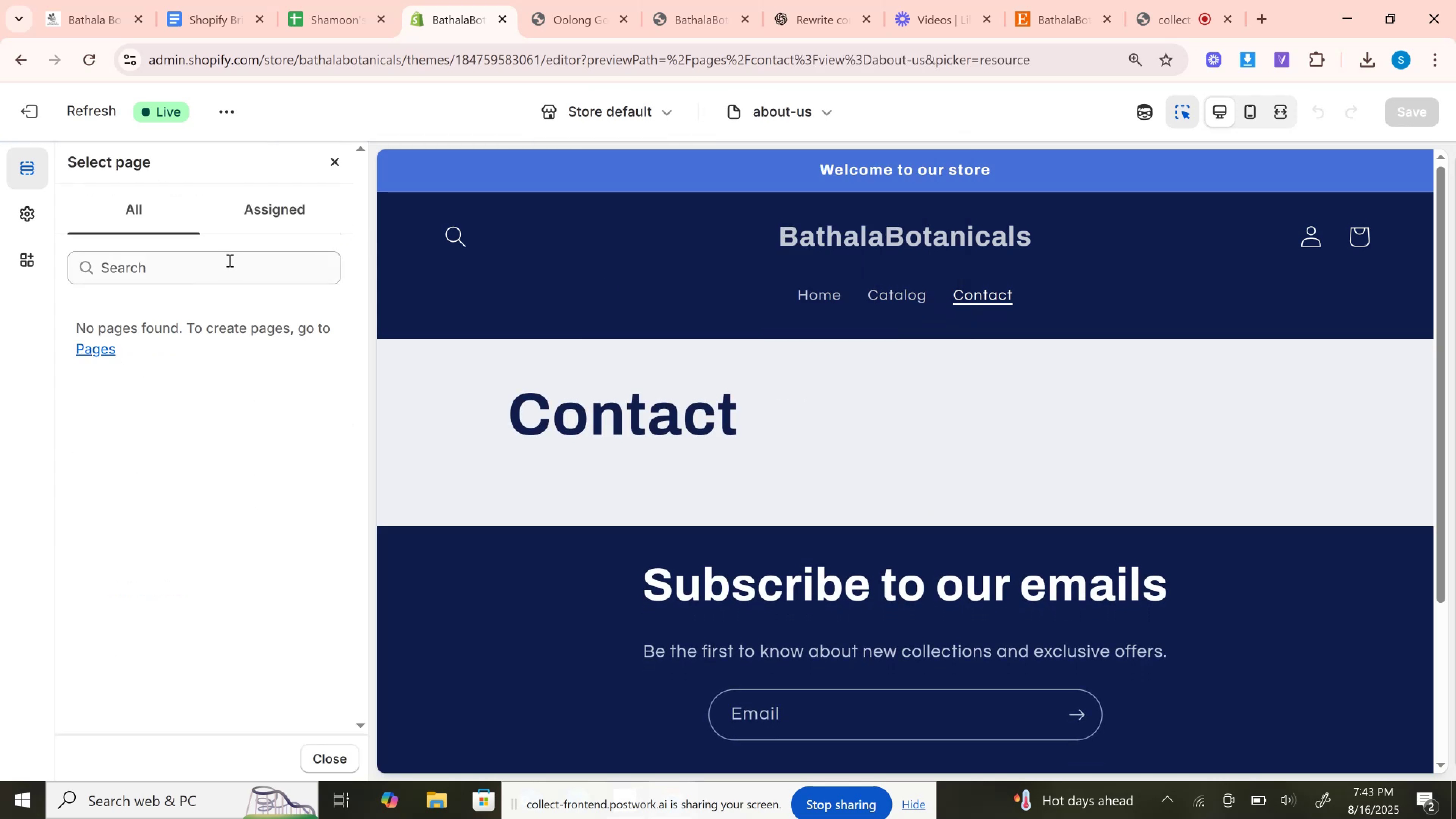 
left_click([226, 262])
 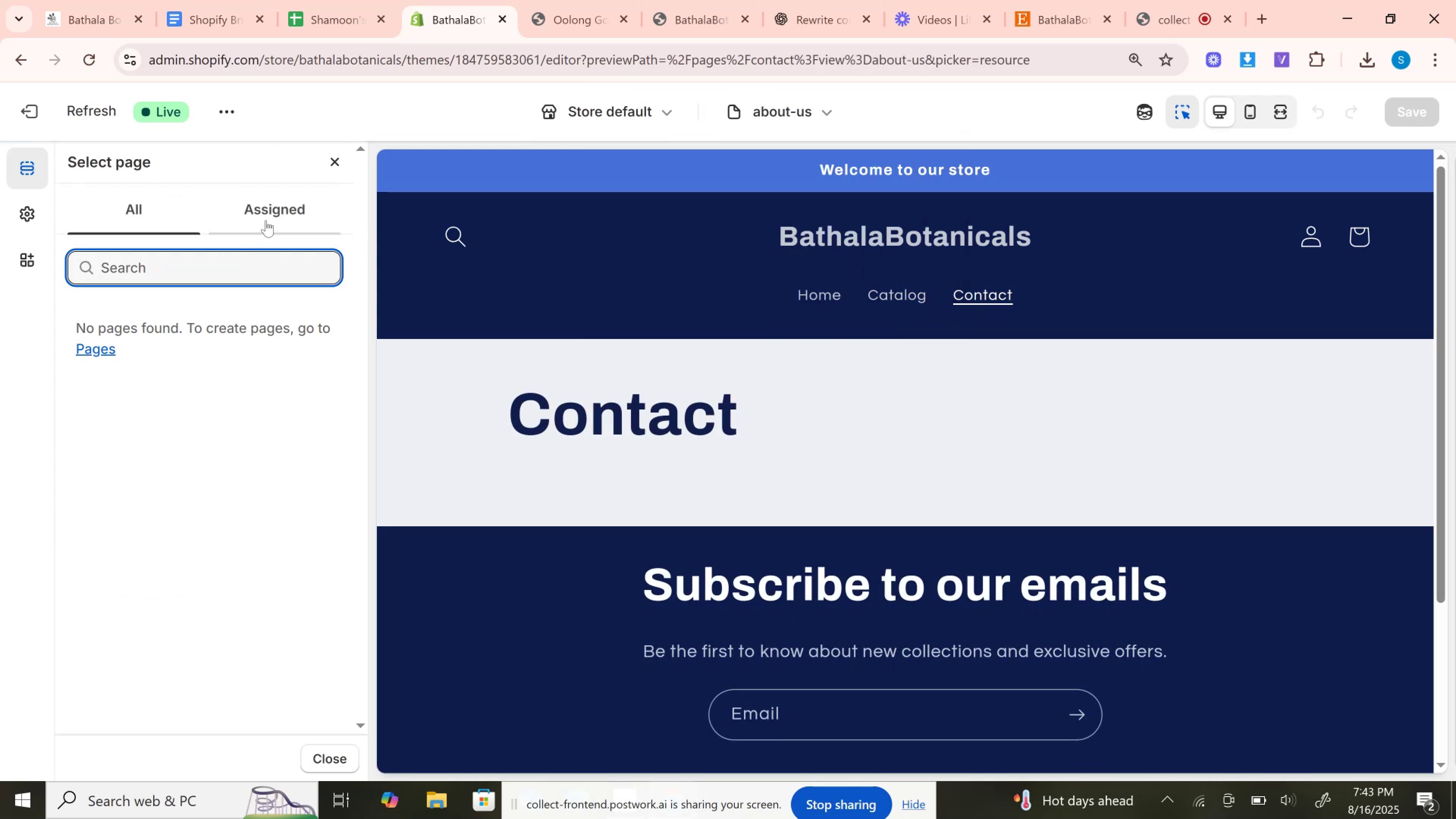 
left_click([266, 220])
 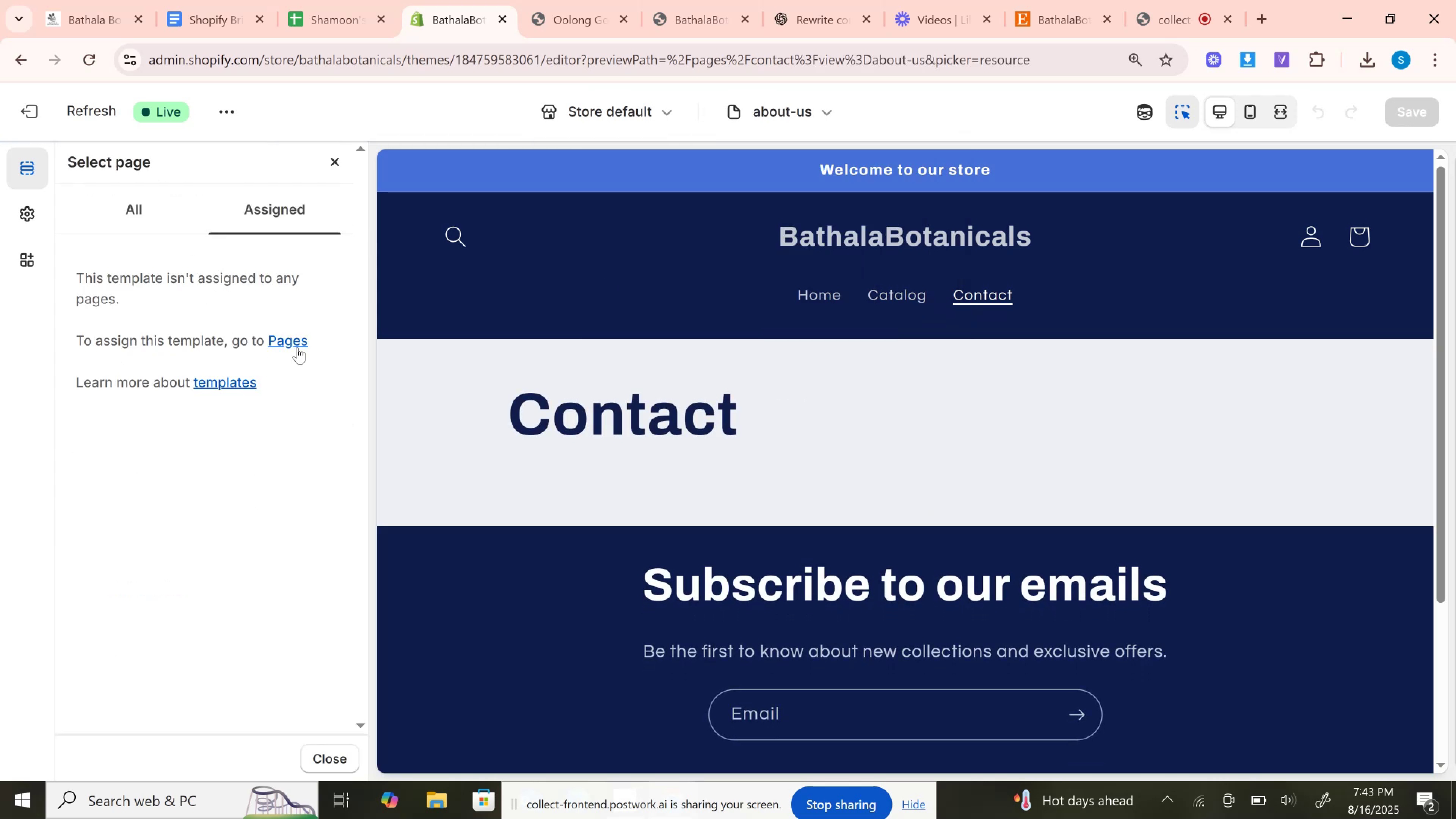 
left_click([293, 340])
 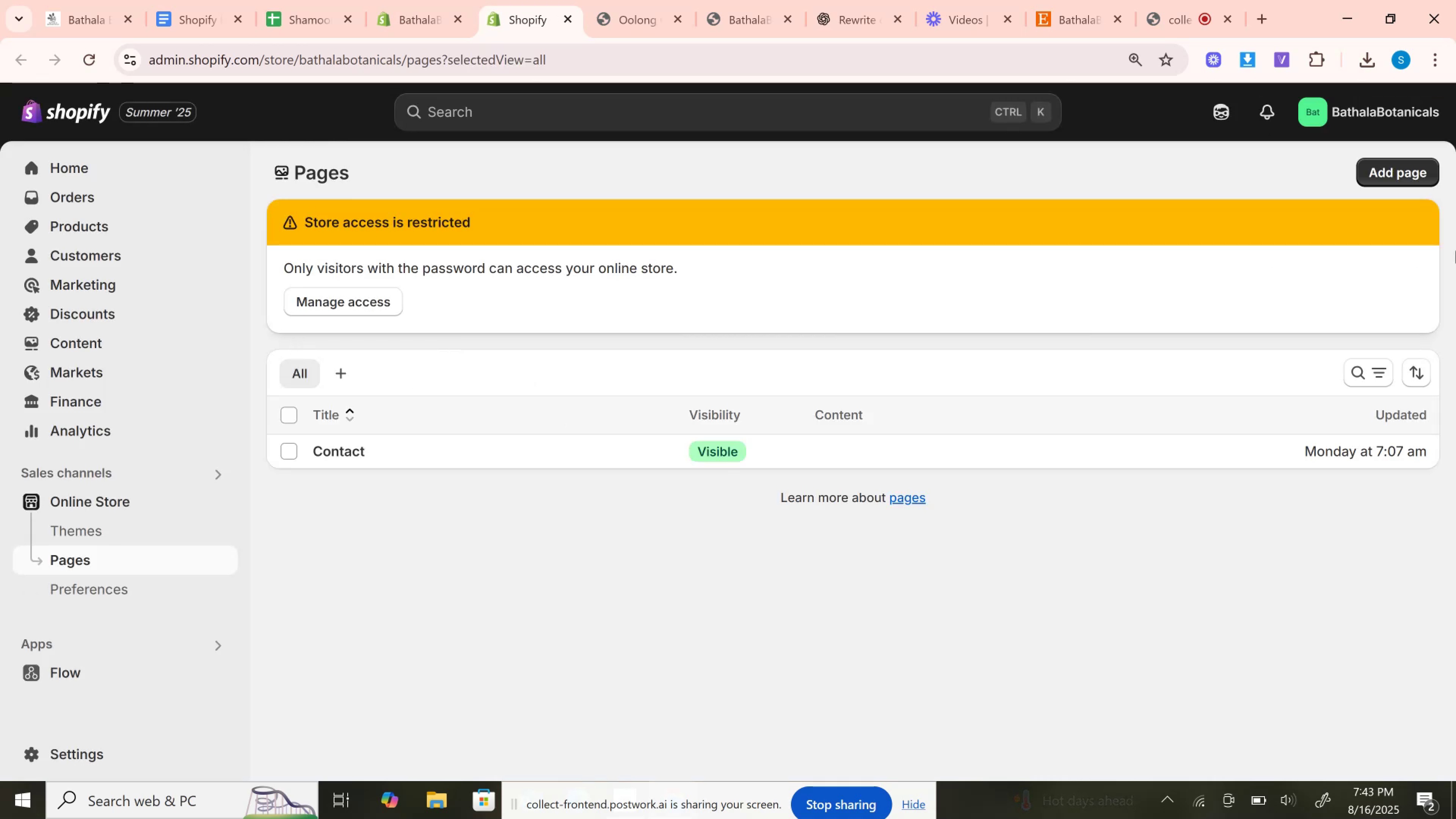 
left_click([1387, 173])
 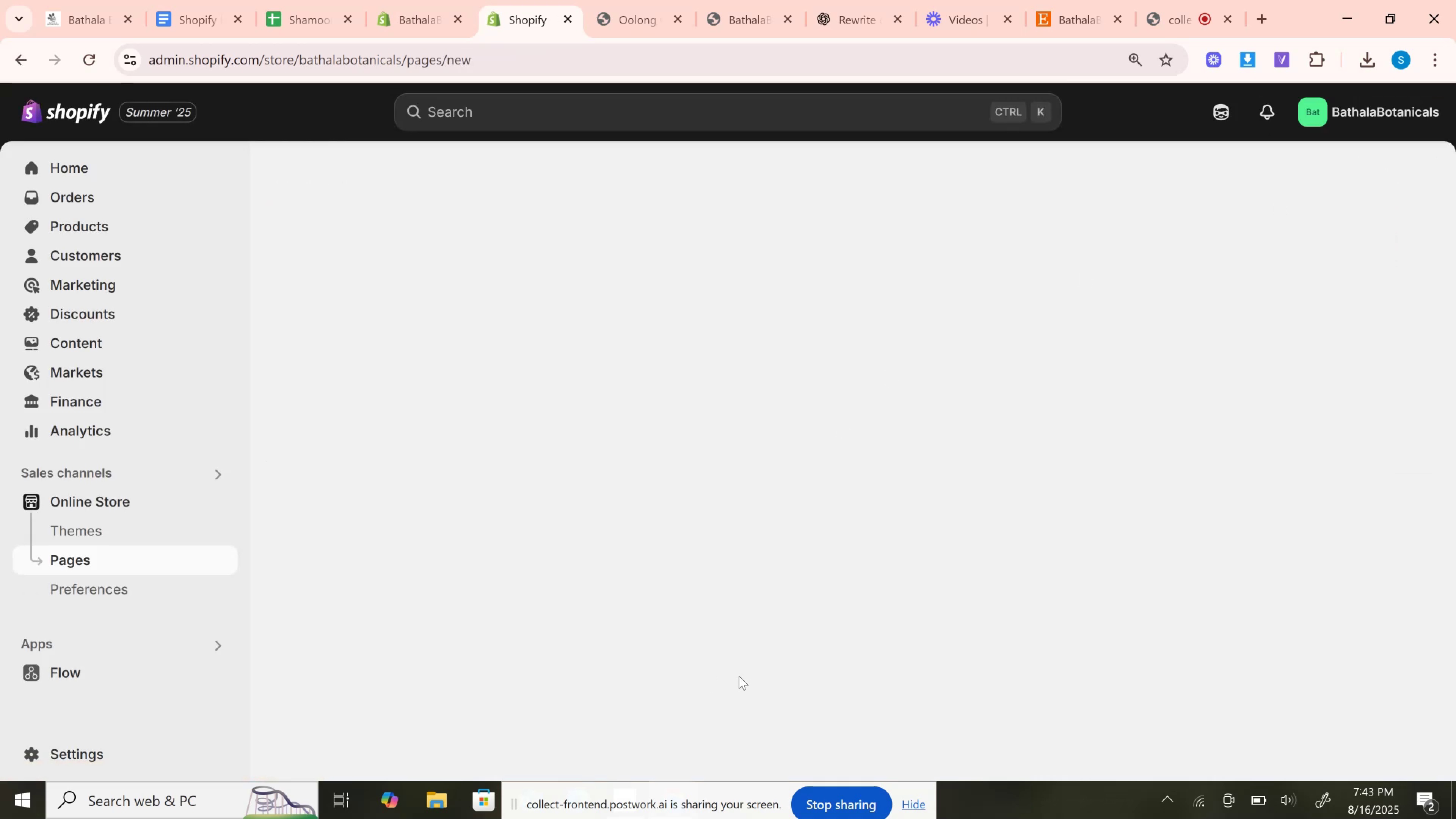 
hold_key(key=ShiftLeft, duration=0.48)
 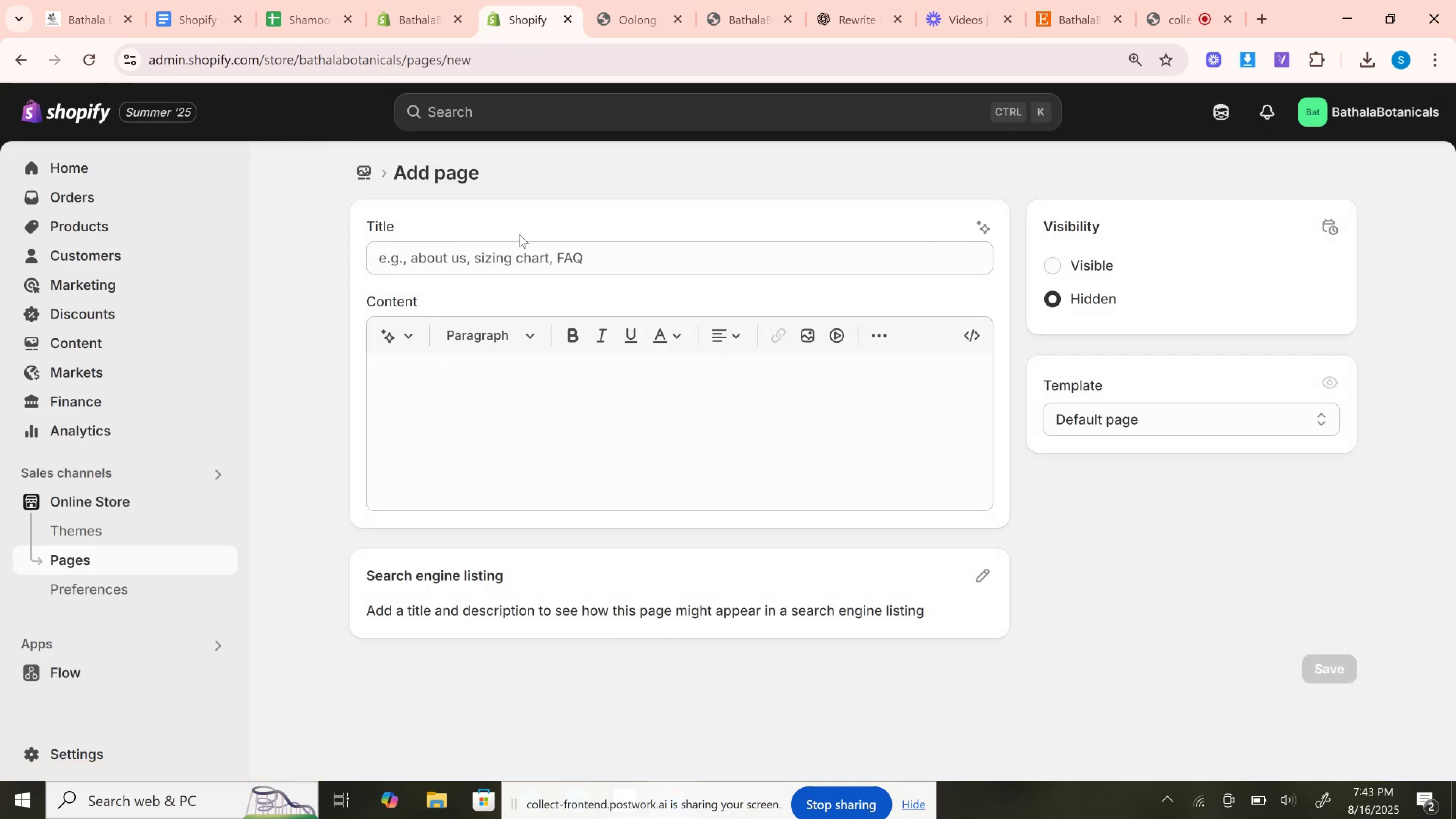 
key(Shift+A)
 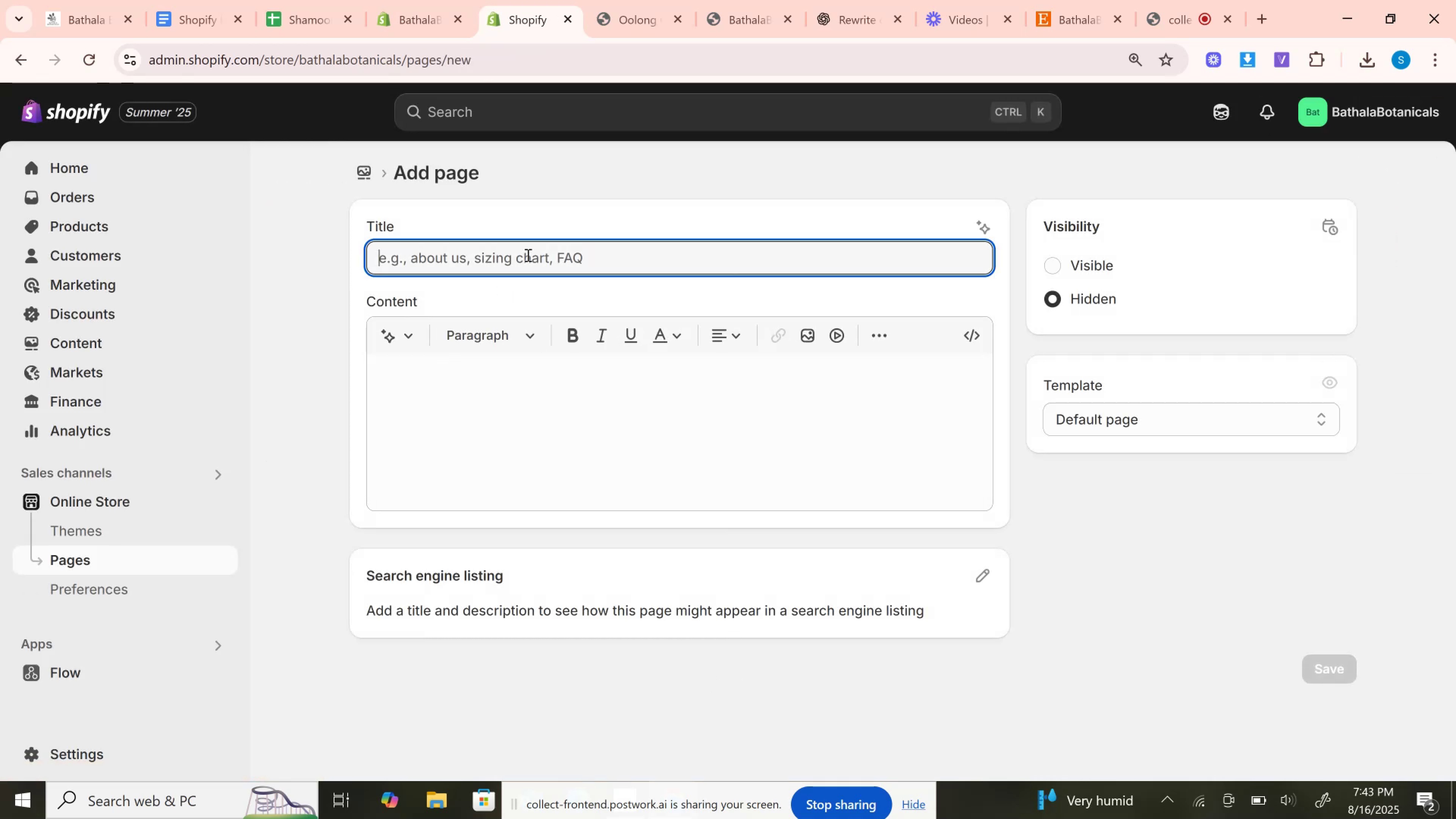 
left_click([527, 255])
 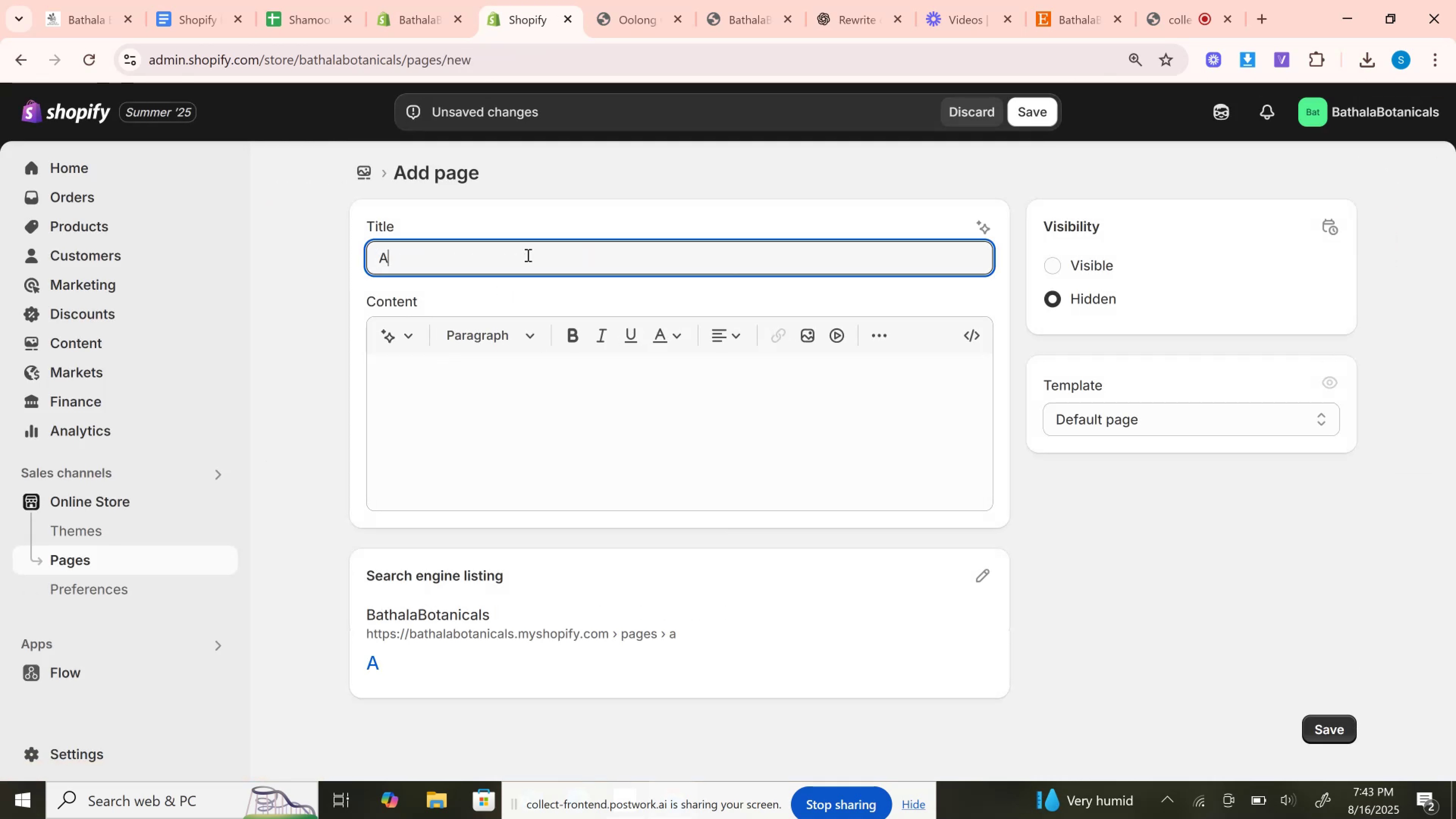 
type(bout Us)
 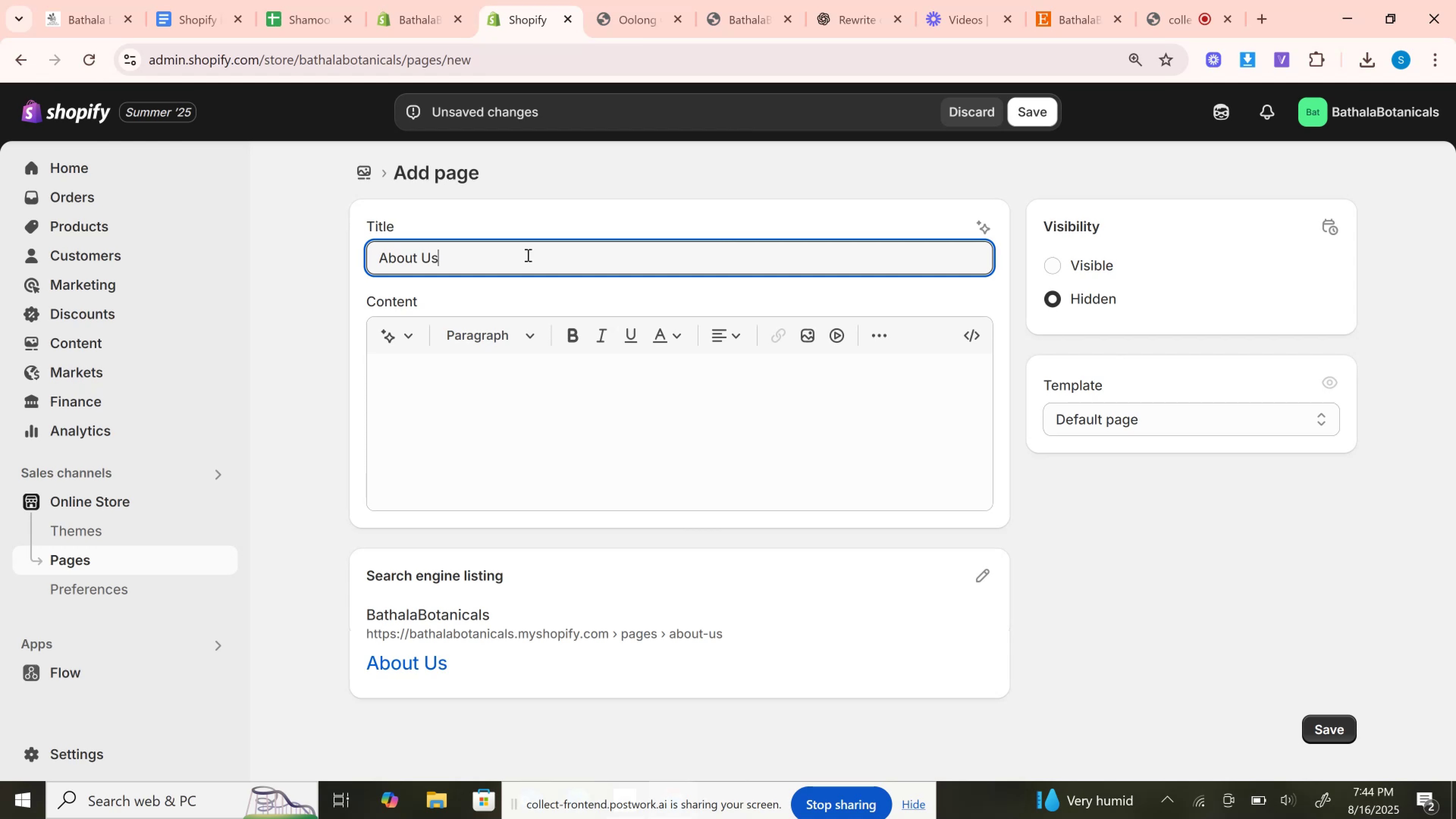 
left_click([1072, 260])
 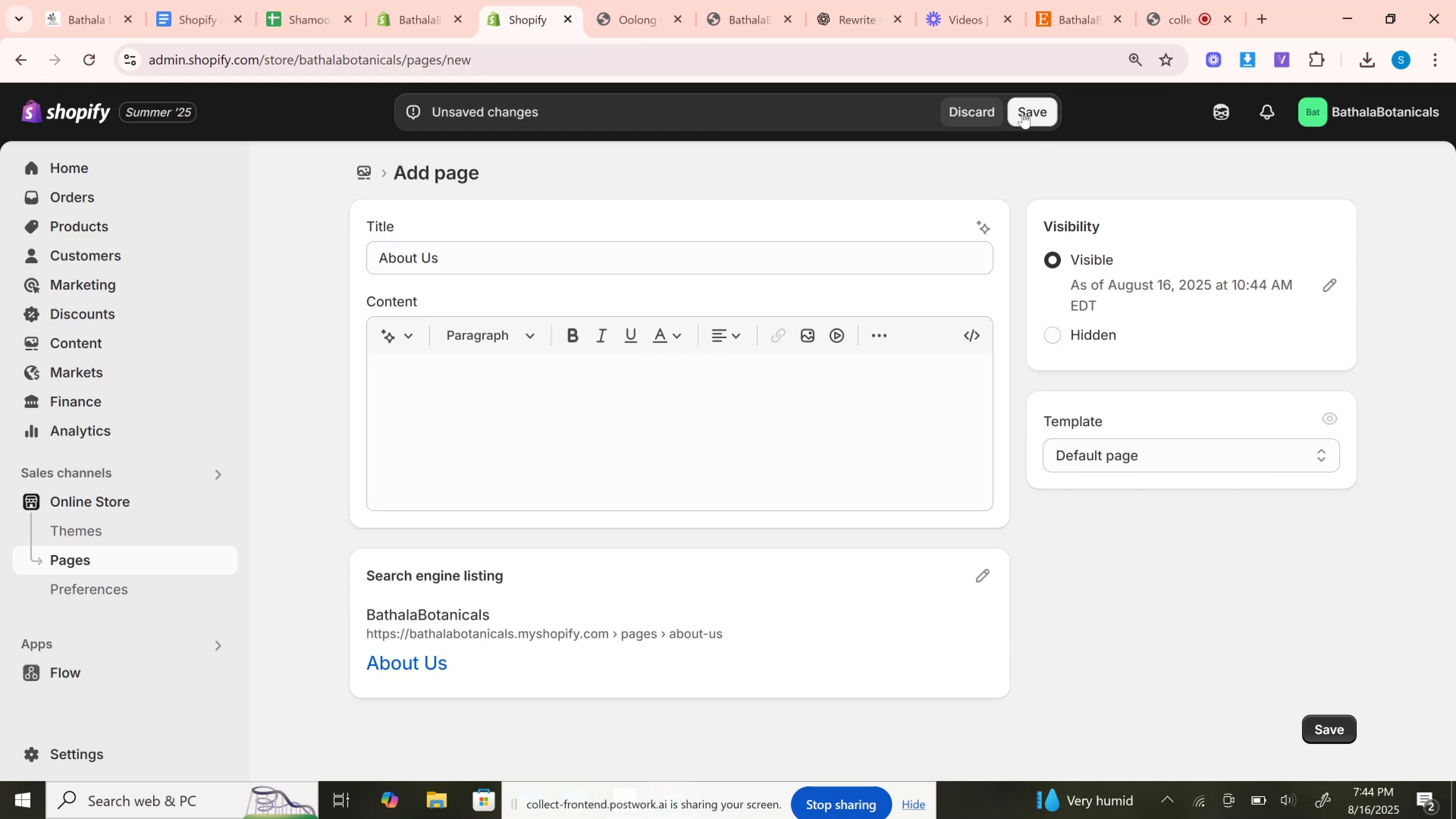 
left_click([1023, 112])
 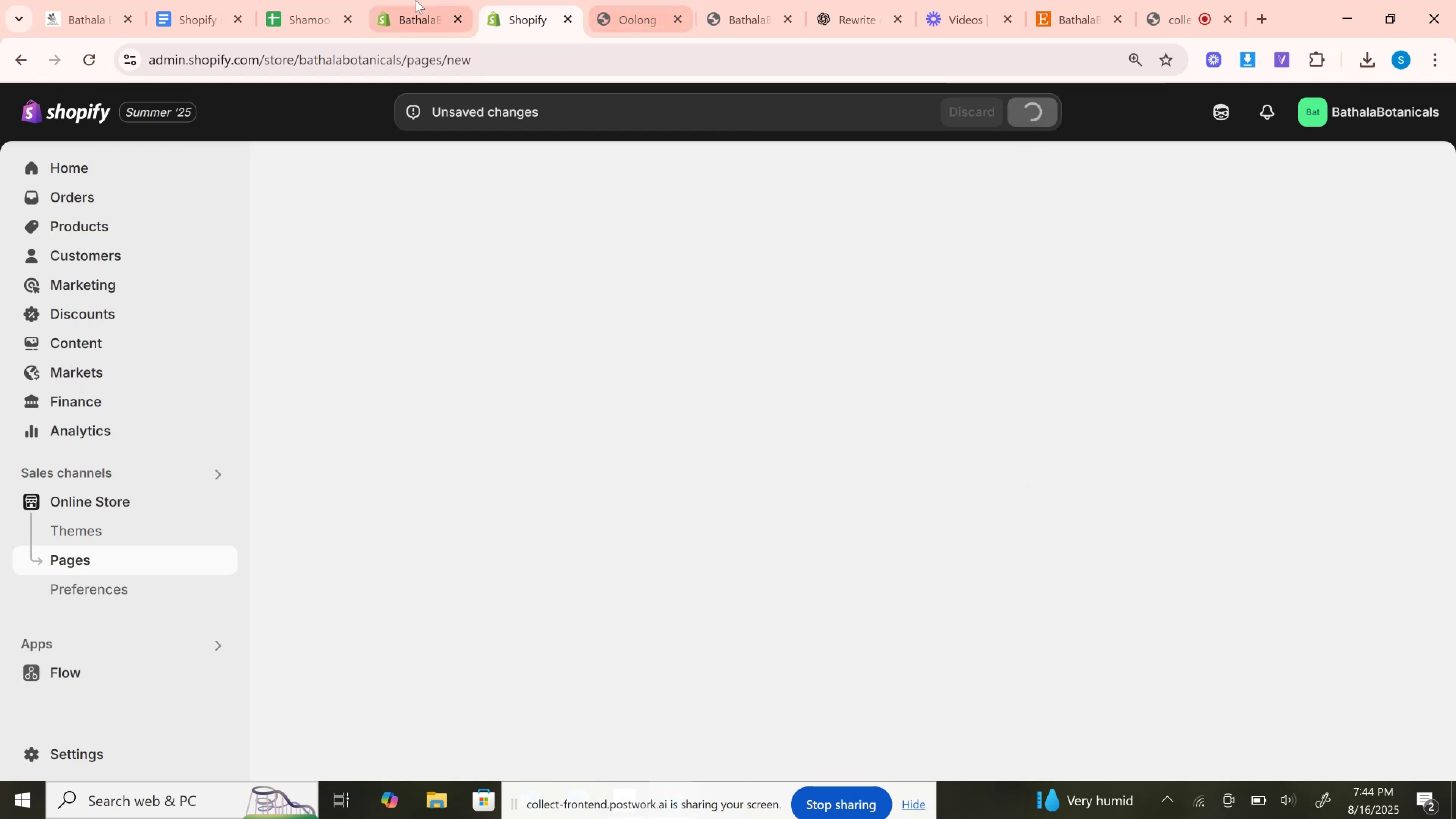 
left_click([416, 0])
 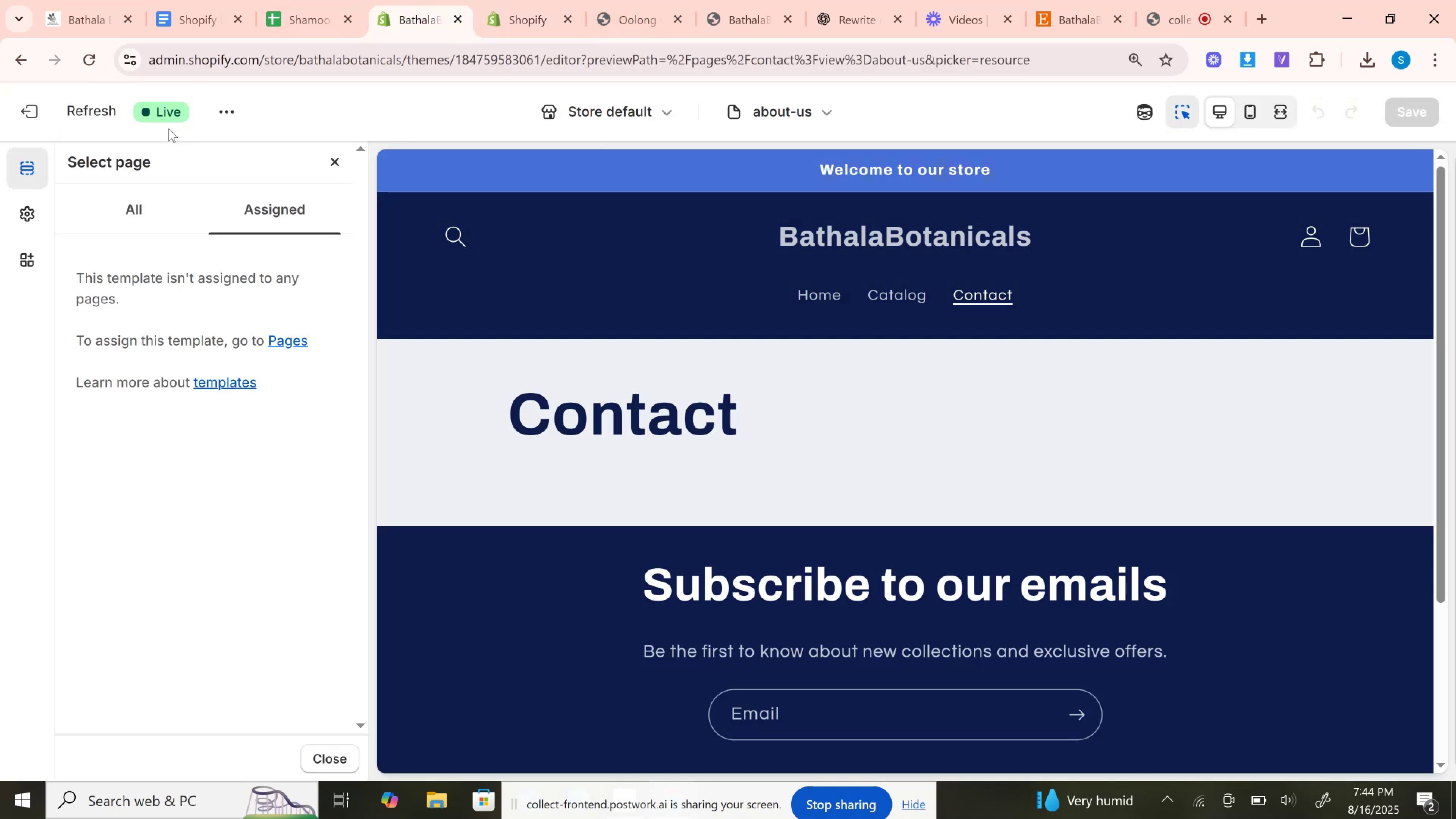 
left_click_drag(start_coordinate=[82, 113], to_coordinate=[134, 219])
 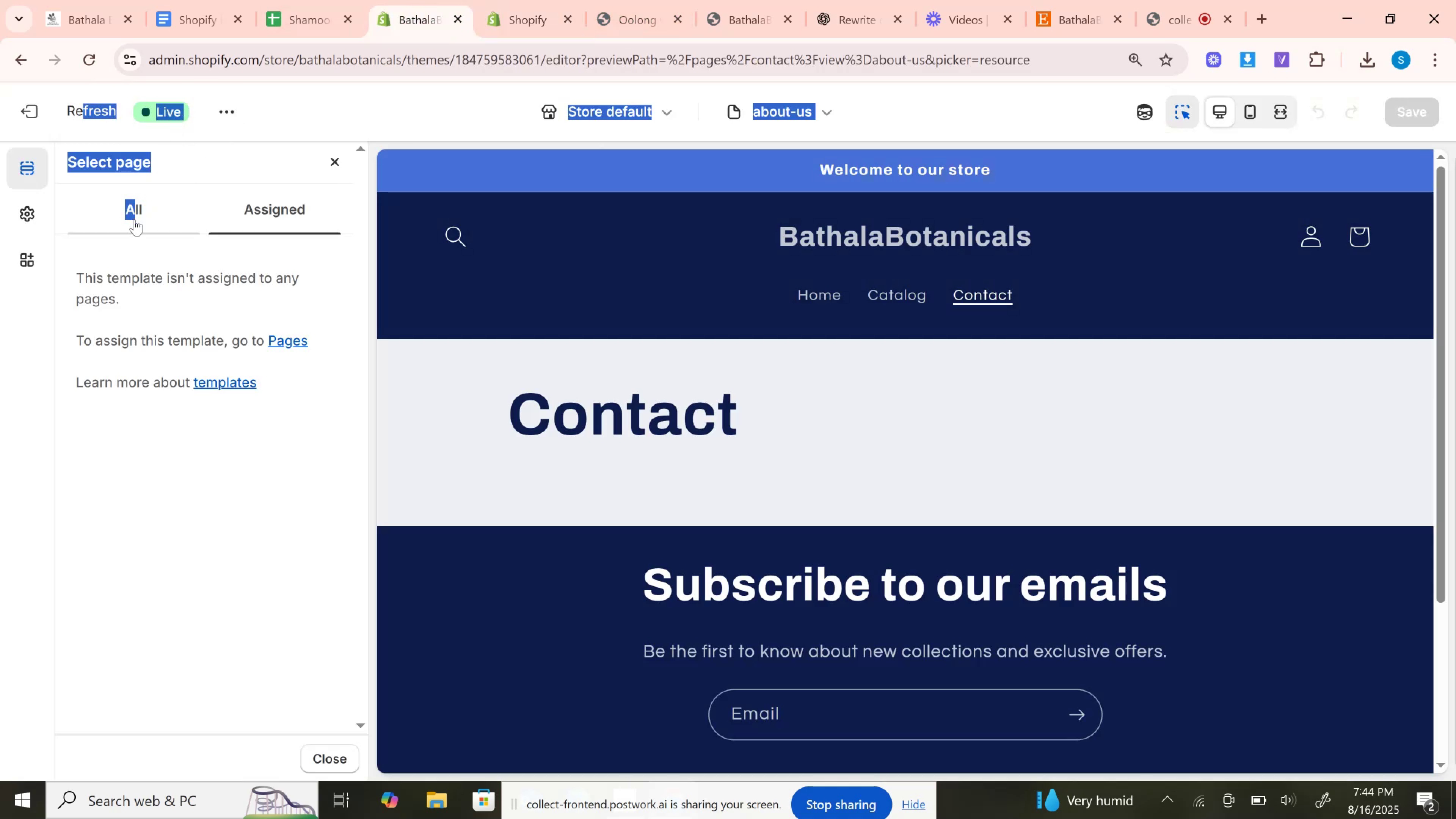 
left_click([134, 219])
 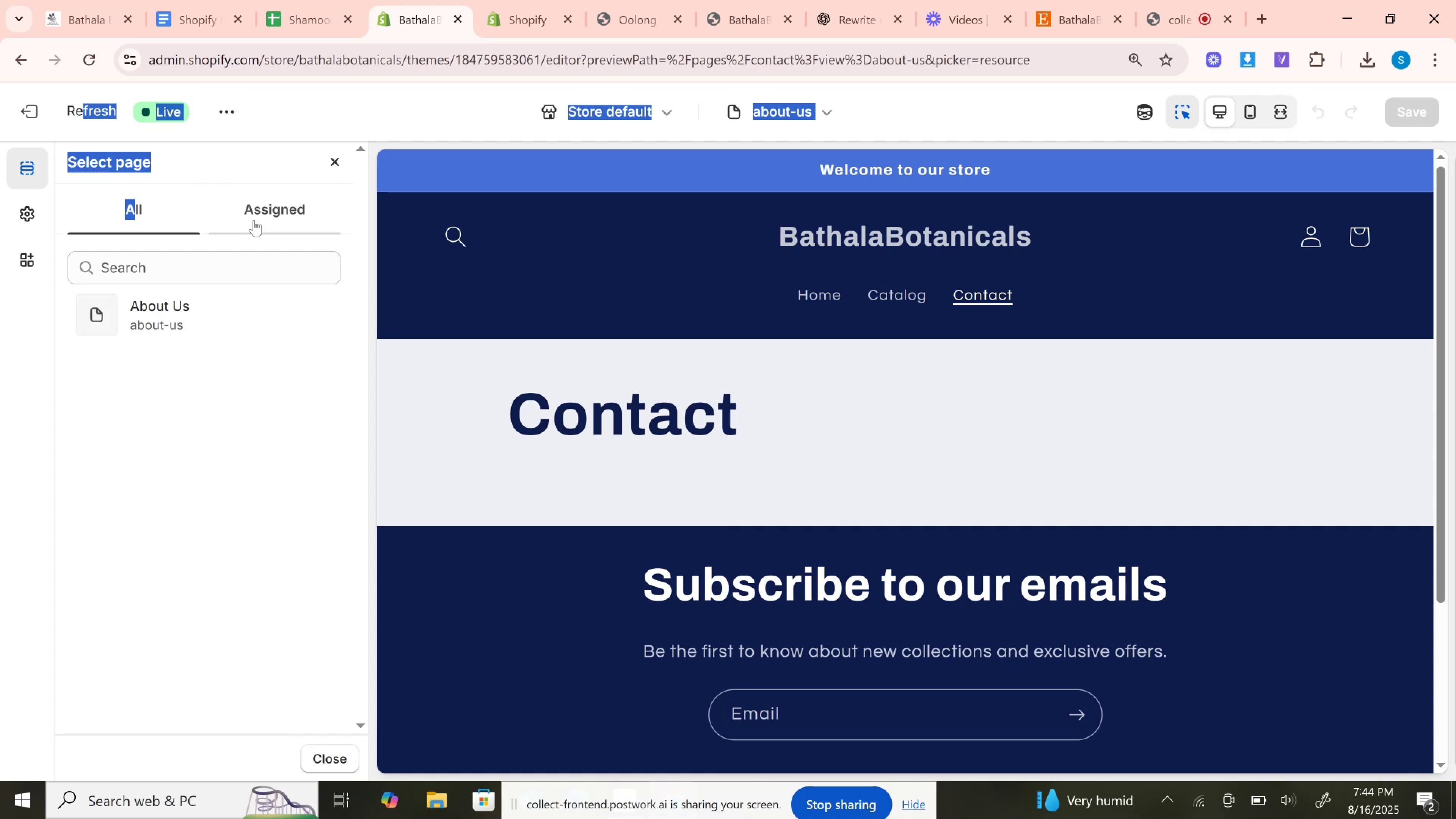 
left_click([254, 220])
 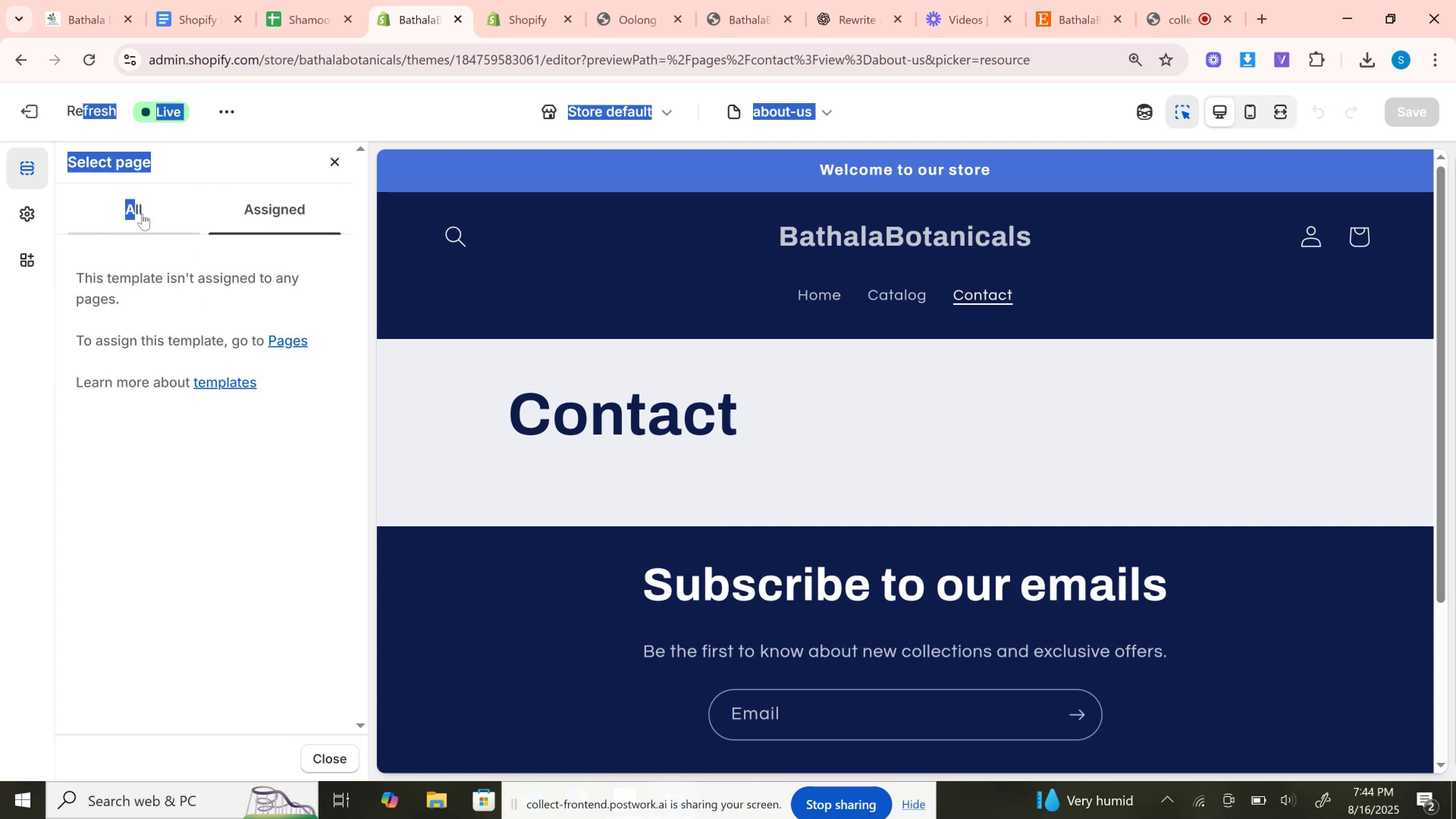 
left_click([142, 213])
 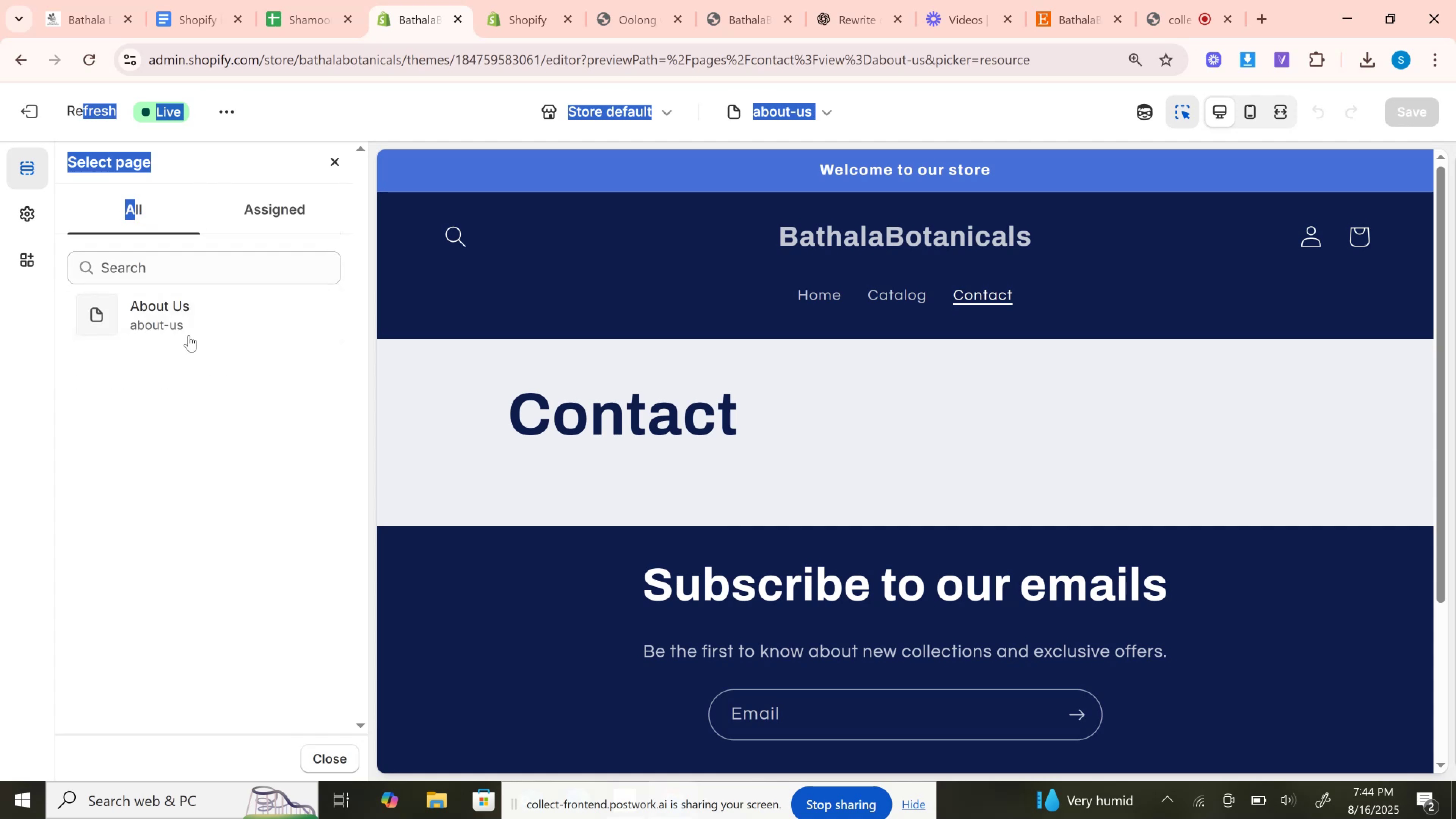 
left_click([199, 333])
 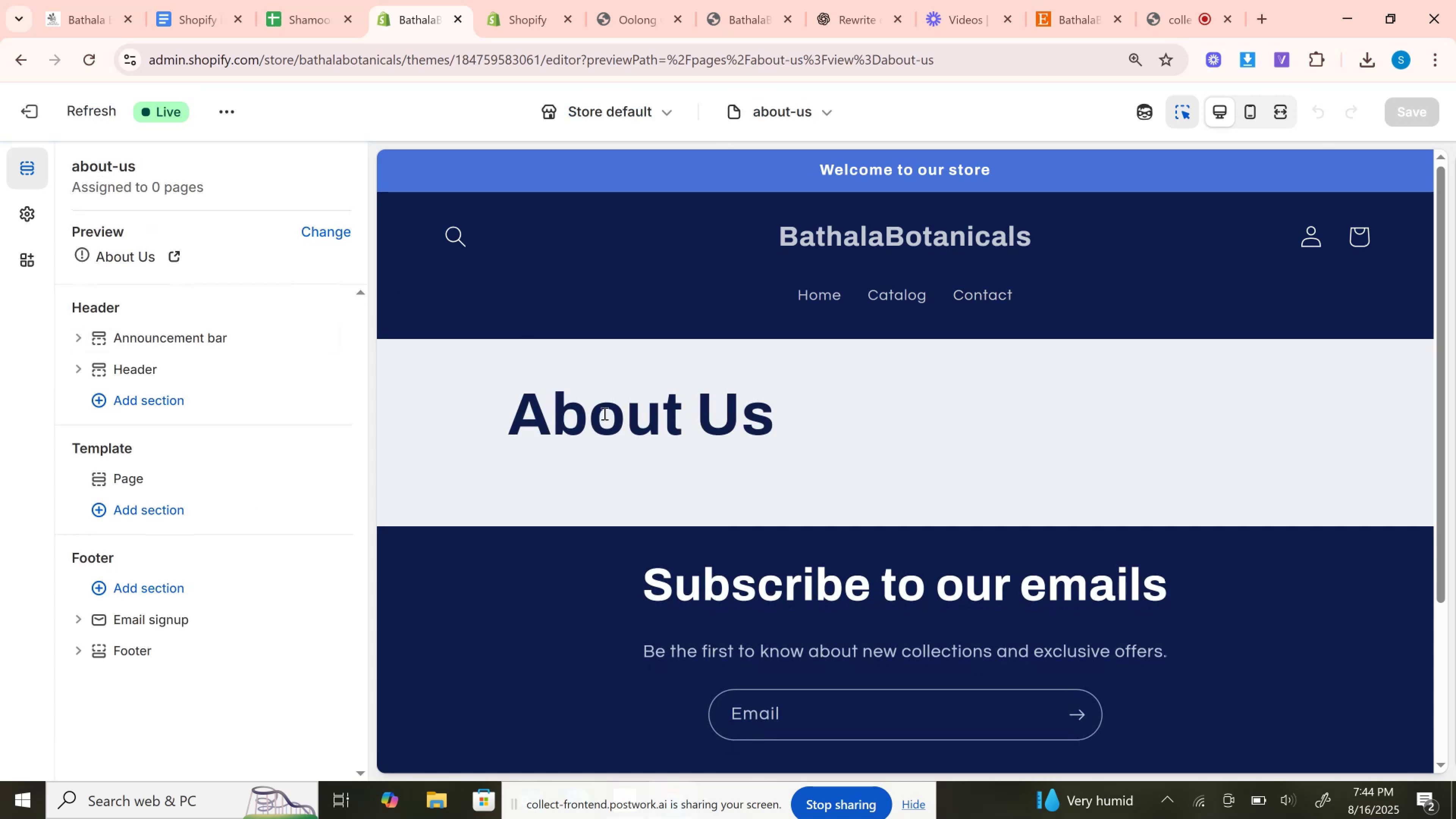 
wait(5.85)
 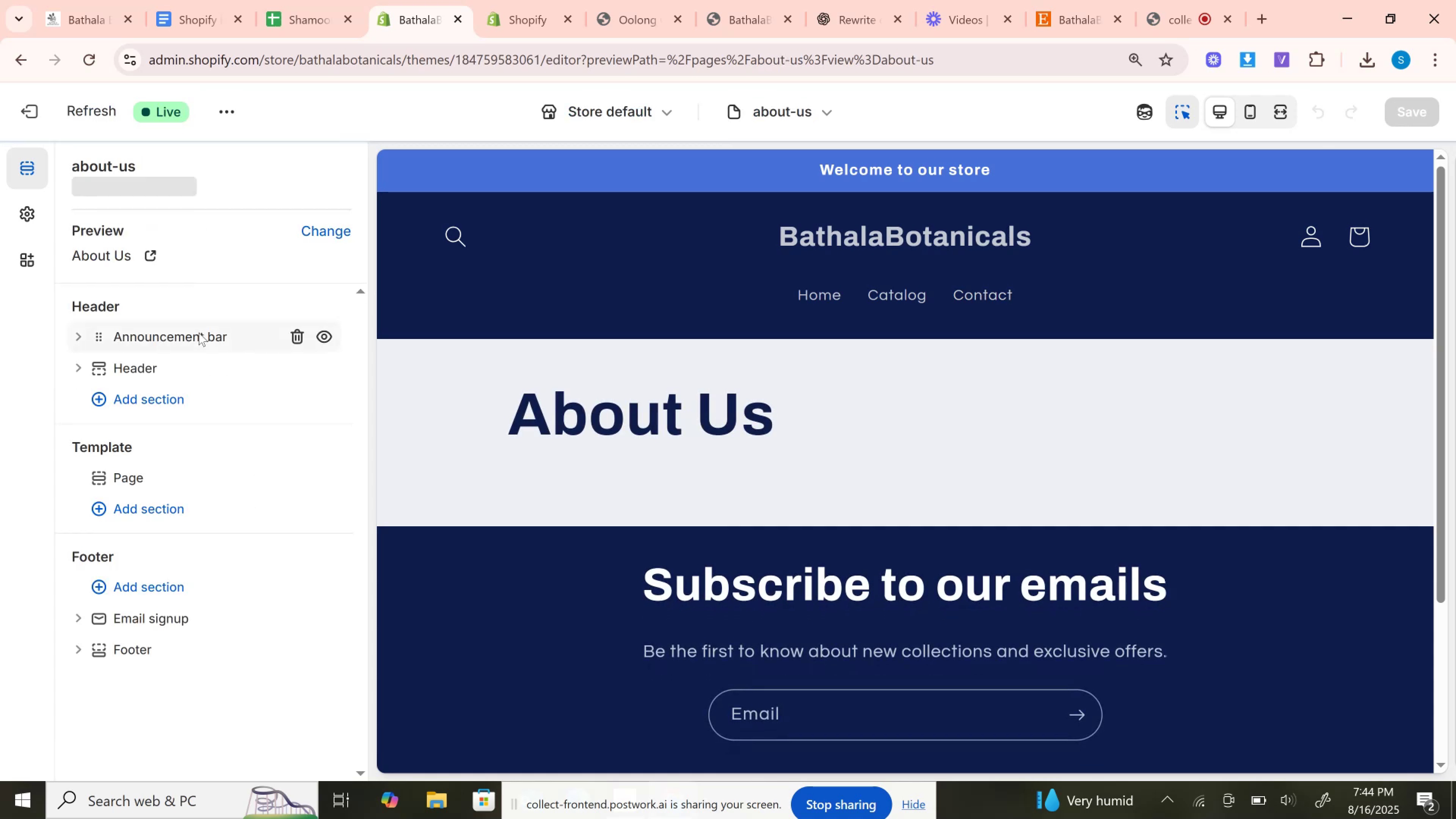 
left_click([145, 518])
 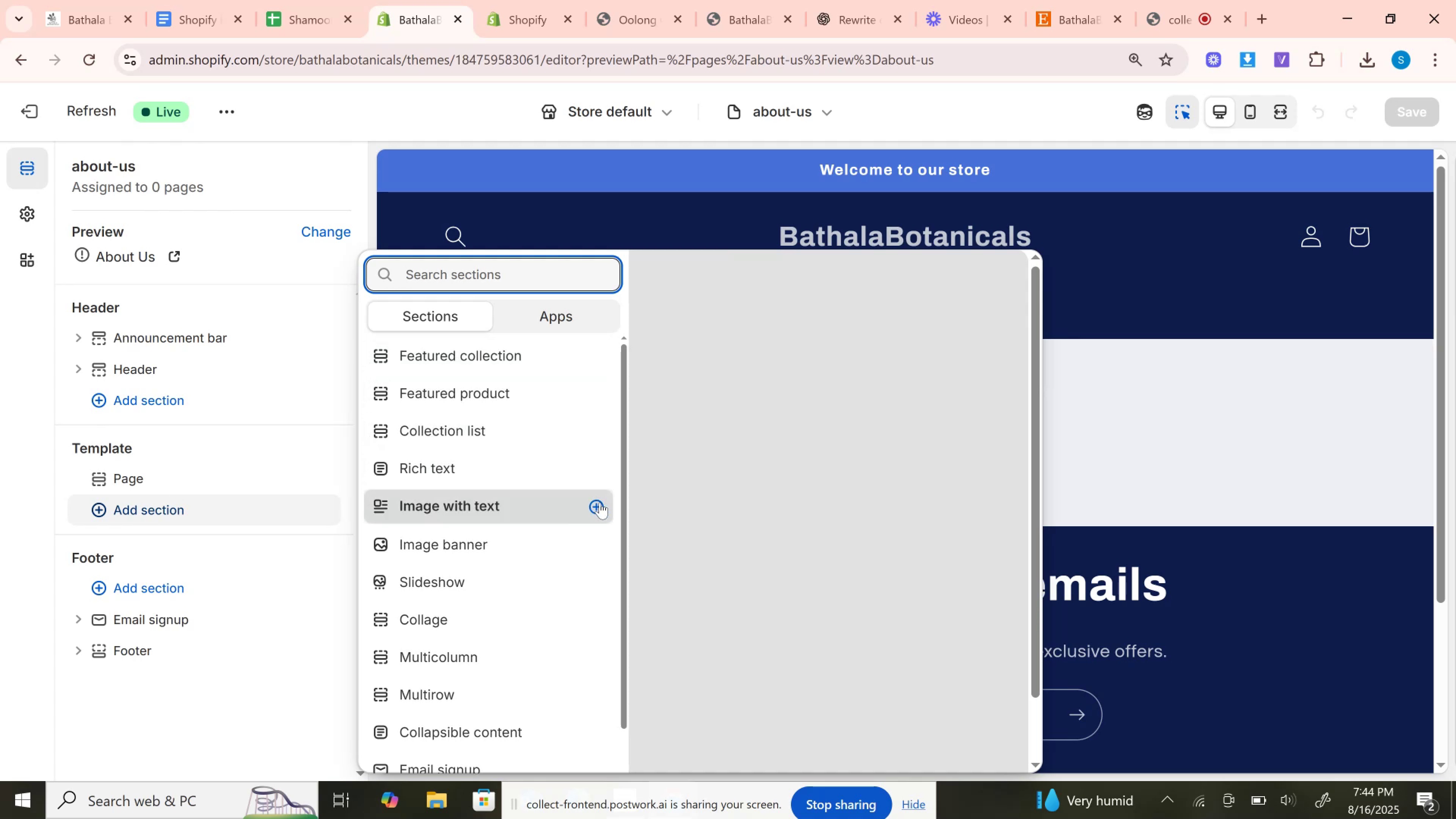 
wait(12.15)
 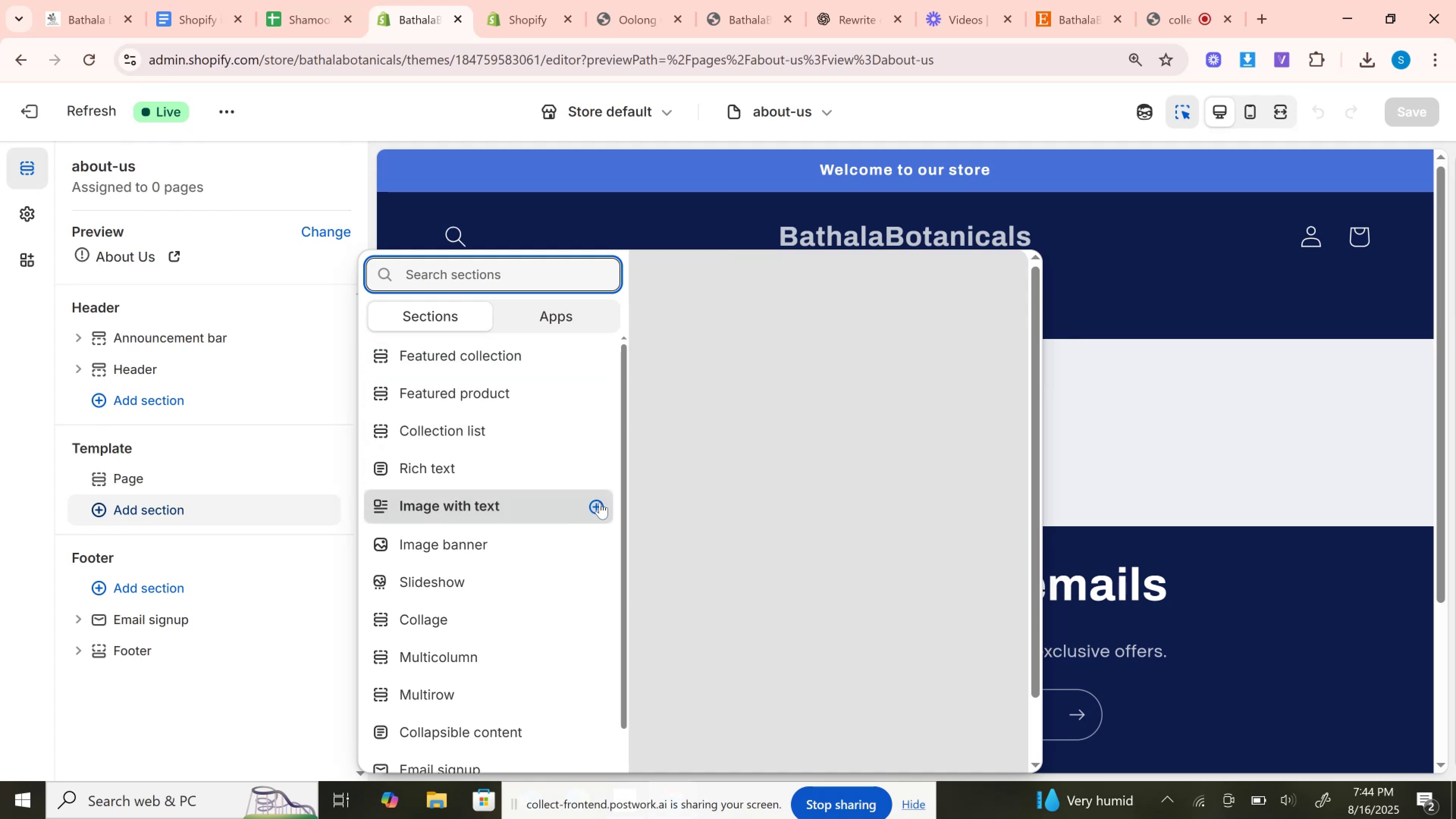 
left_click_drag(start_coordinate=[621, 661], to_coordinate=[651, 437])
 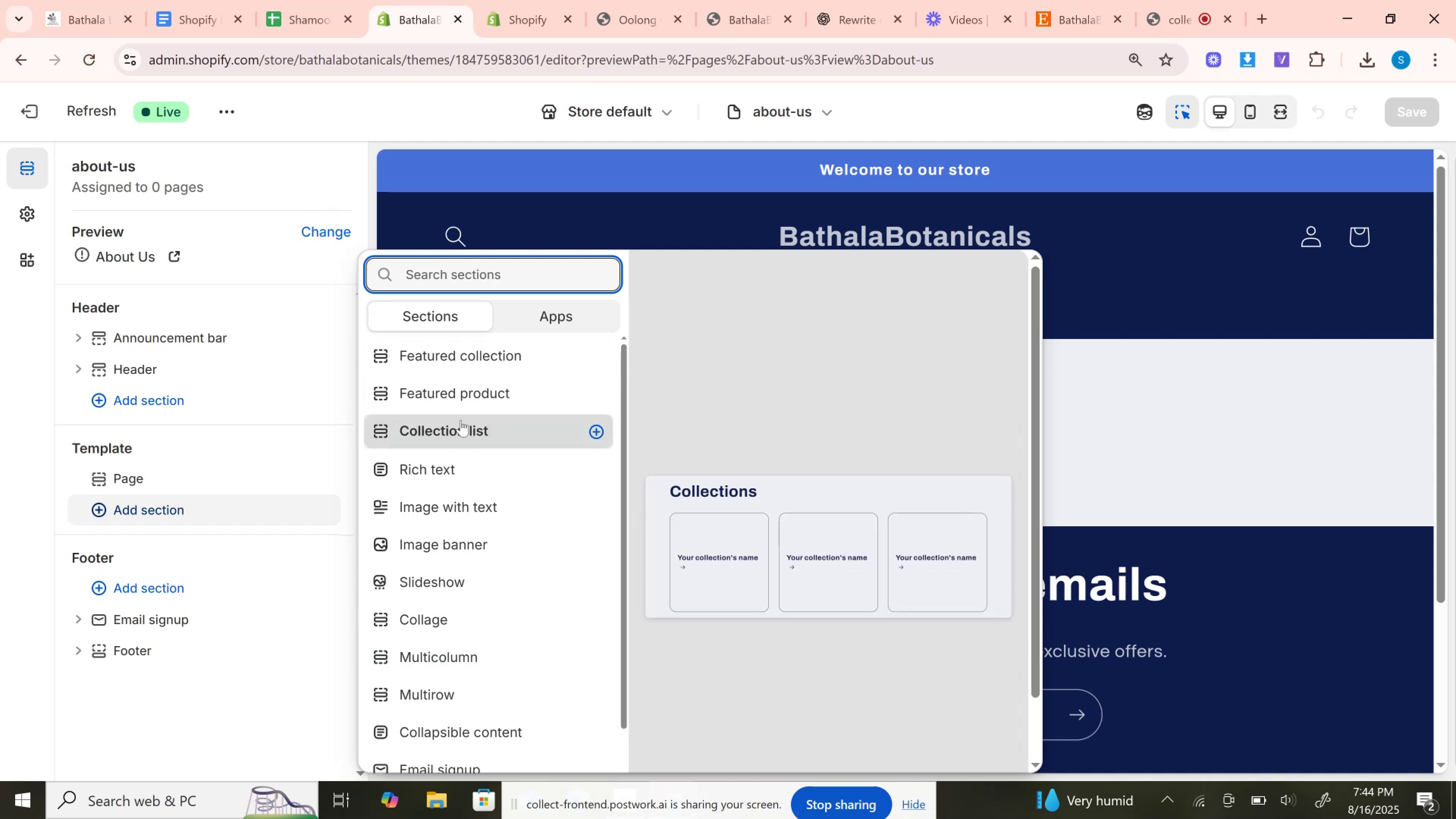 
wait(8.52)
 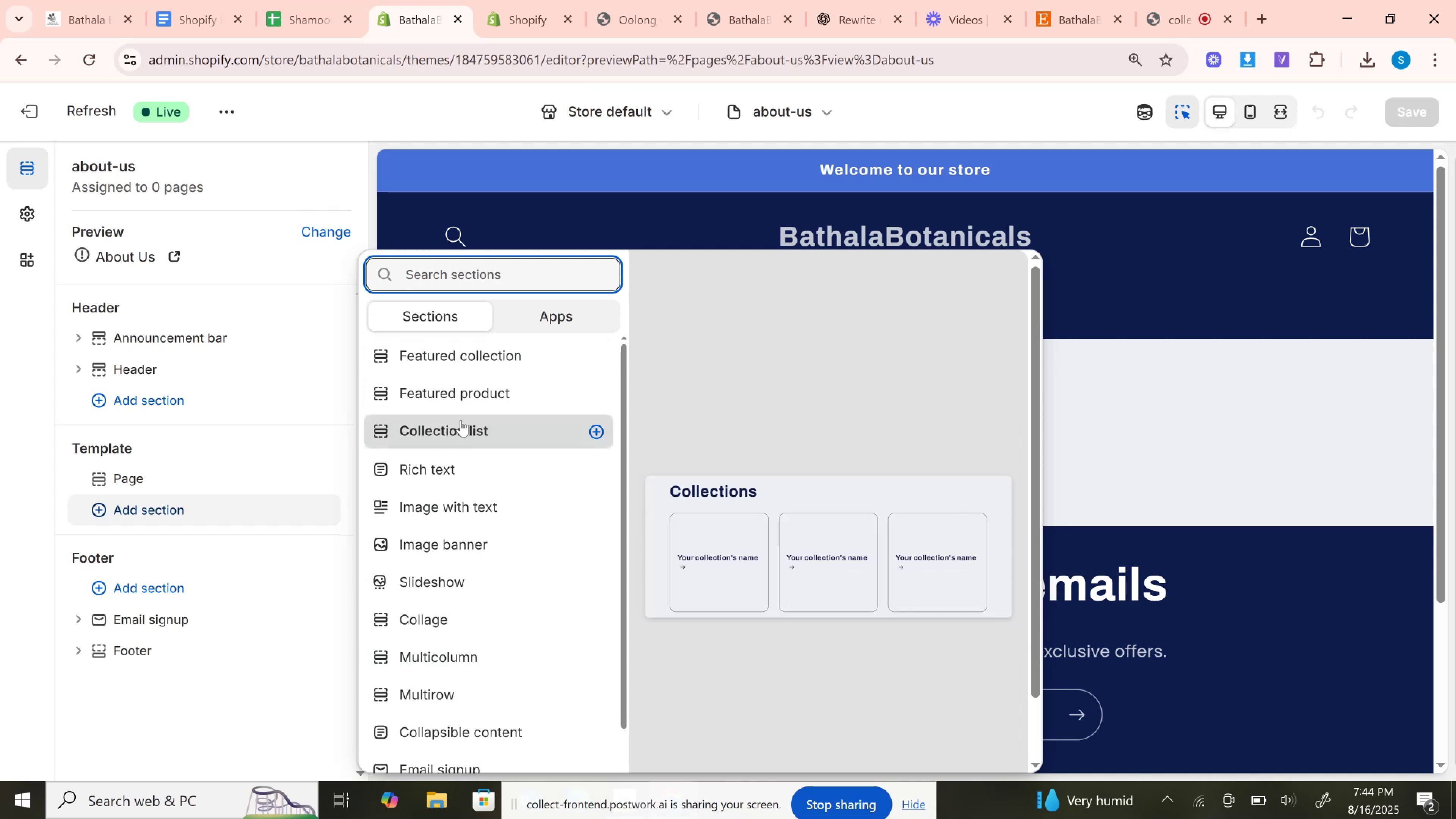 
left_click([447, 544])
 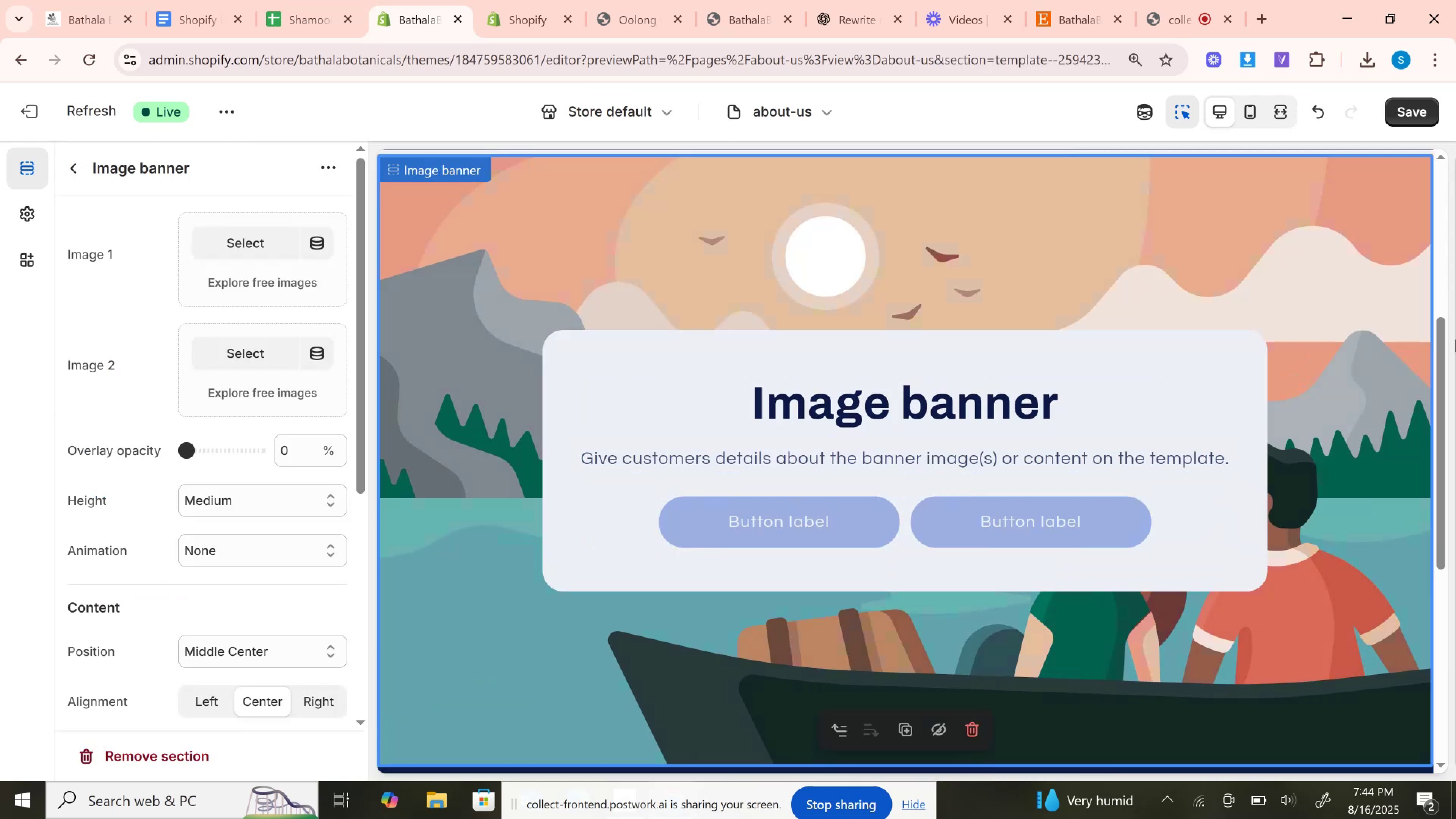 
left_click_drag(start_coordinate=[1440, 357], to_coordinate=[1437, 176])
 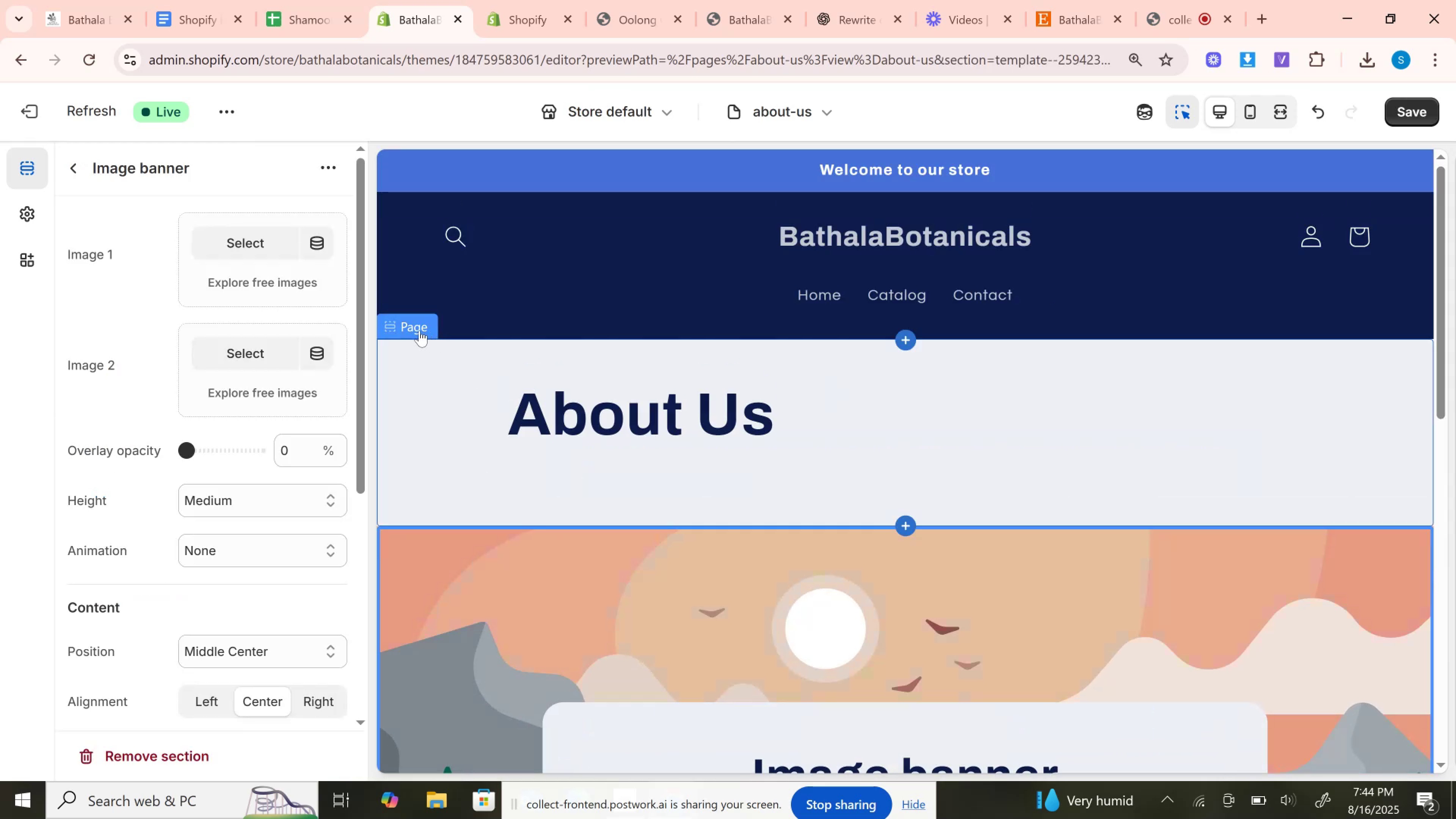 
left_click([413, 328])
 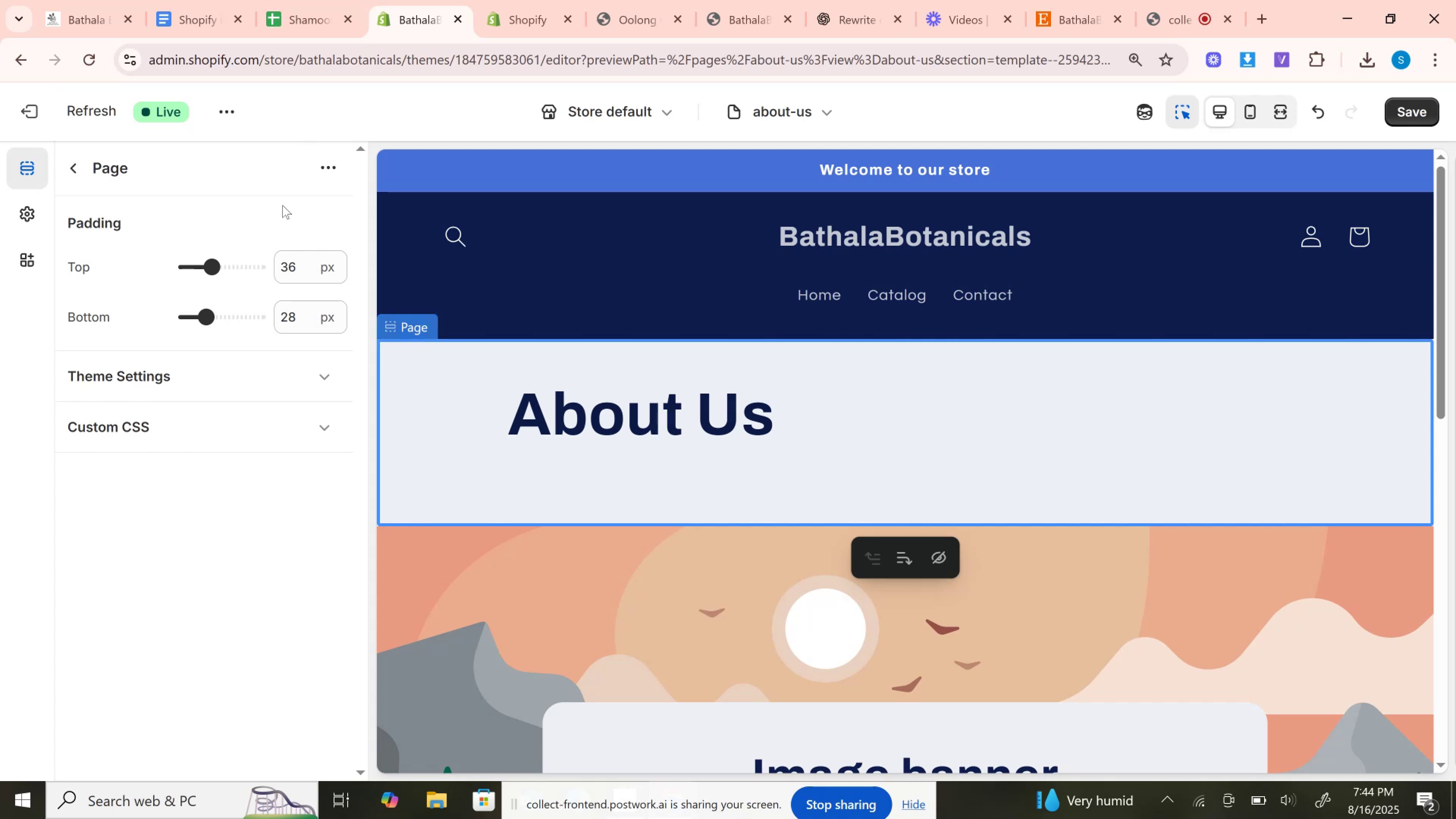 
left_click([326, 179])
 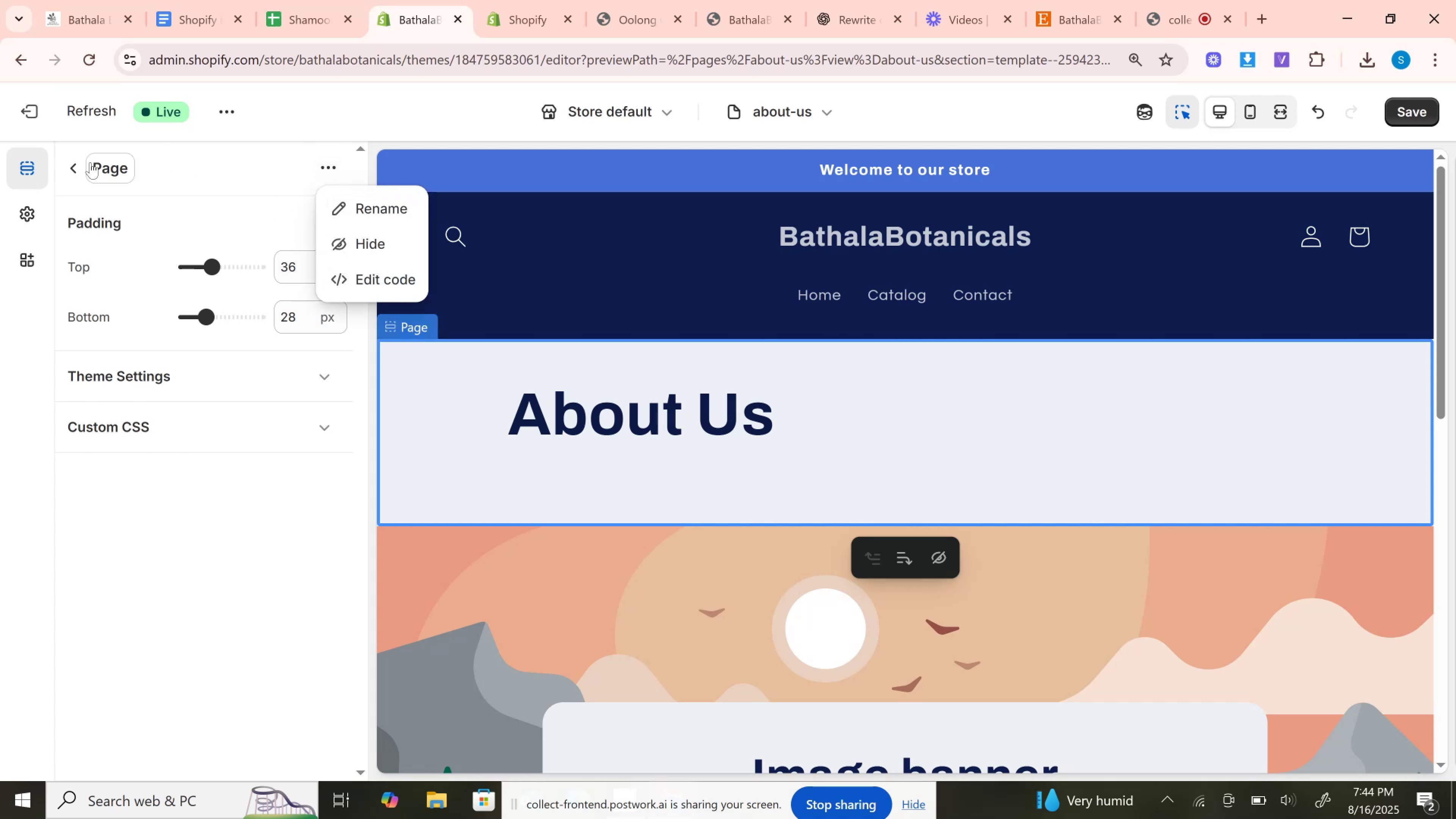 
left_click([78, 162])
 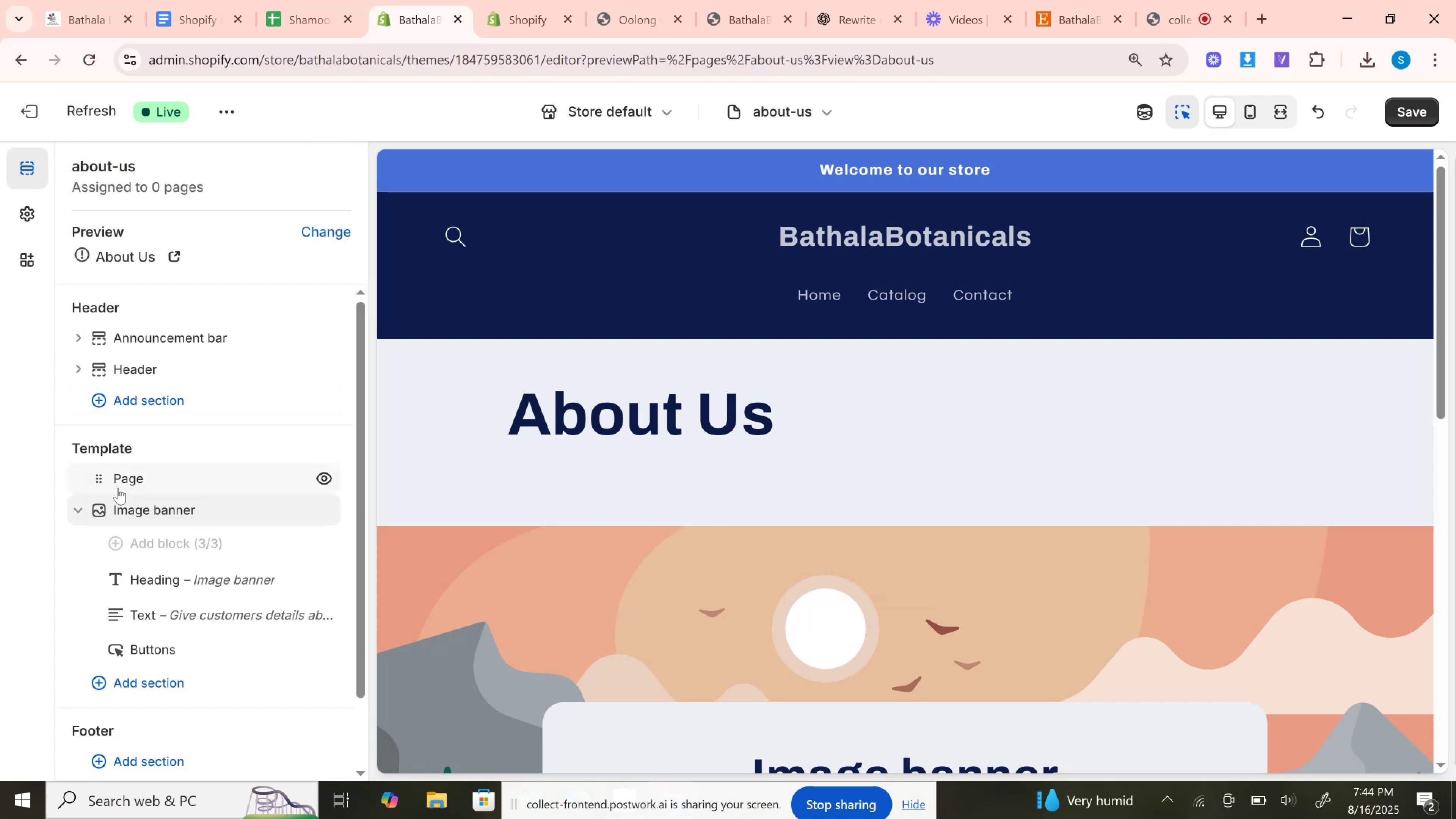 
left_click([118, 488])
 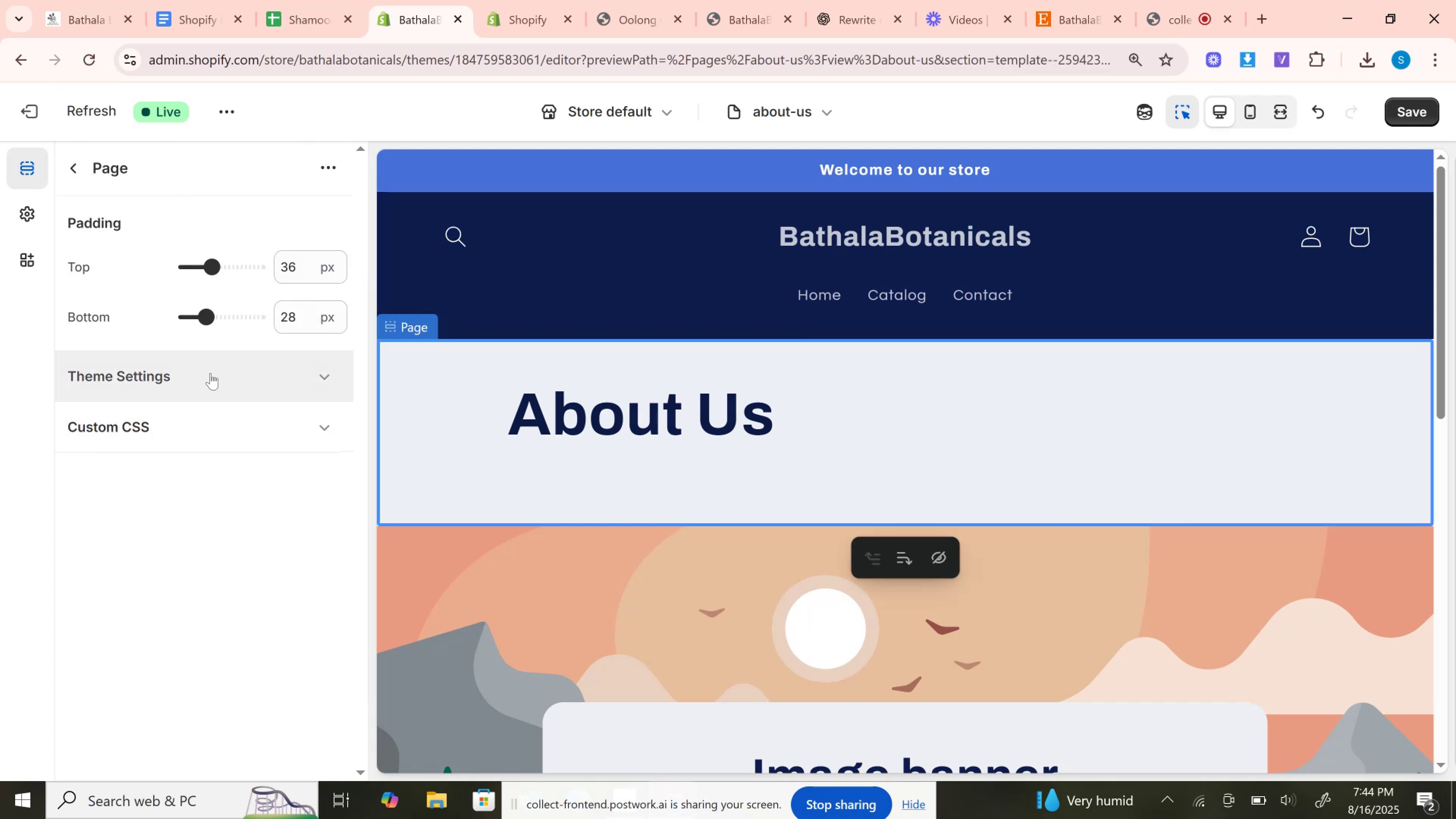 
left_click([215, 379])
 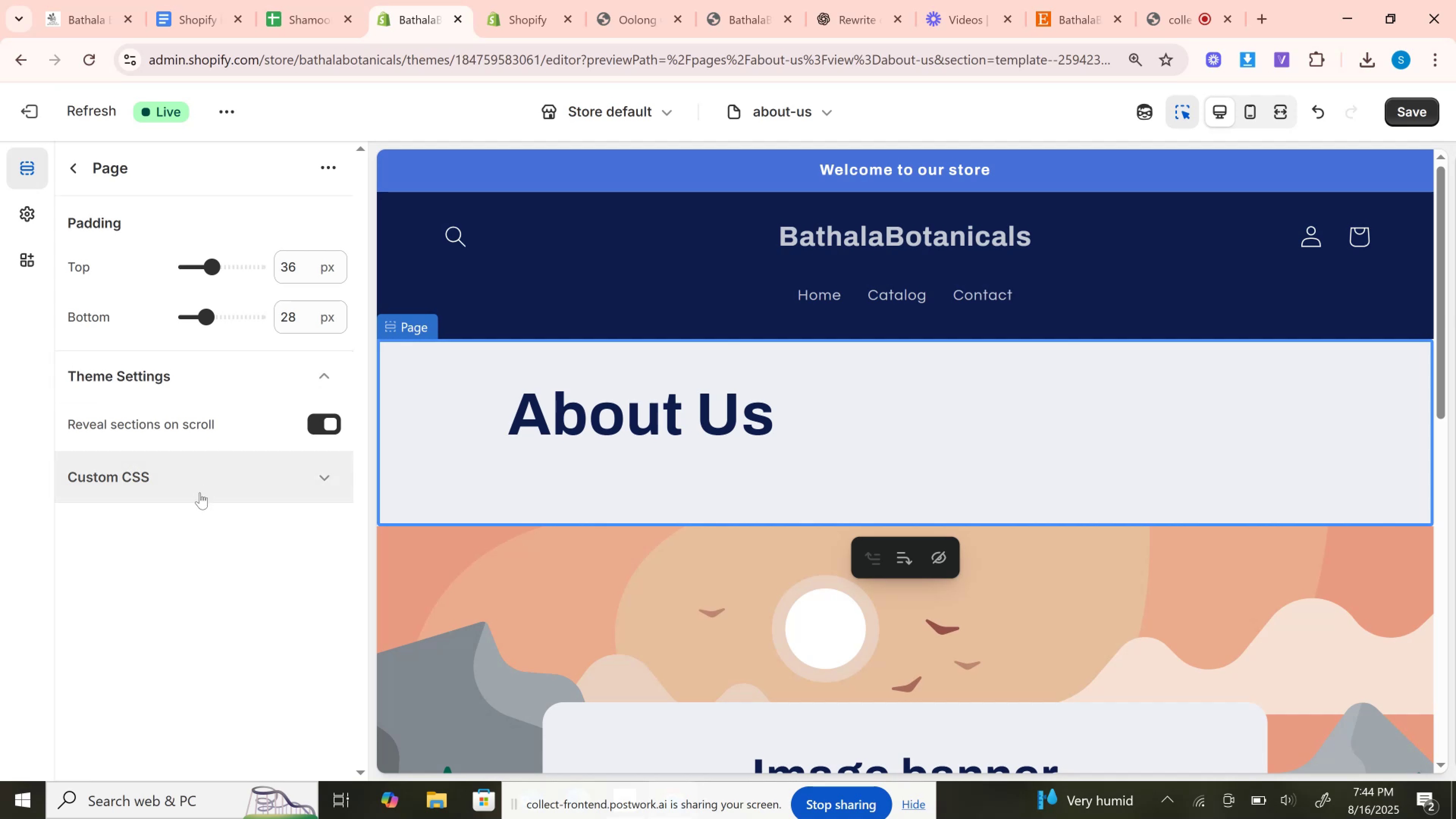 
left_click([200, 493])
 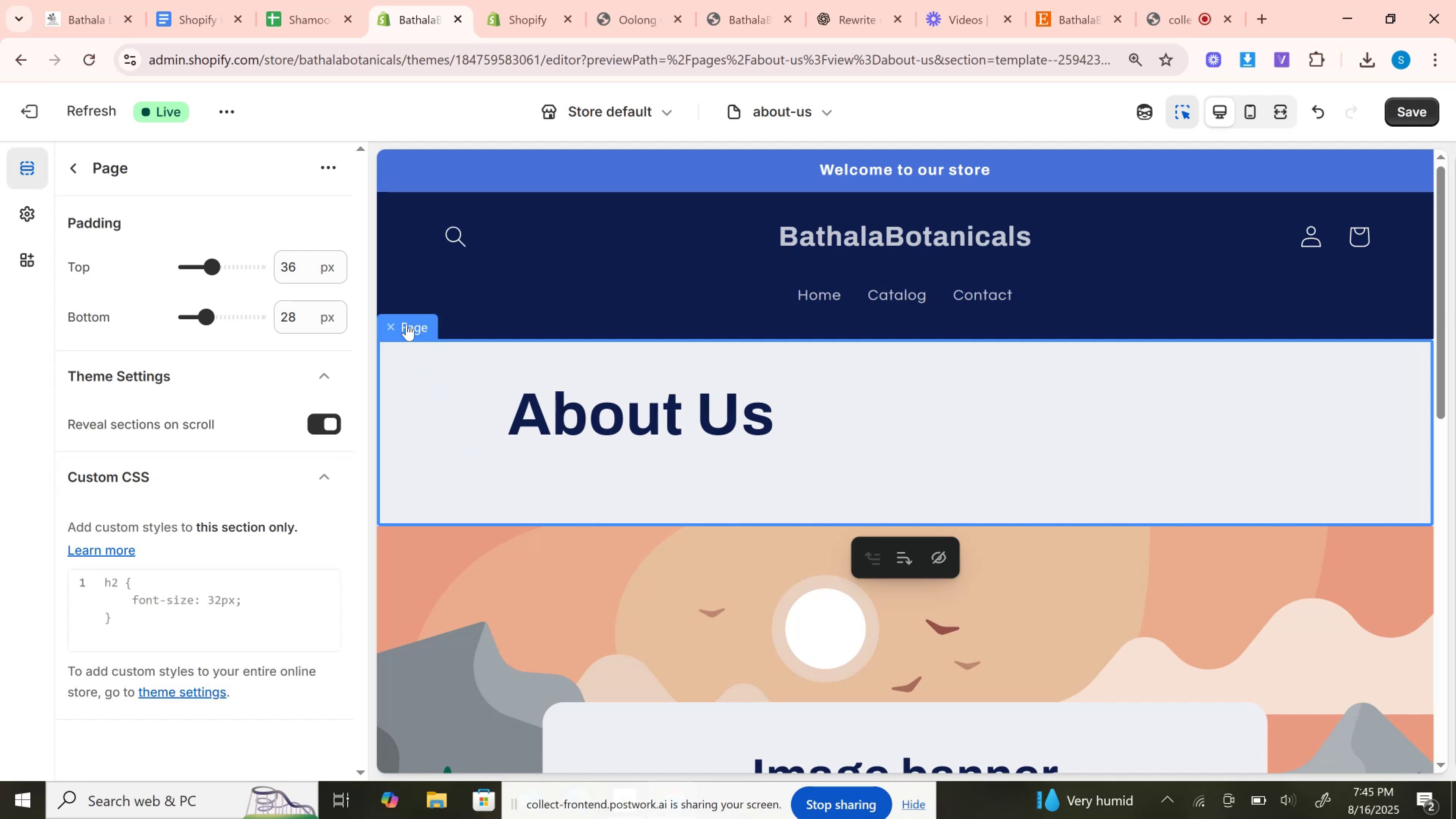 
left_click([406, 324])
 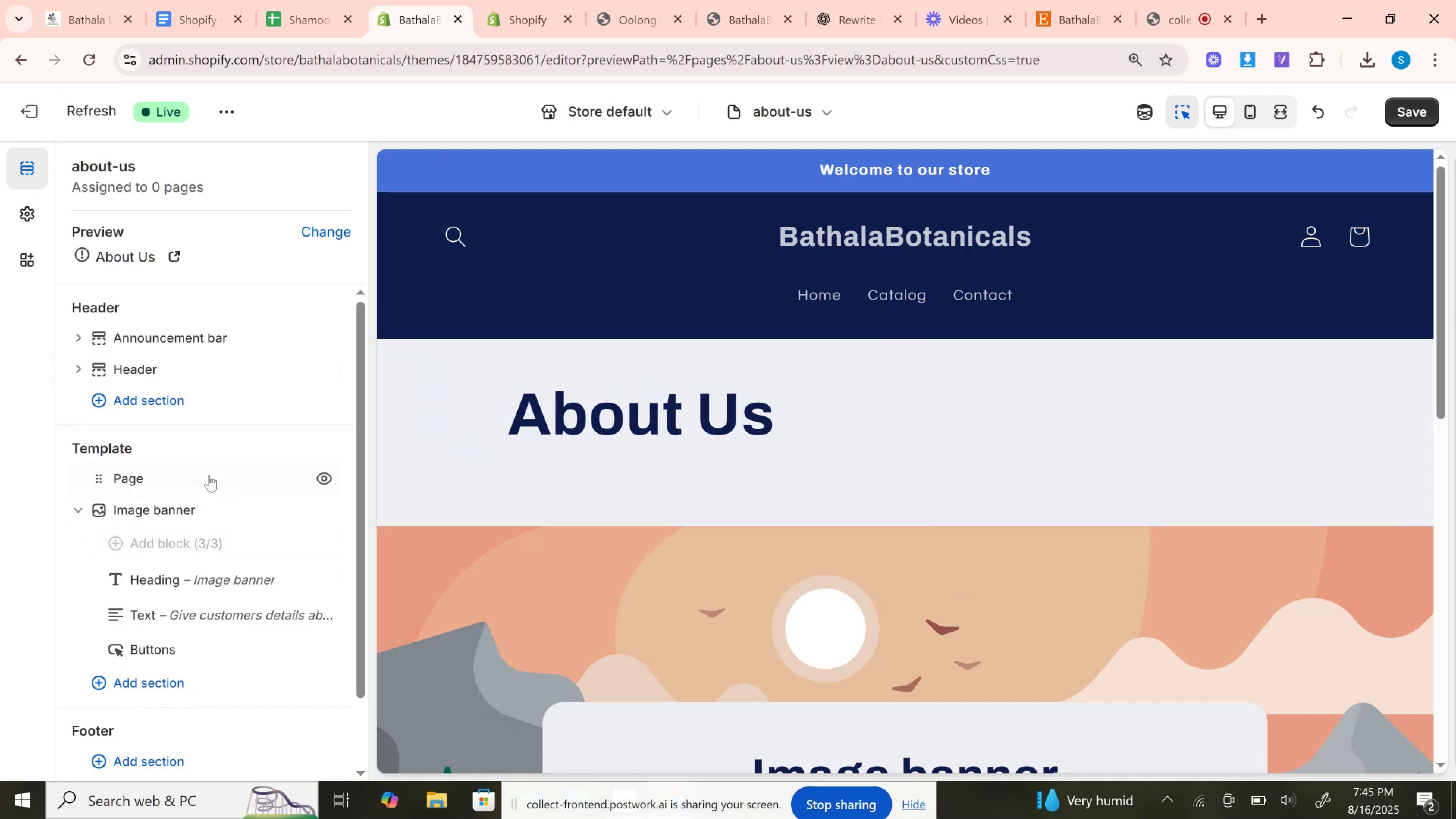 
left_click([333, 479])
 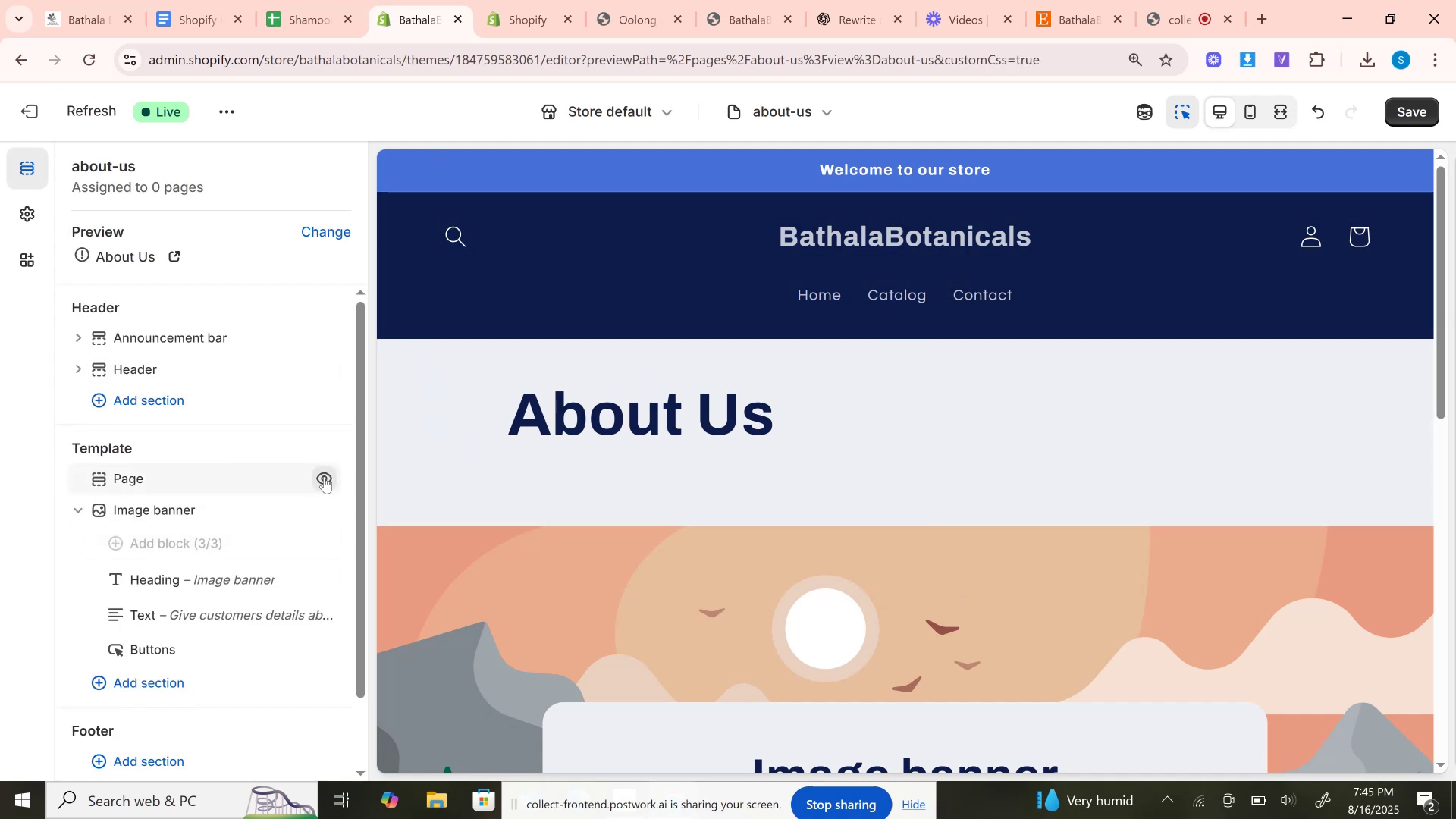 
left_click([324, 477])
 